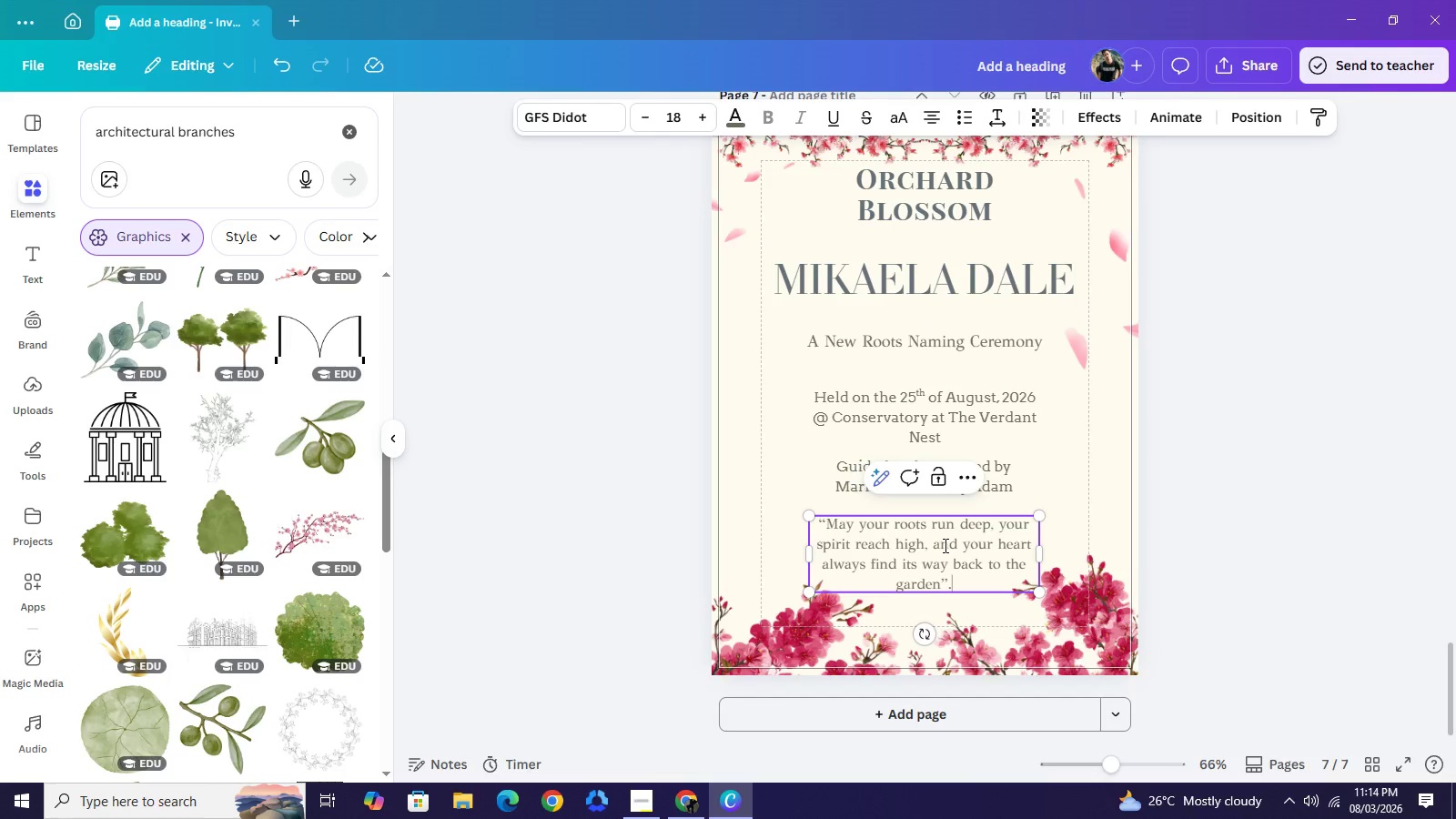 
key(ArrowRight)
 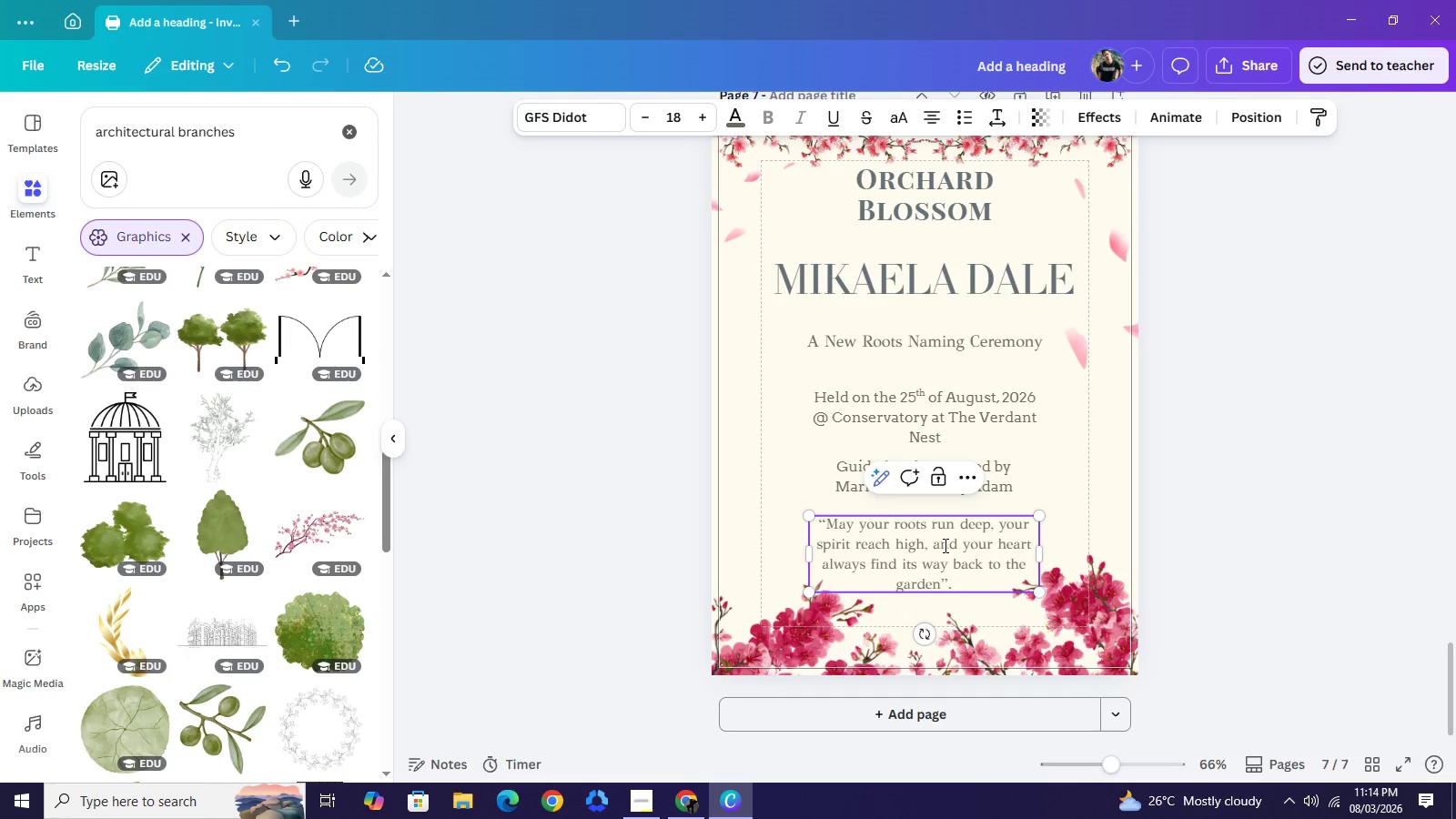 
key(ArrowRight)
 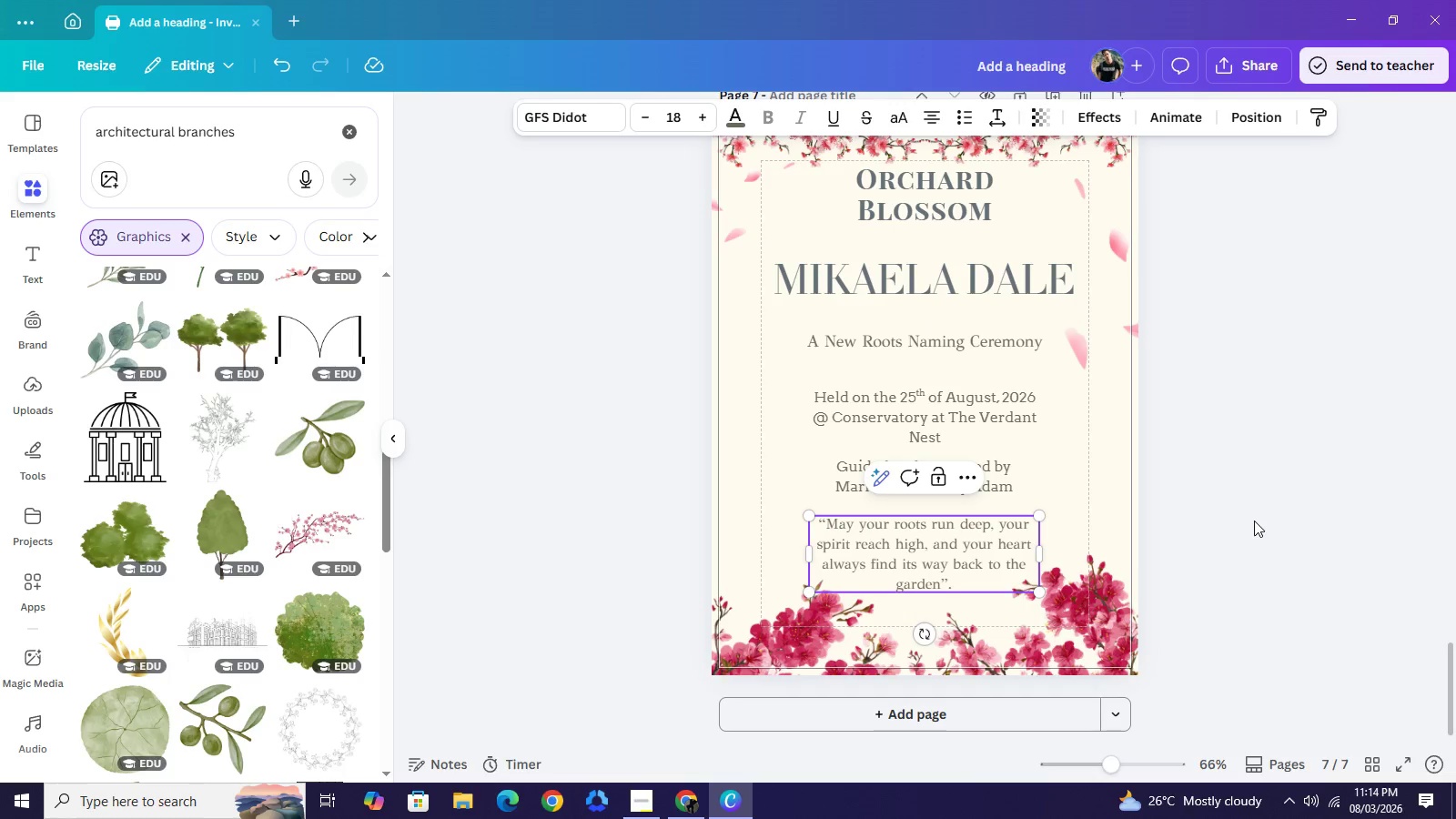 
left_click([1254, 521])
 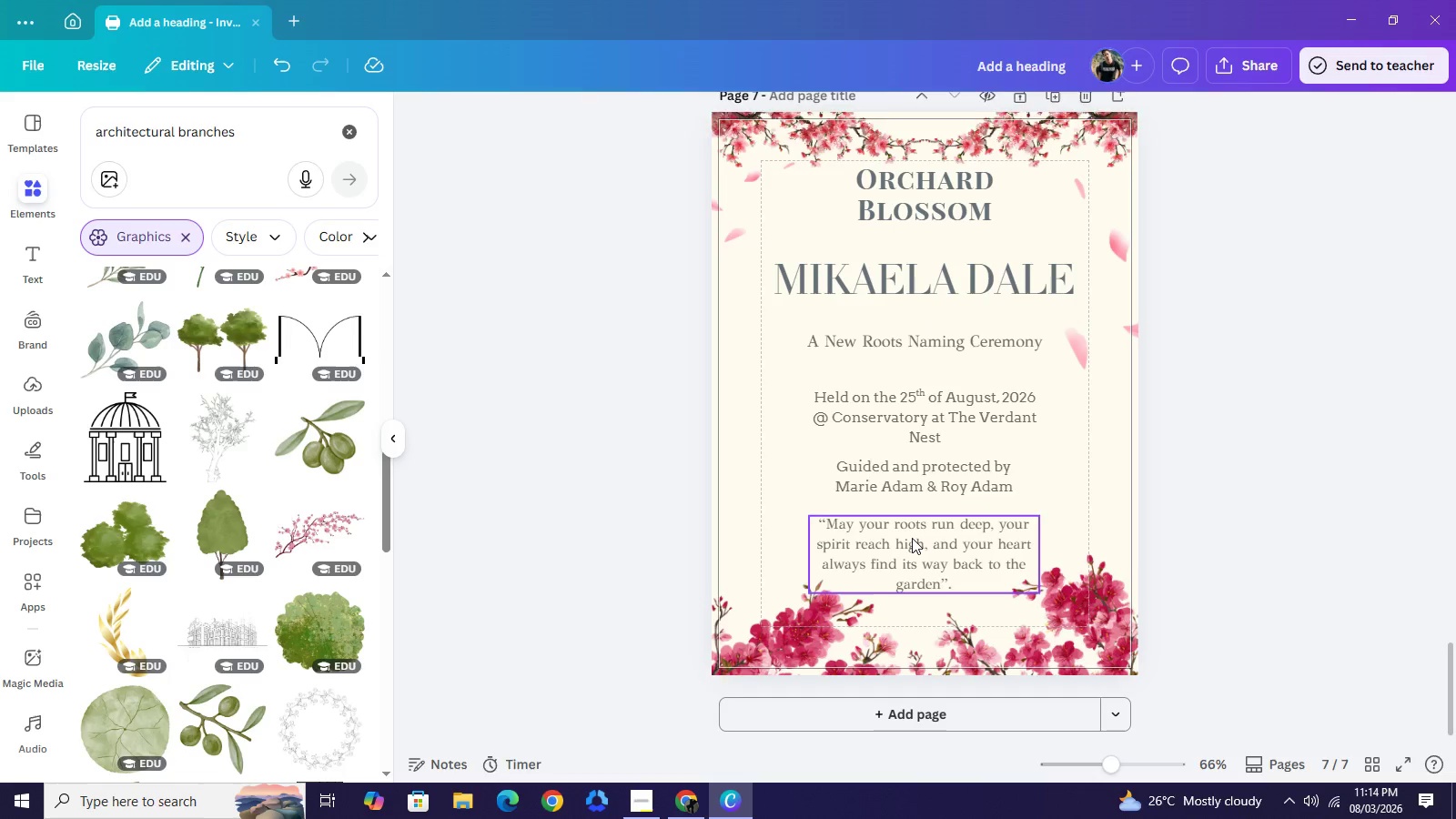 
left_click([912, 538])
 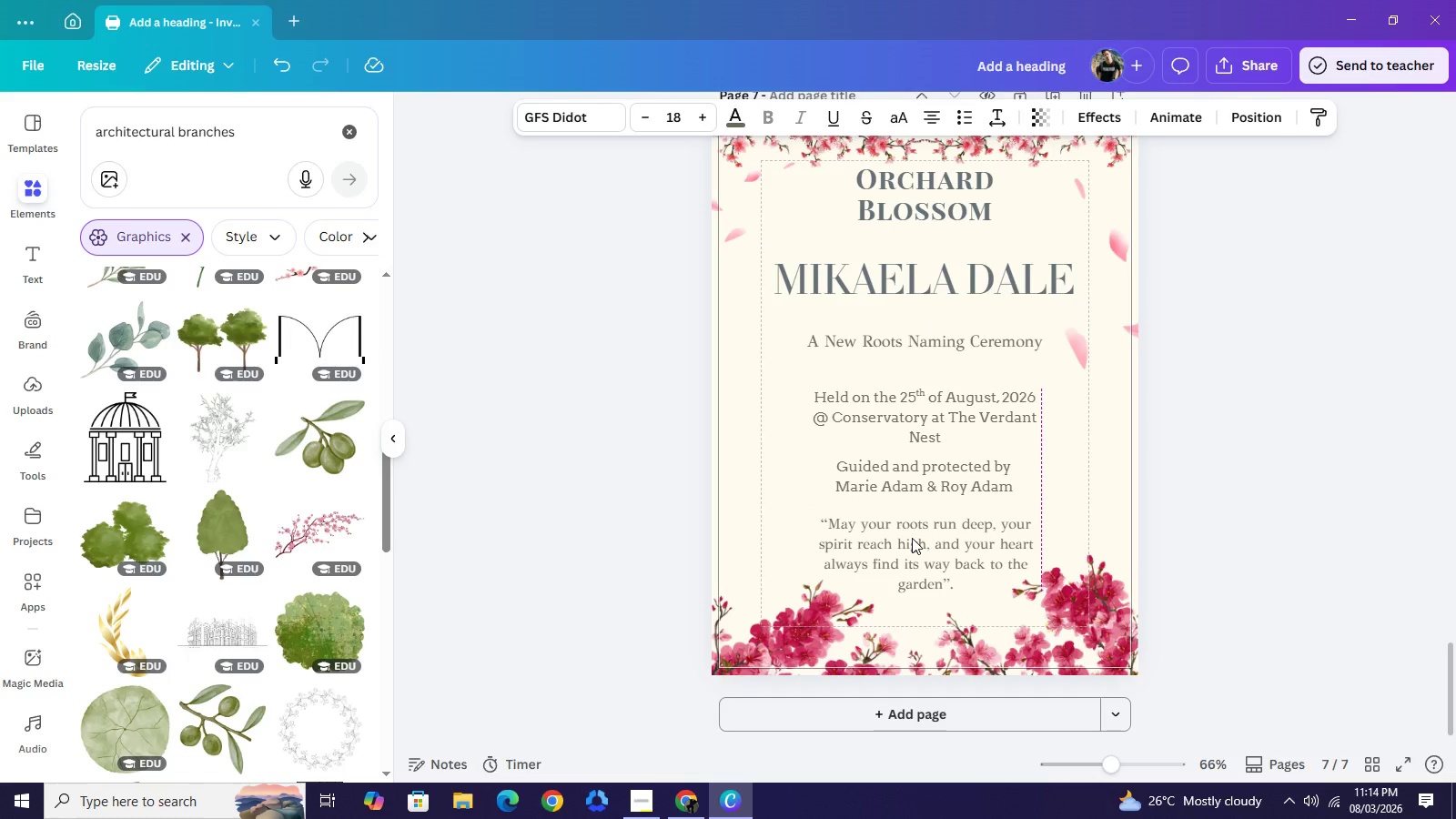 
key(ArrowRight)
 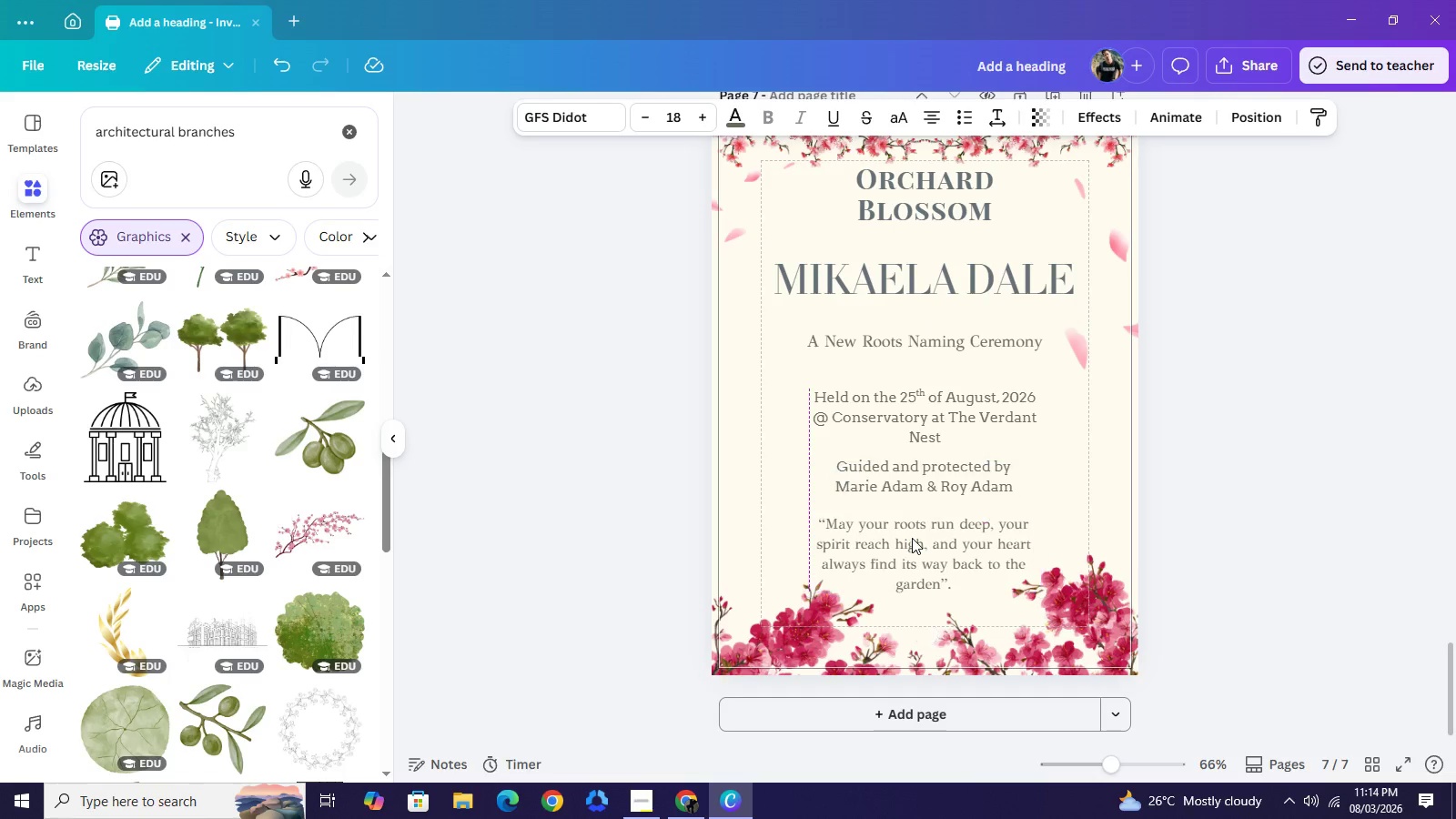 
key(ArrowLeft)
 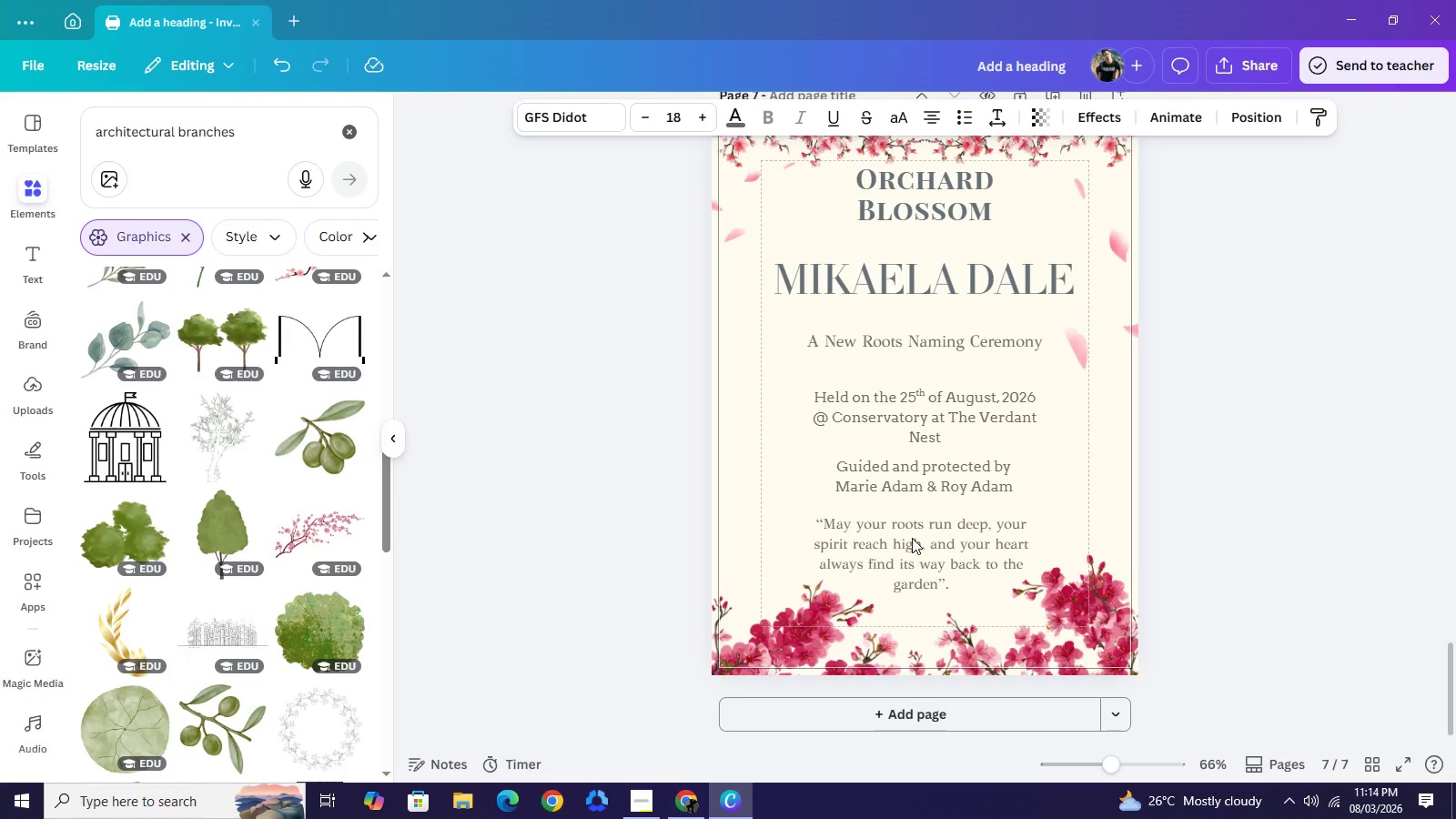 
key(ArrowLeft)
 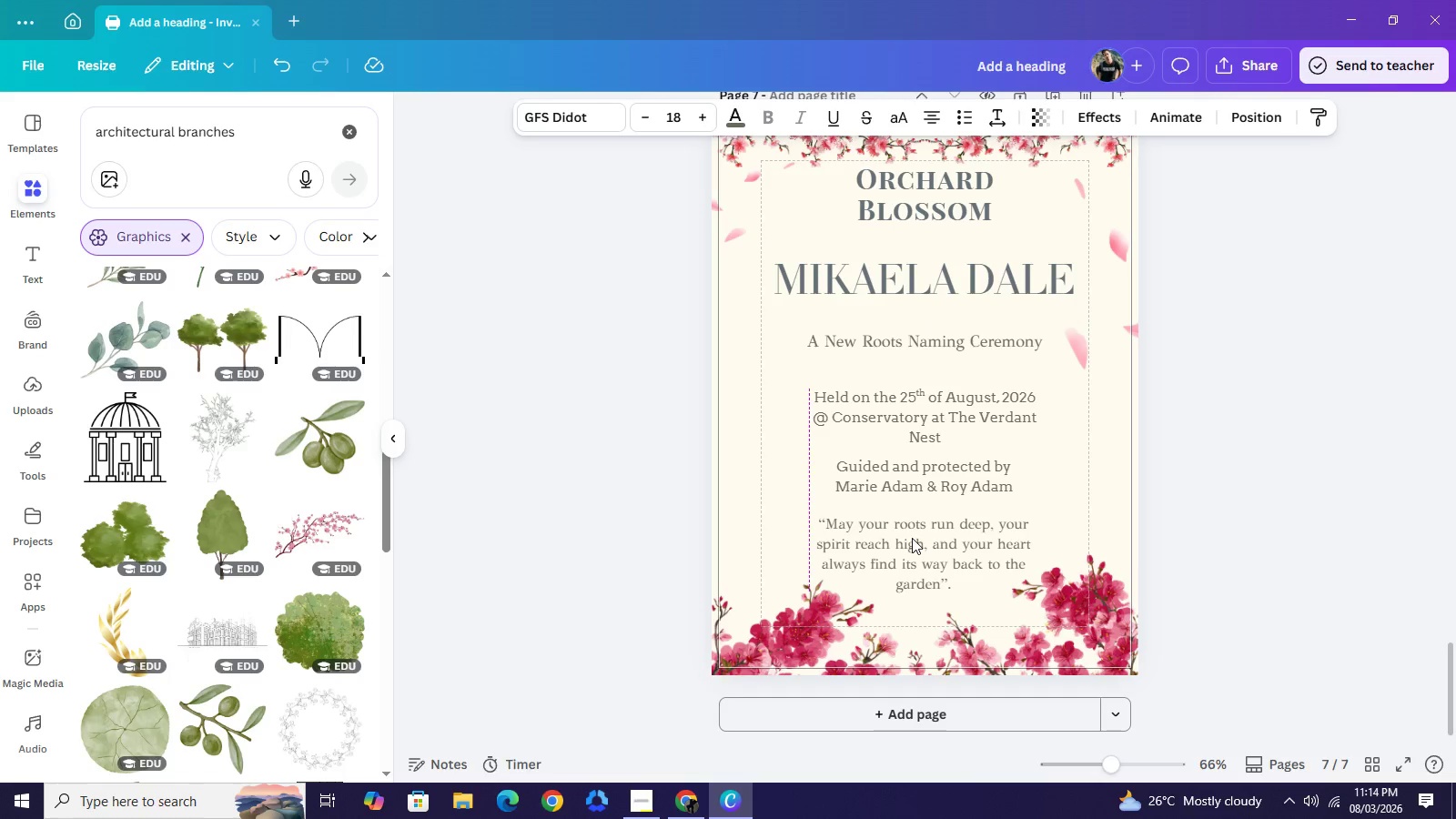 
key(ArrowRight)
 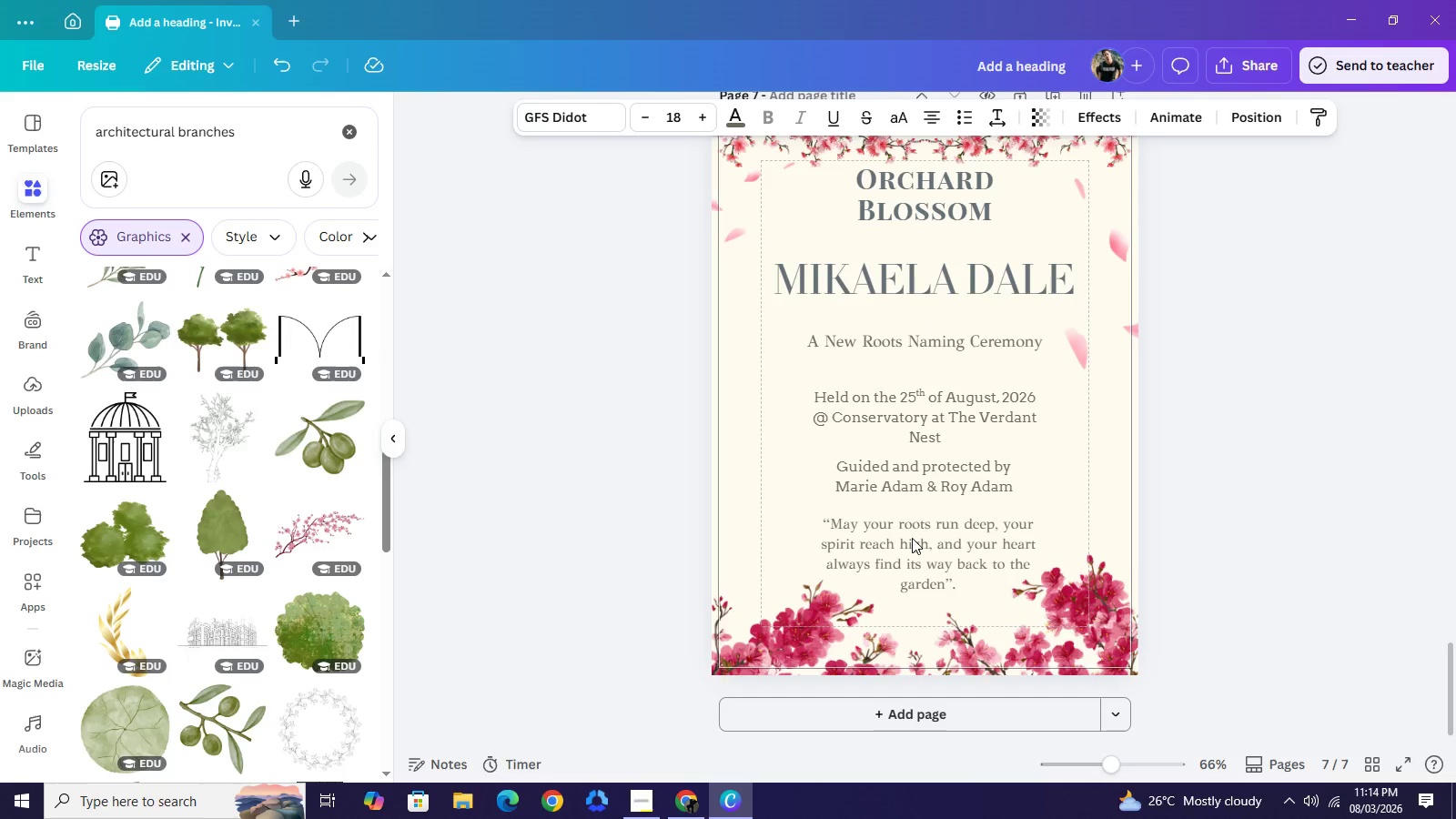 
key(ArrowRight)
 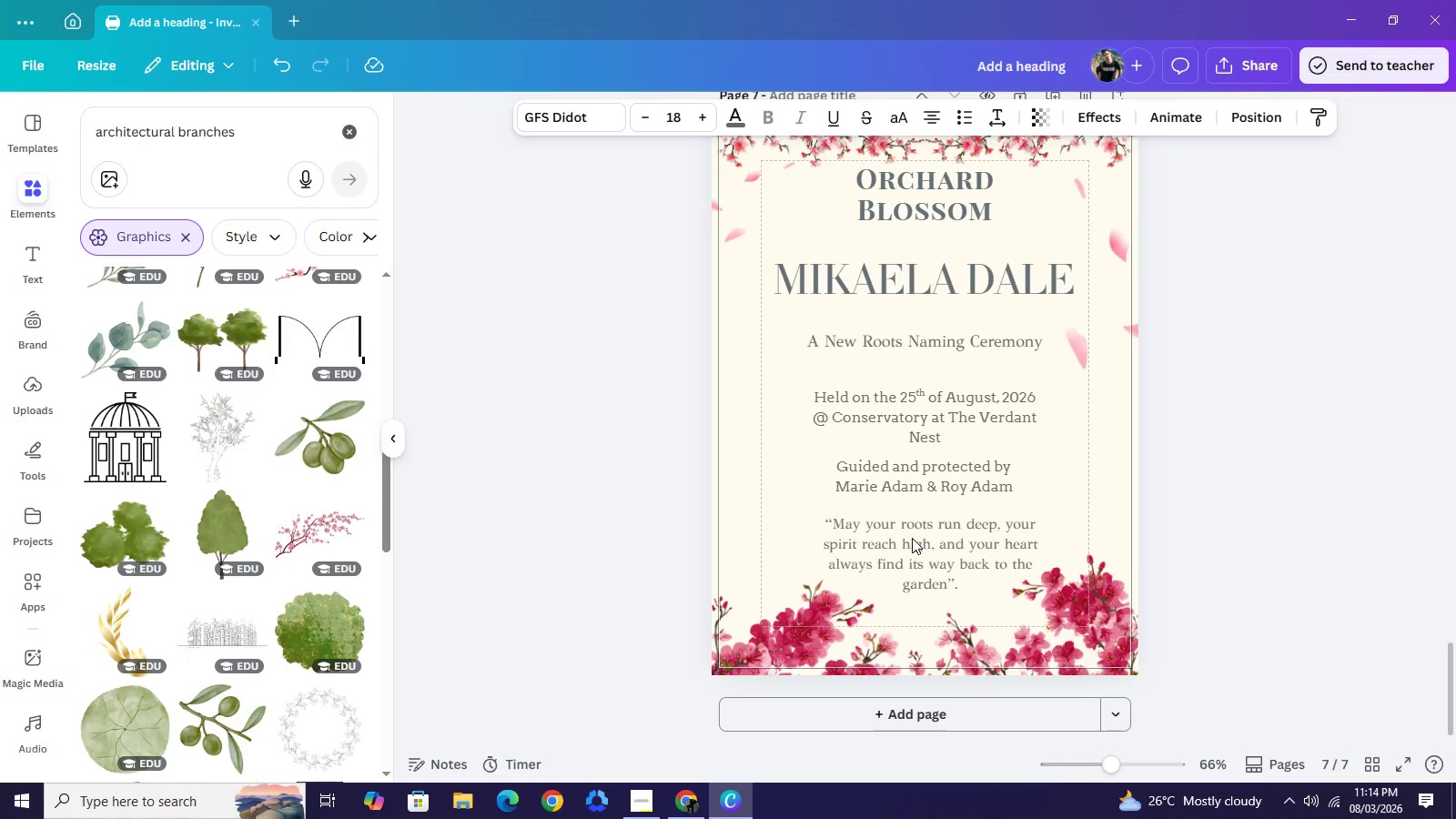 
key(ArrowRight)
 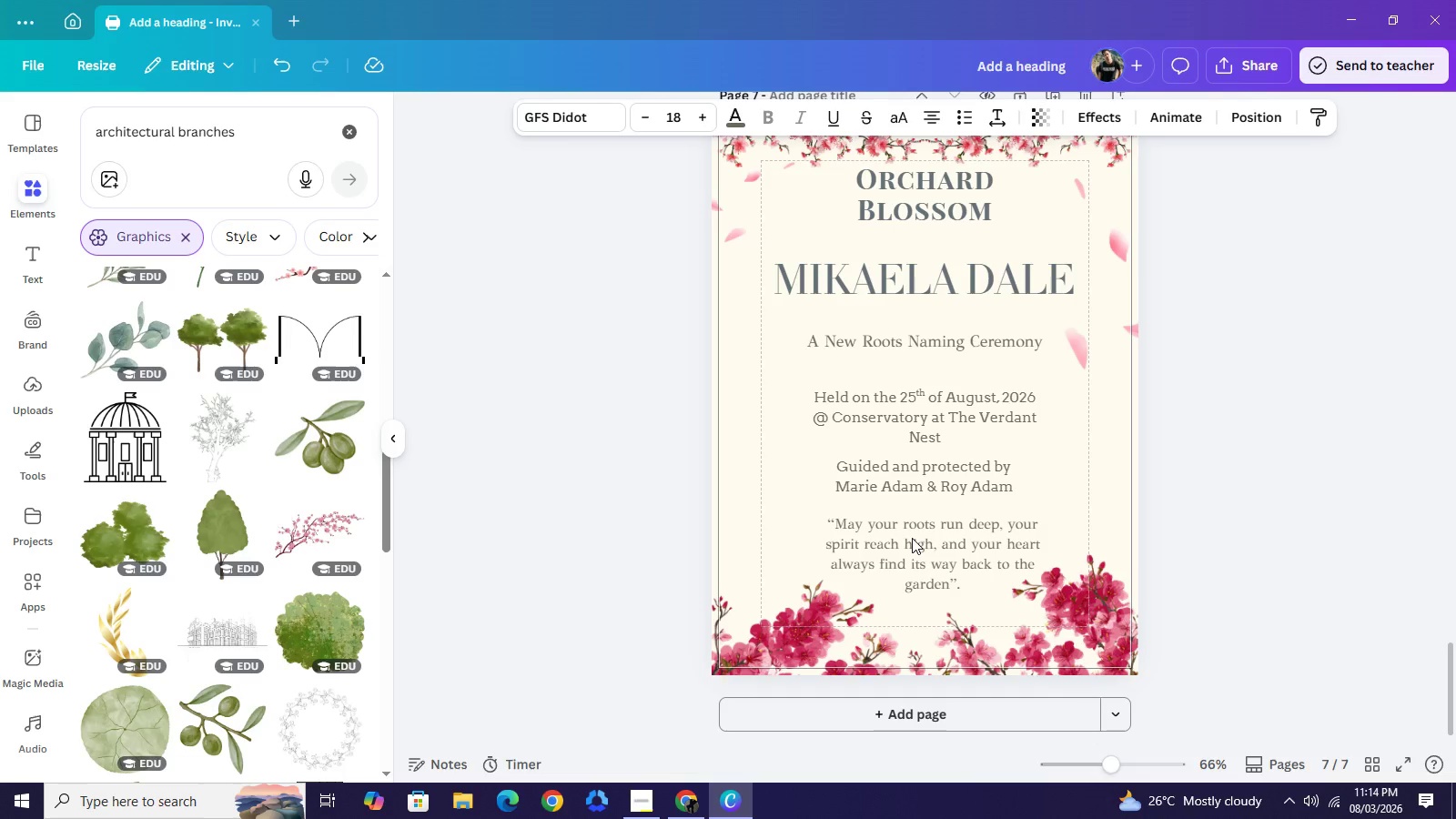 
key(ArrowRight)
 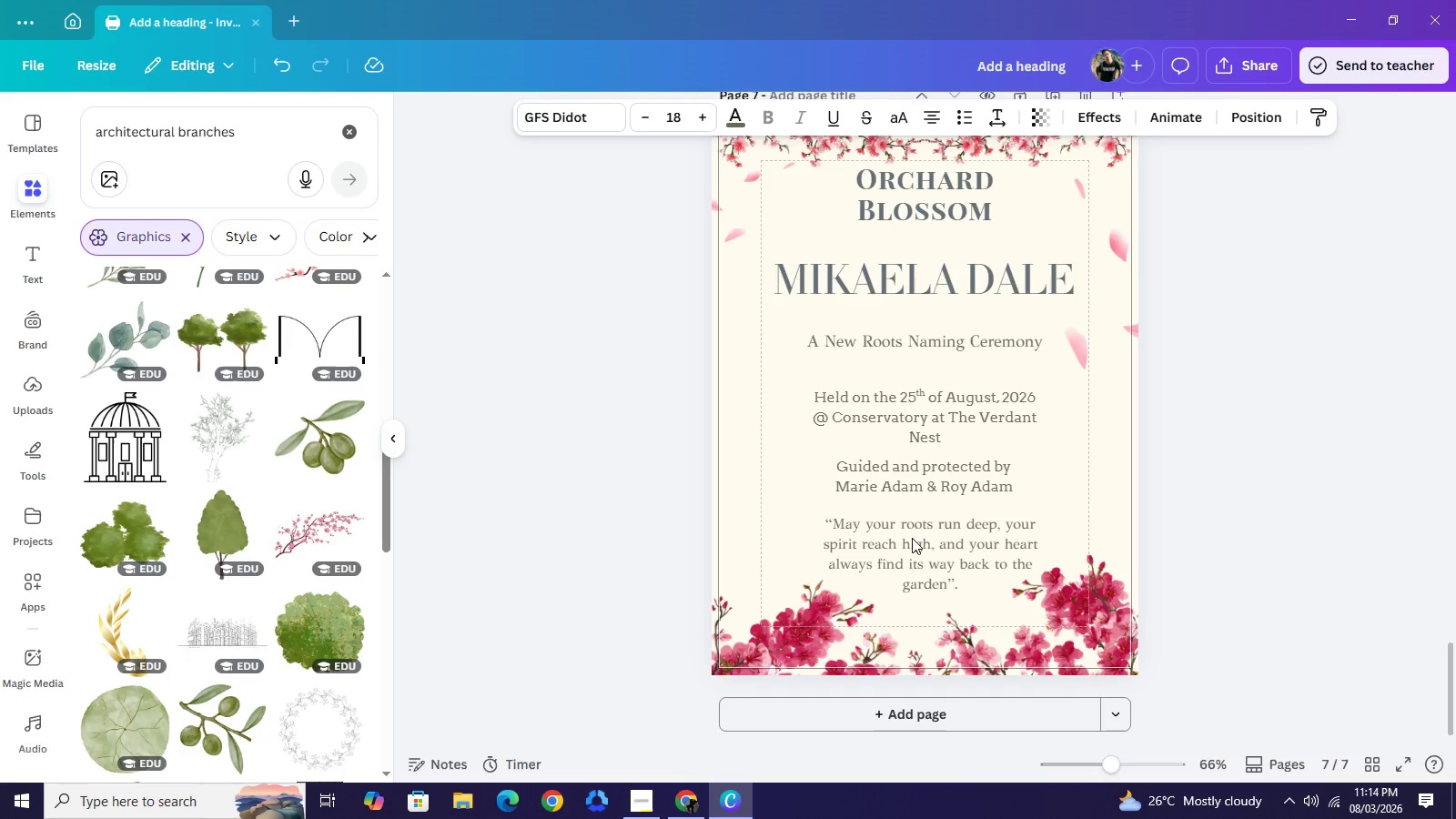 
key(ArrowRight)
 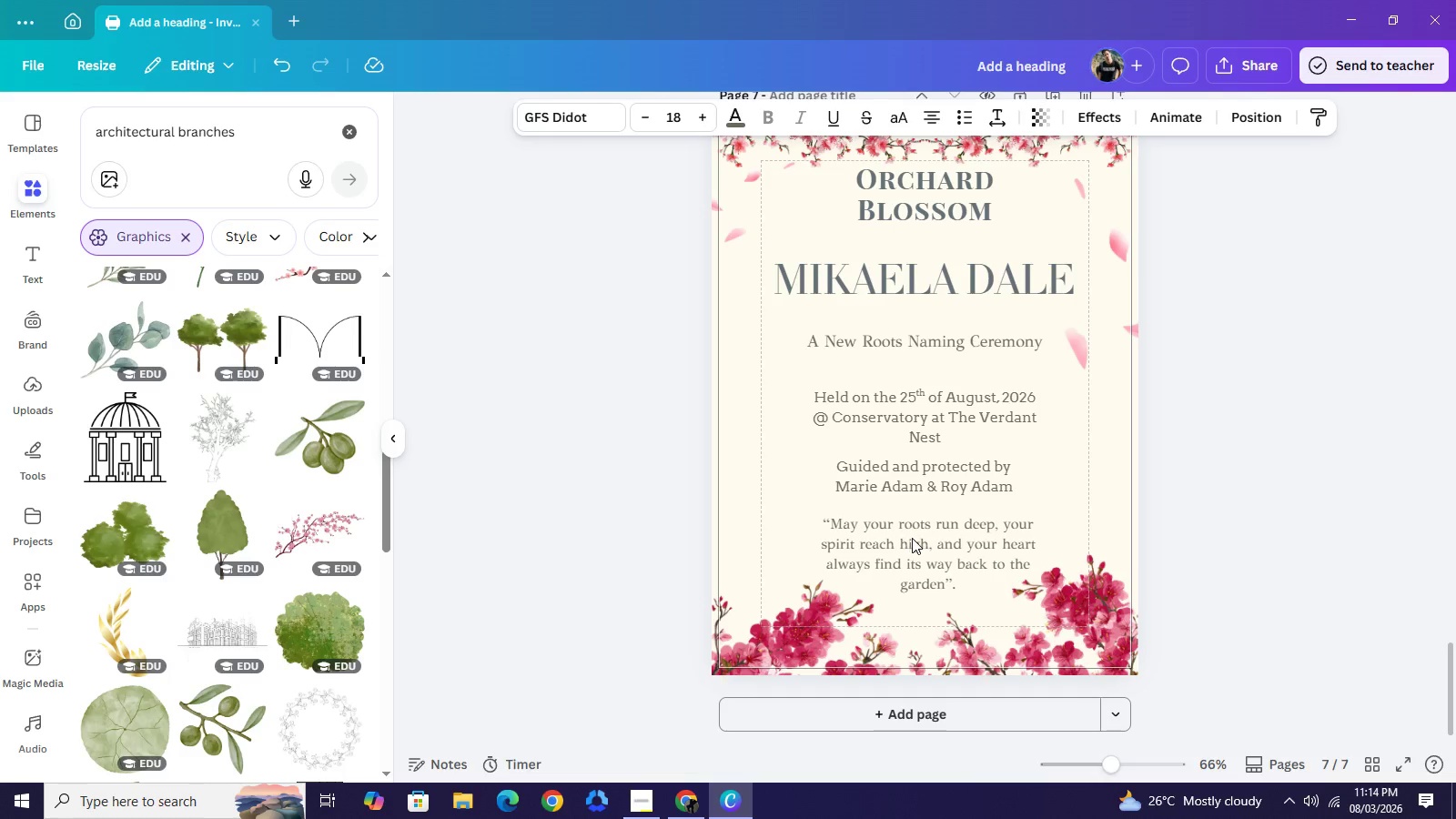 
key(ArrowLeft)
 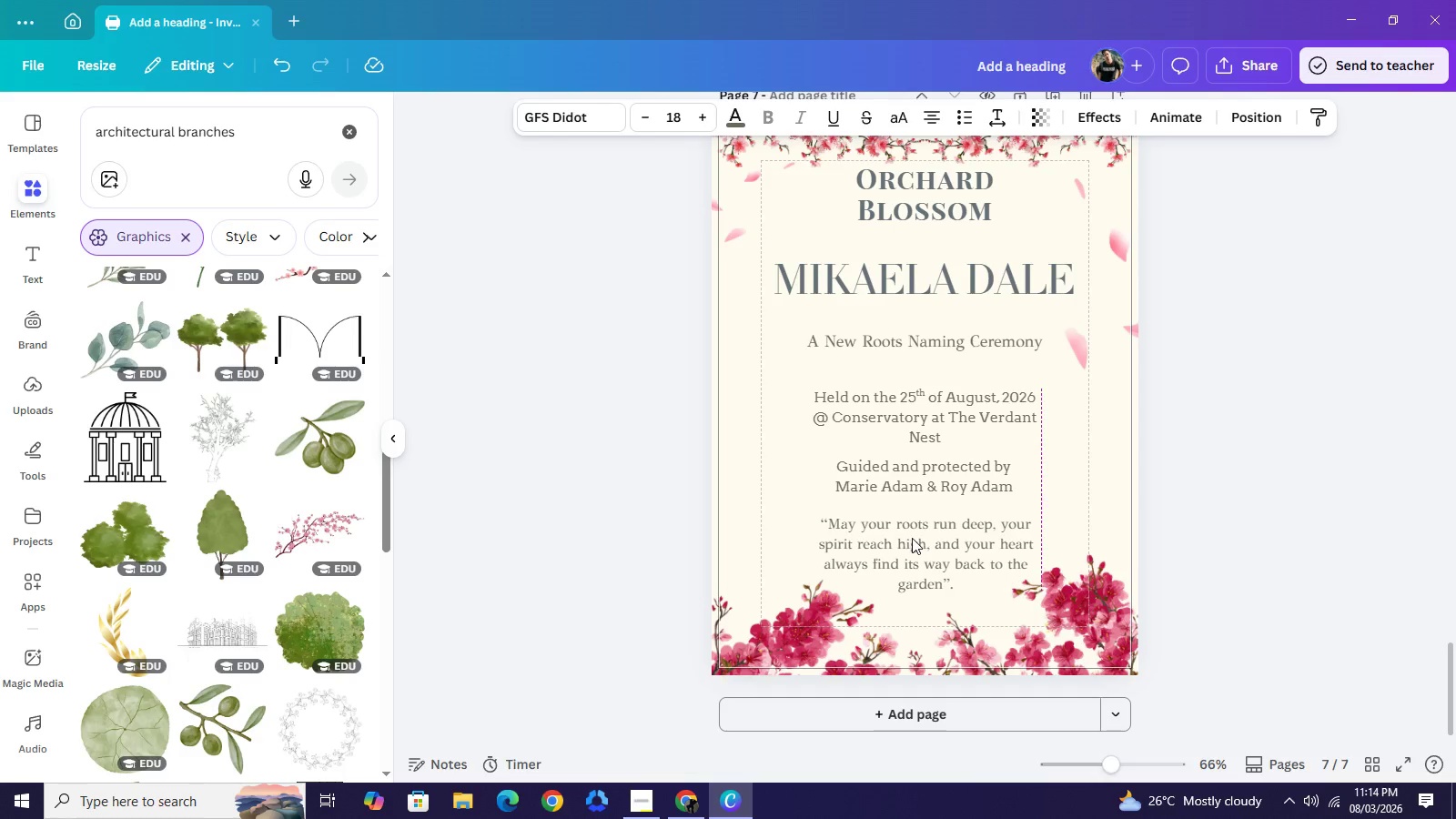 
key(ArrowLeft)
 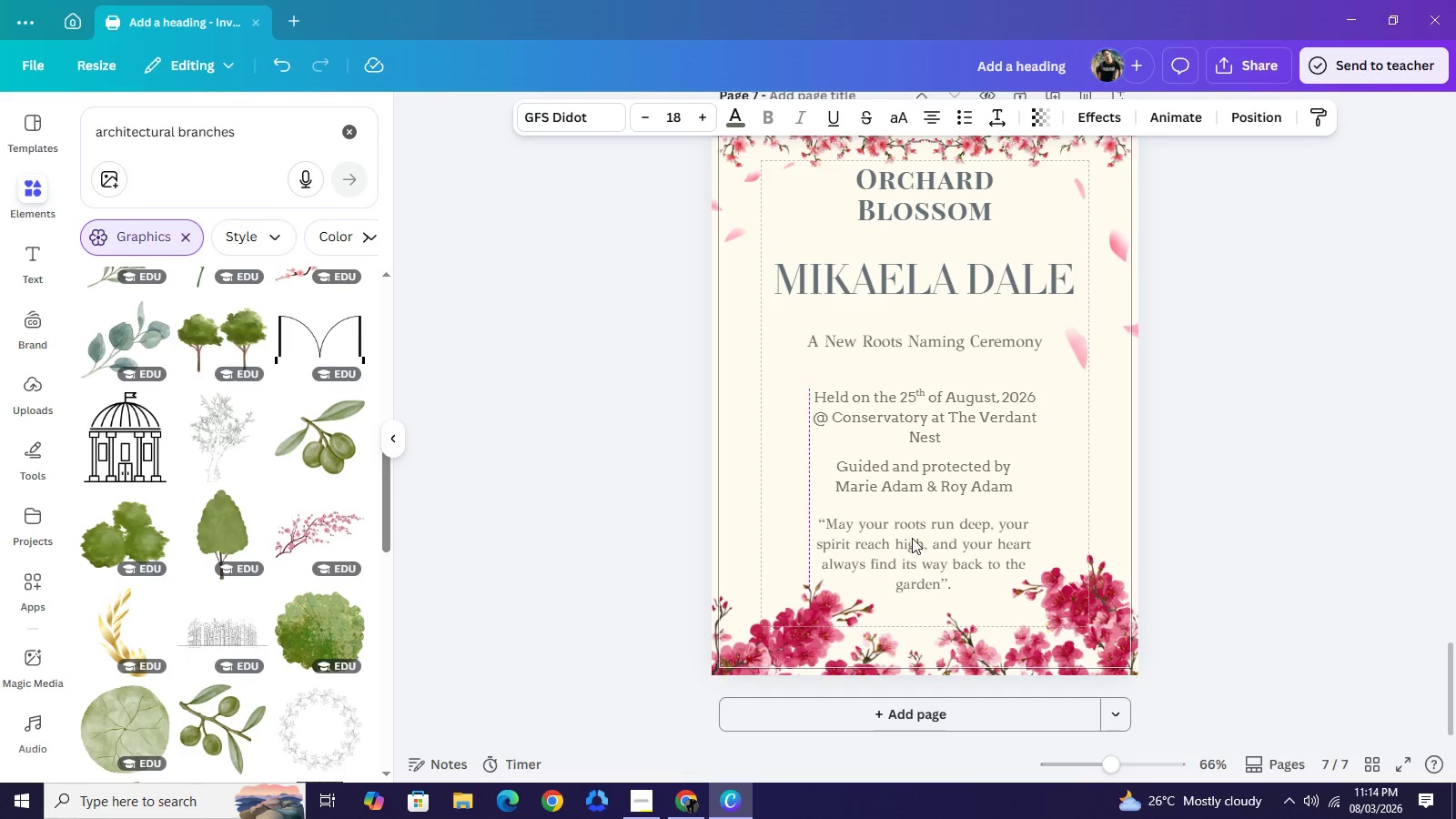 
key(ArrowLeft)
 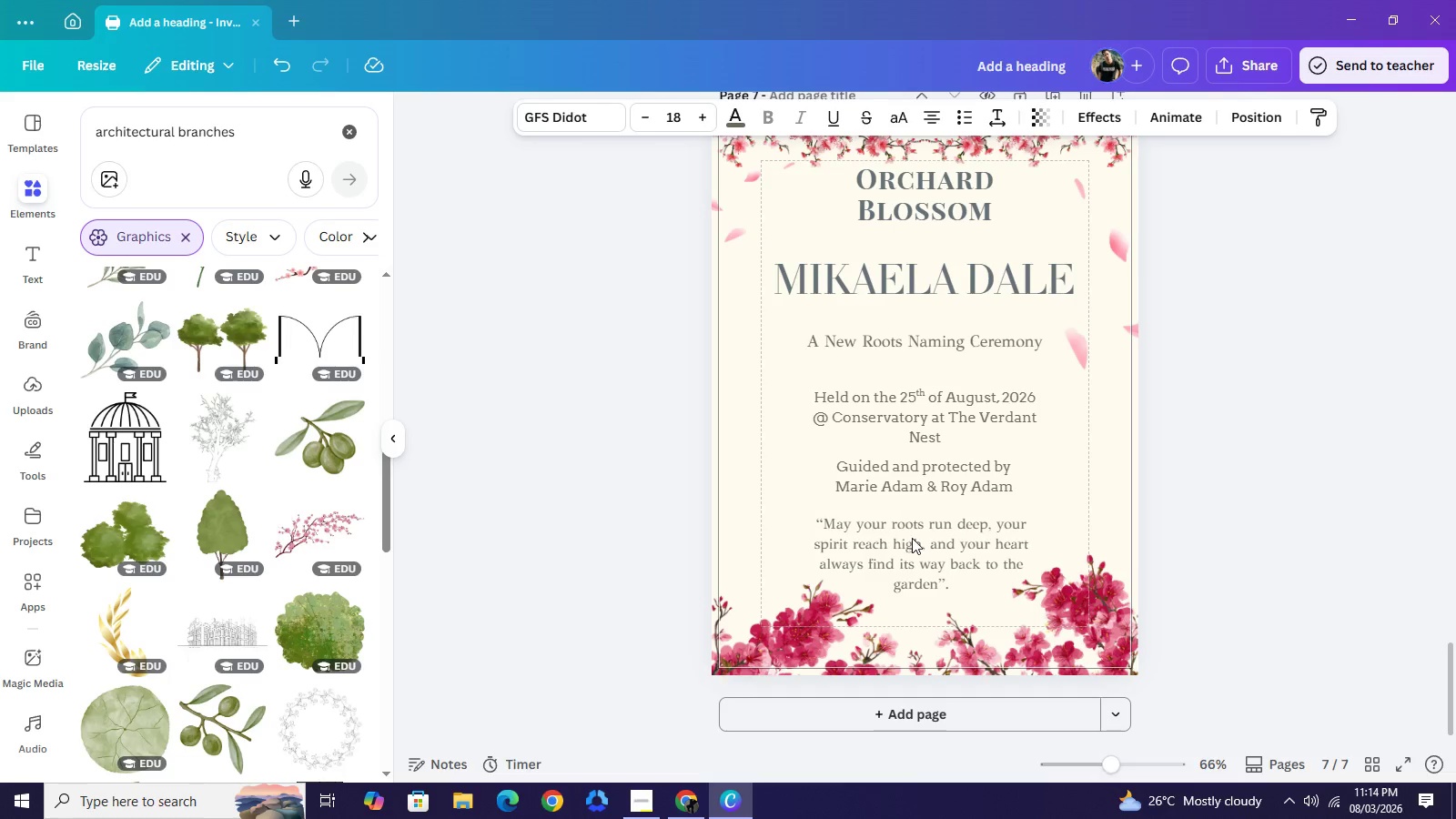 
key(ArrowLeft)
 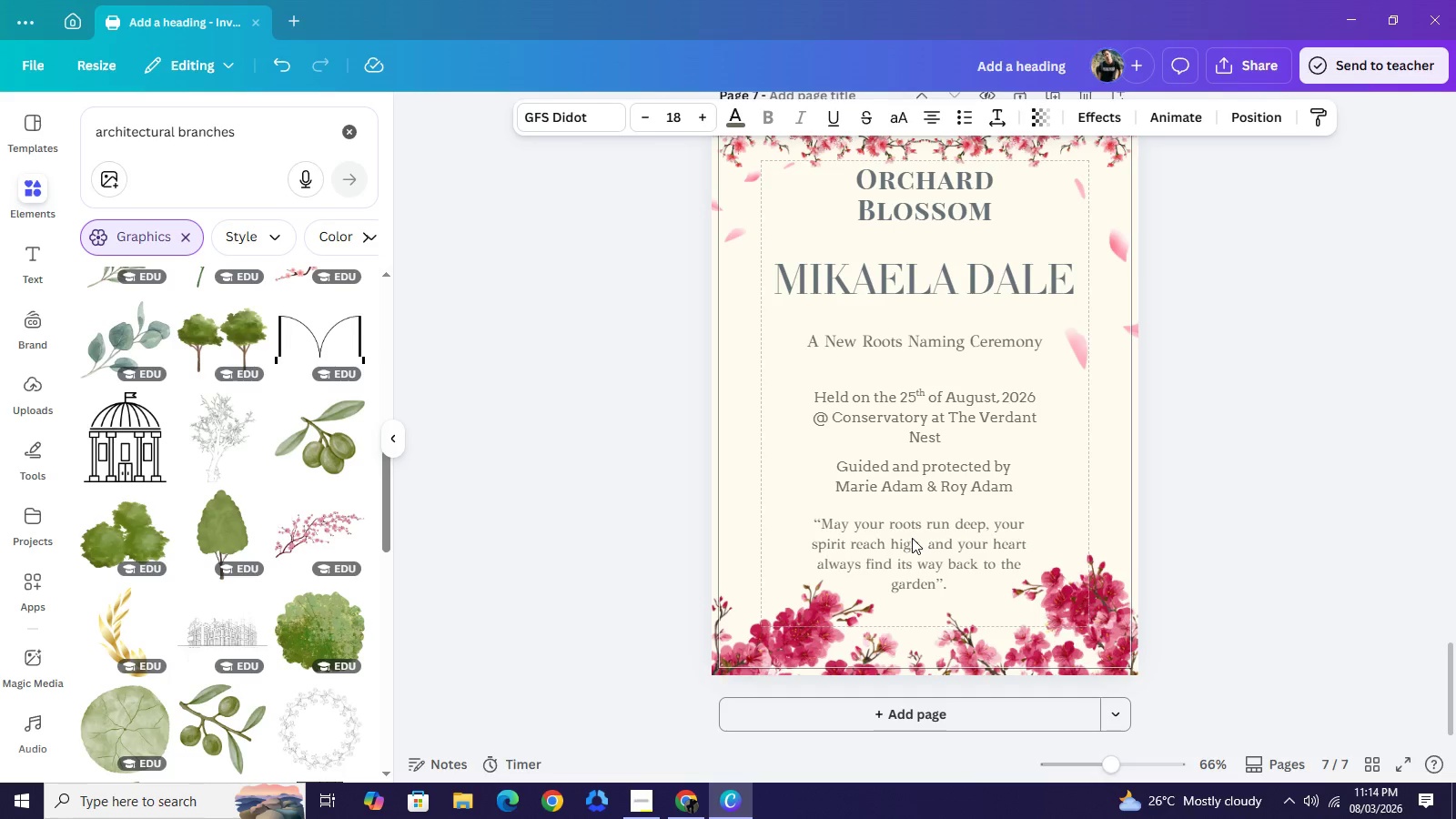 
key(ArrowLeft)
 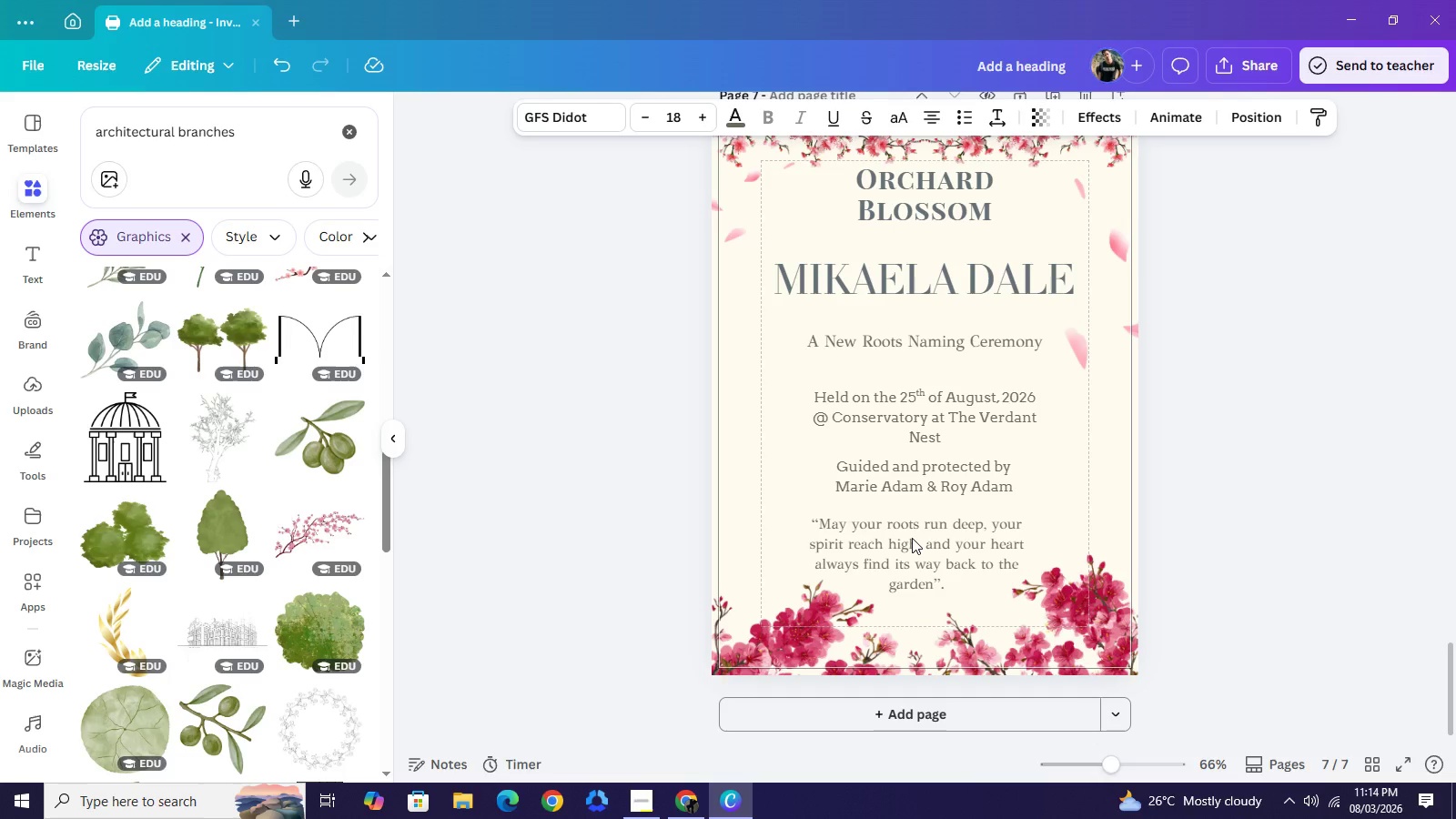 
key(ArrowLeft)
 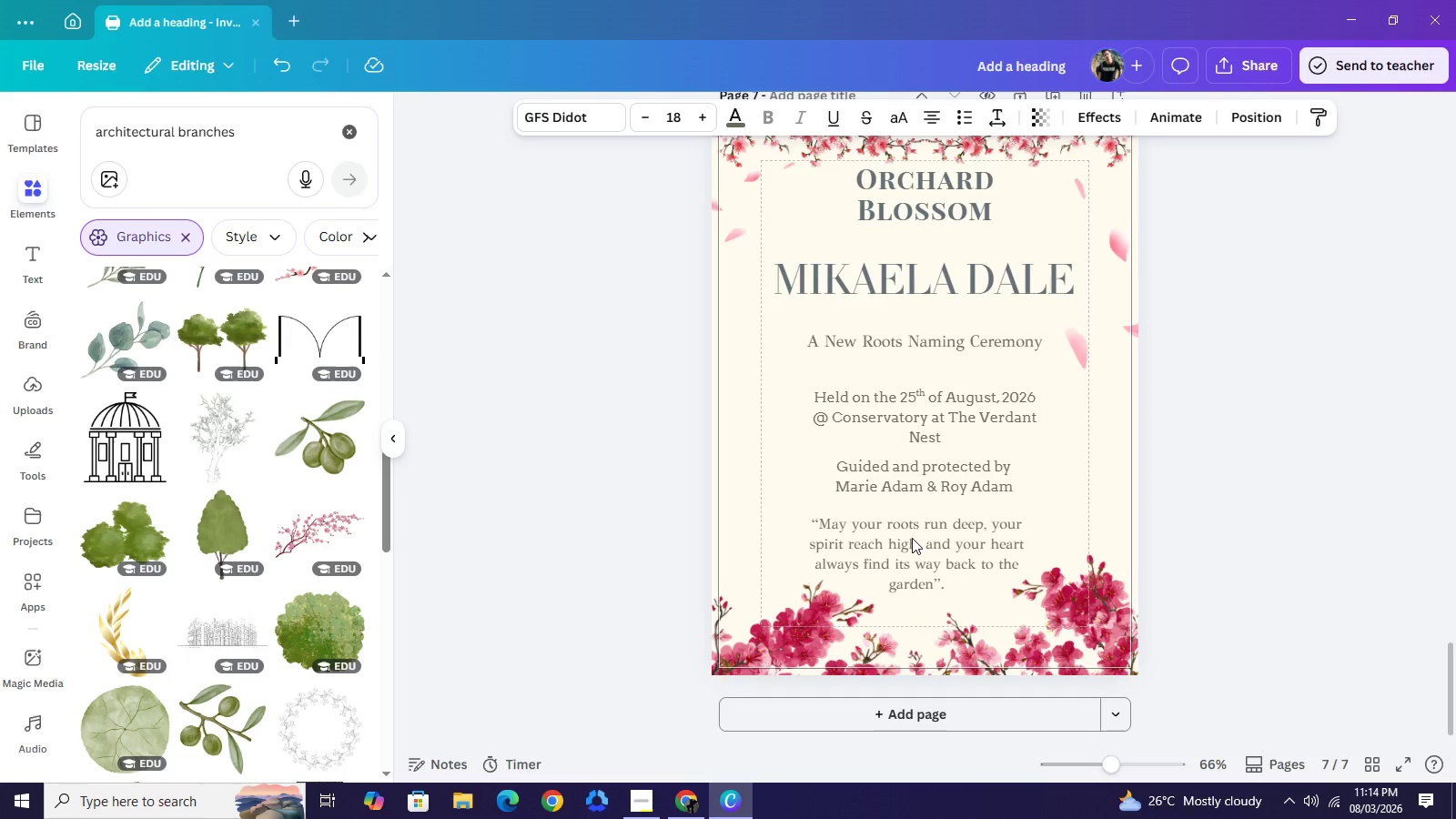 
key(ArrowLeft)
 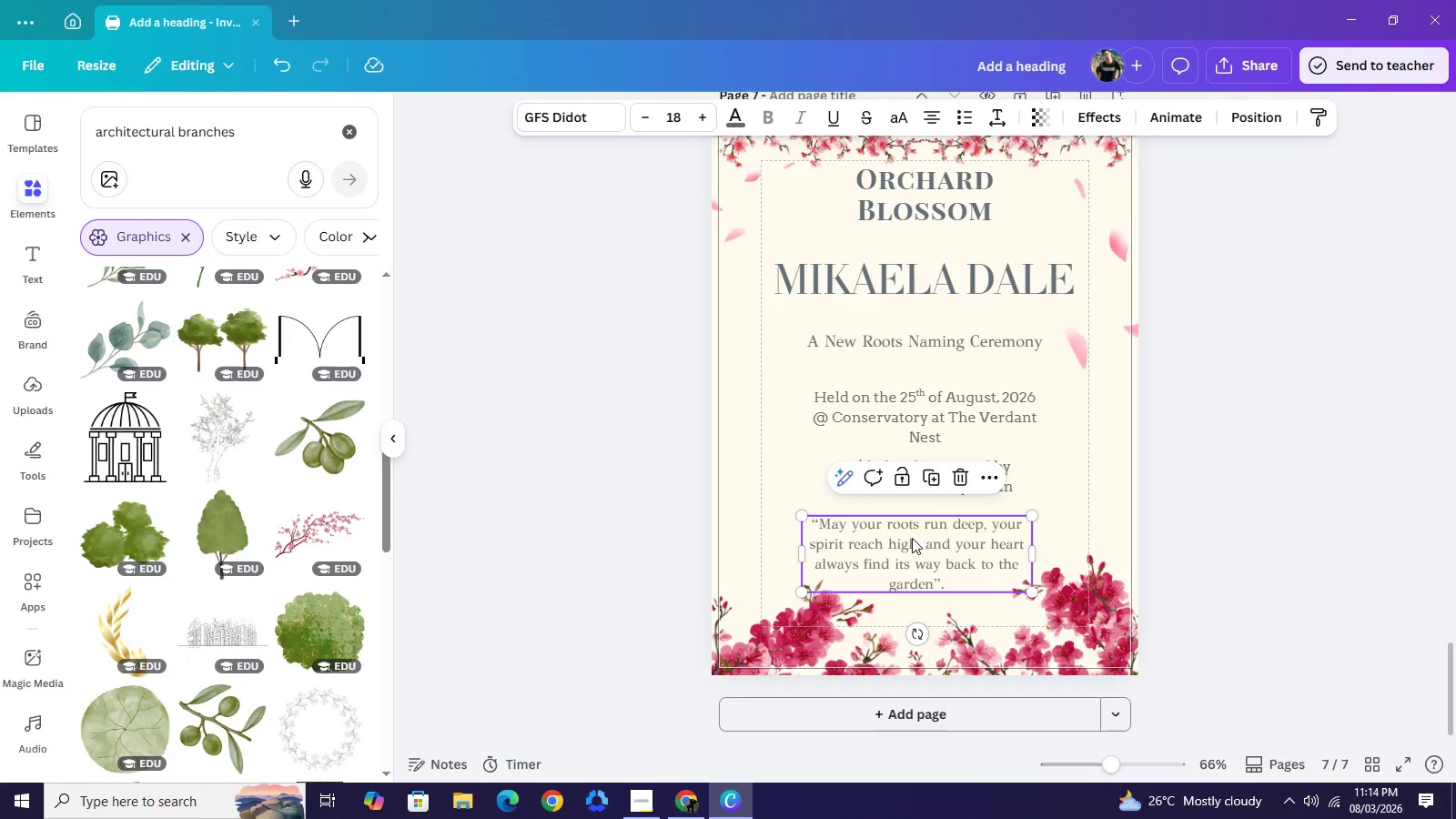 
left_click([912, 538])
 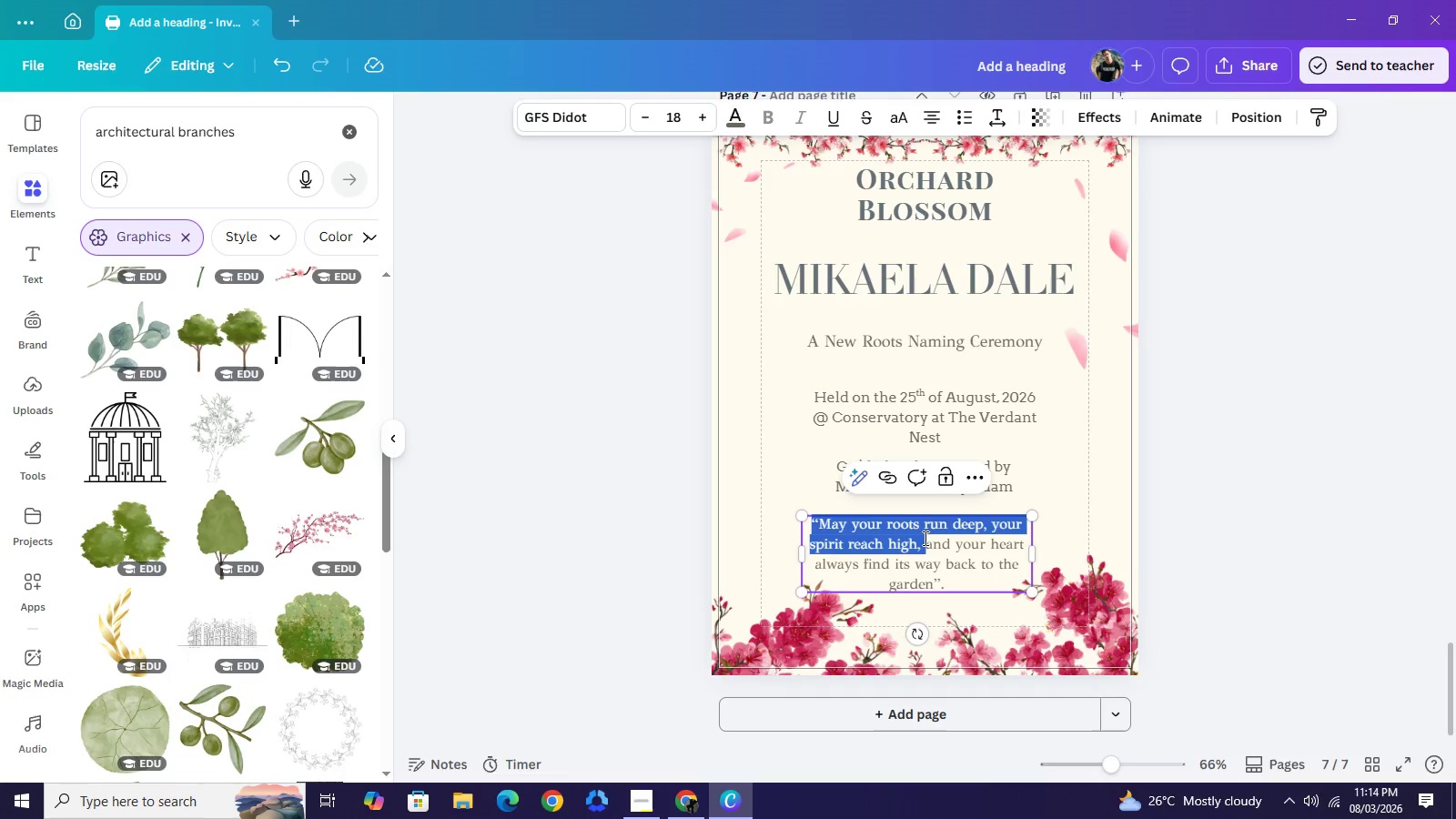 
left_click_drag(start_coordinate=[912, 538], to_coordinate=[924, 538])
 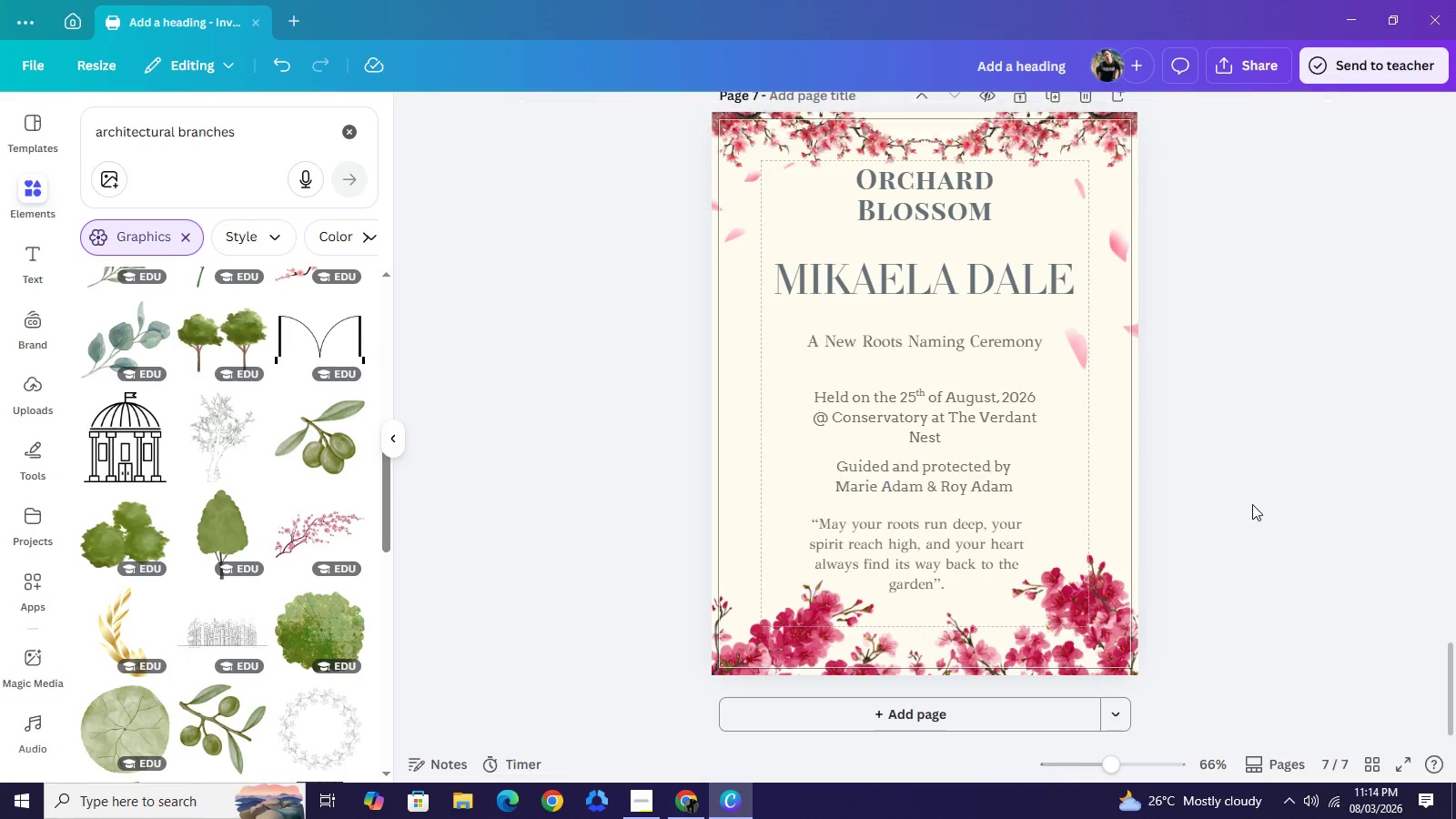 
left_click([1252, 505])
 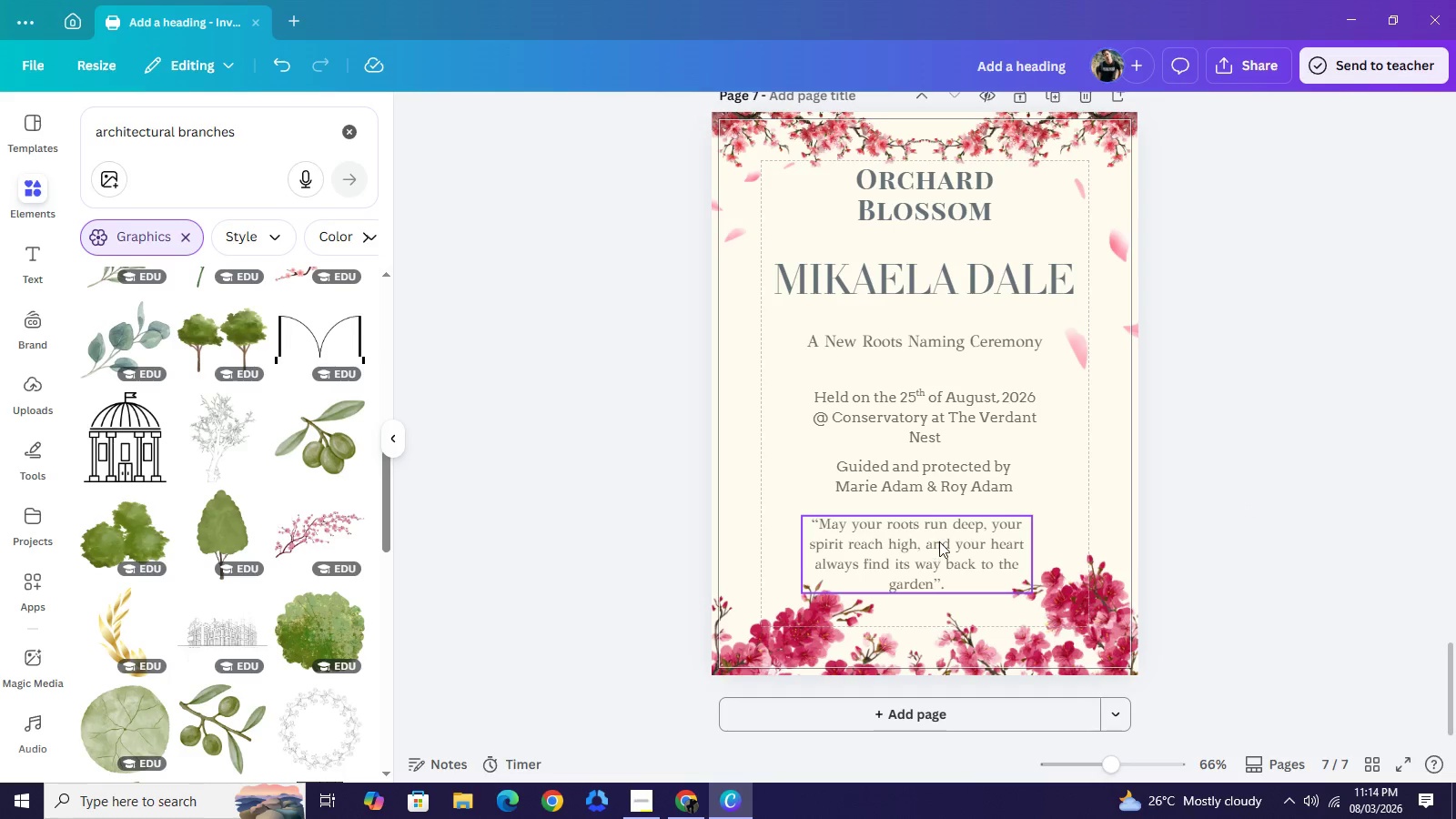 
left_click_drag(start_coordinate=[933, 541], to_coordinate=[941, 540])
 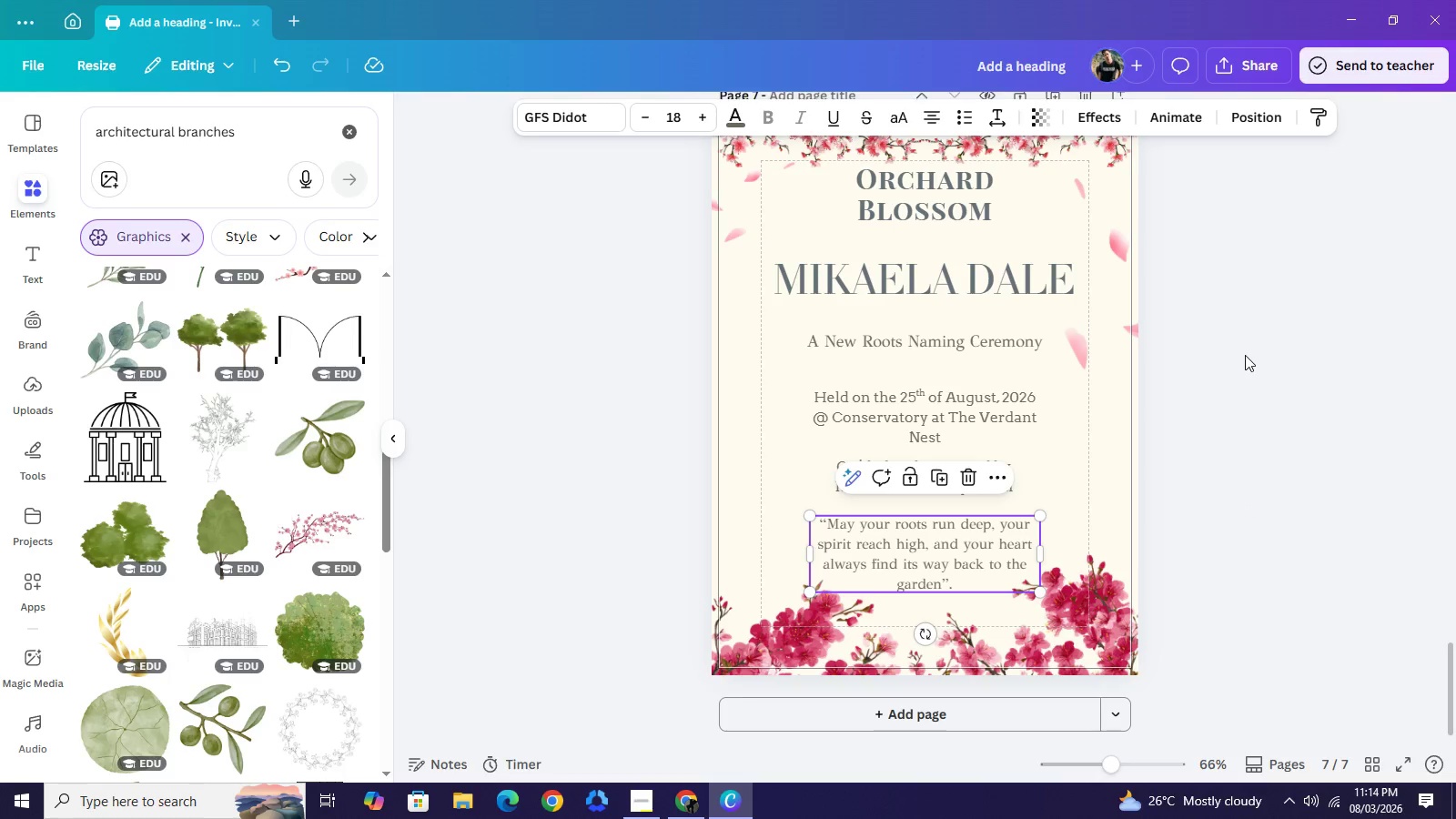 
left_click([1245, 355])
 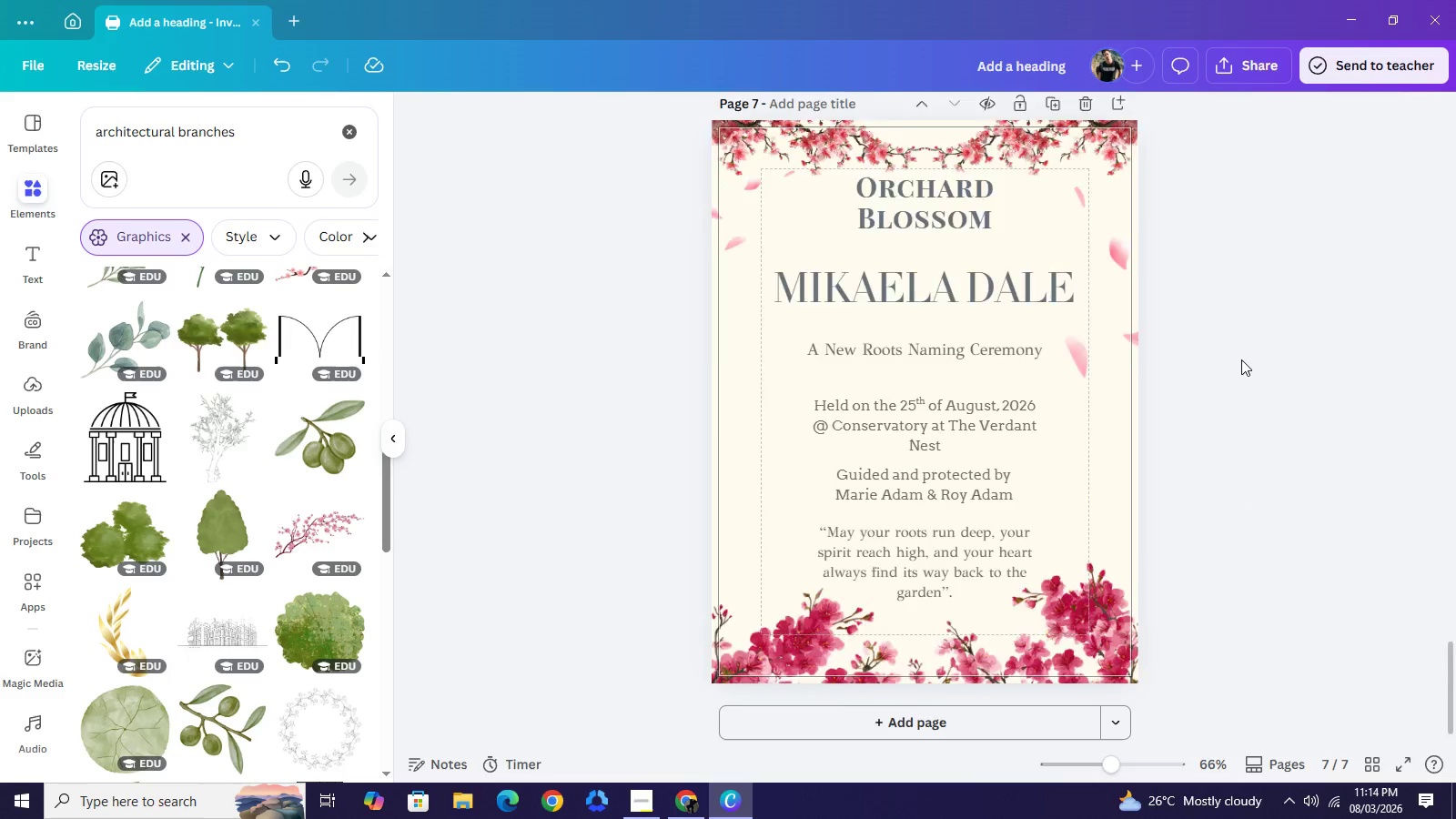 
scroll: coordinate [1241, 359], scroll_direction: up, amount: 4.0
 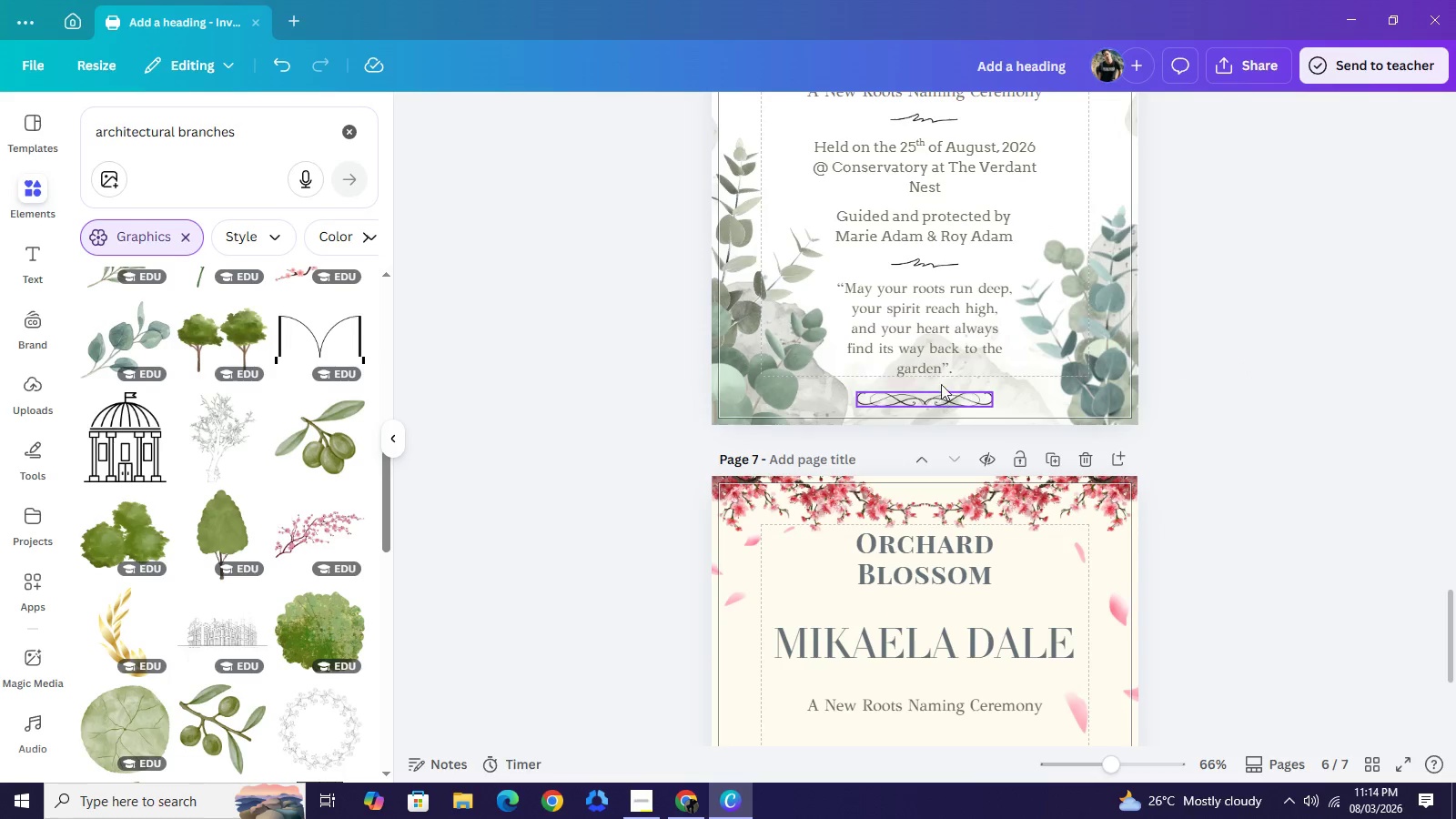 
left_click([970, 208])
 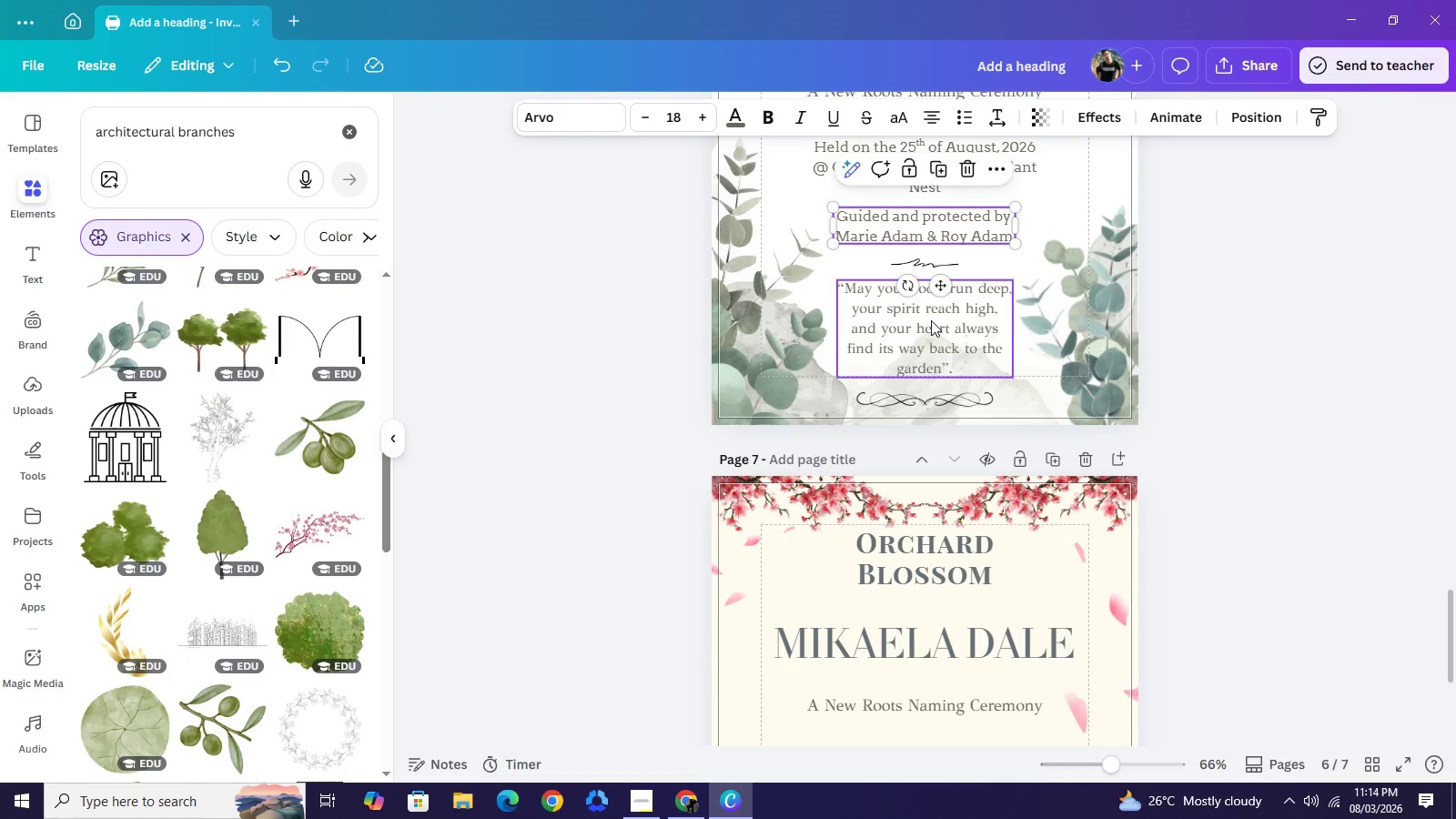 
left_click([931, 320])
 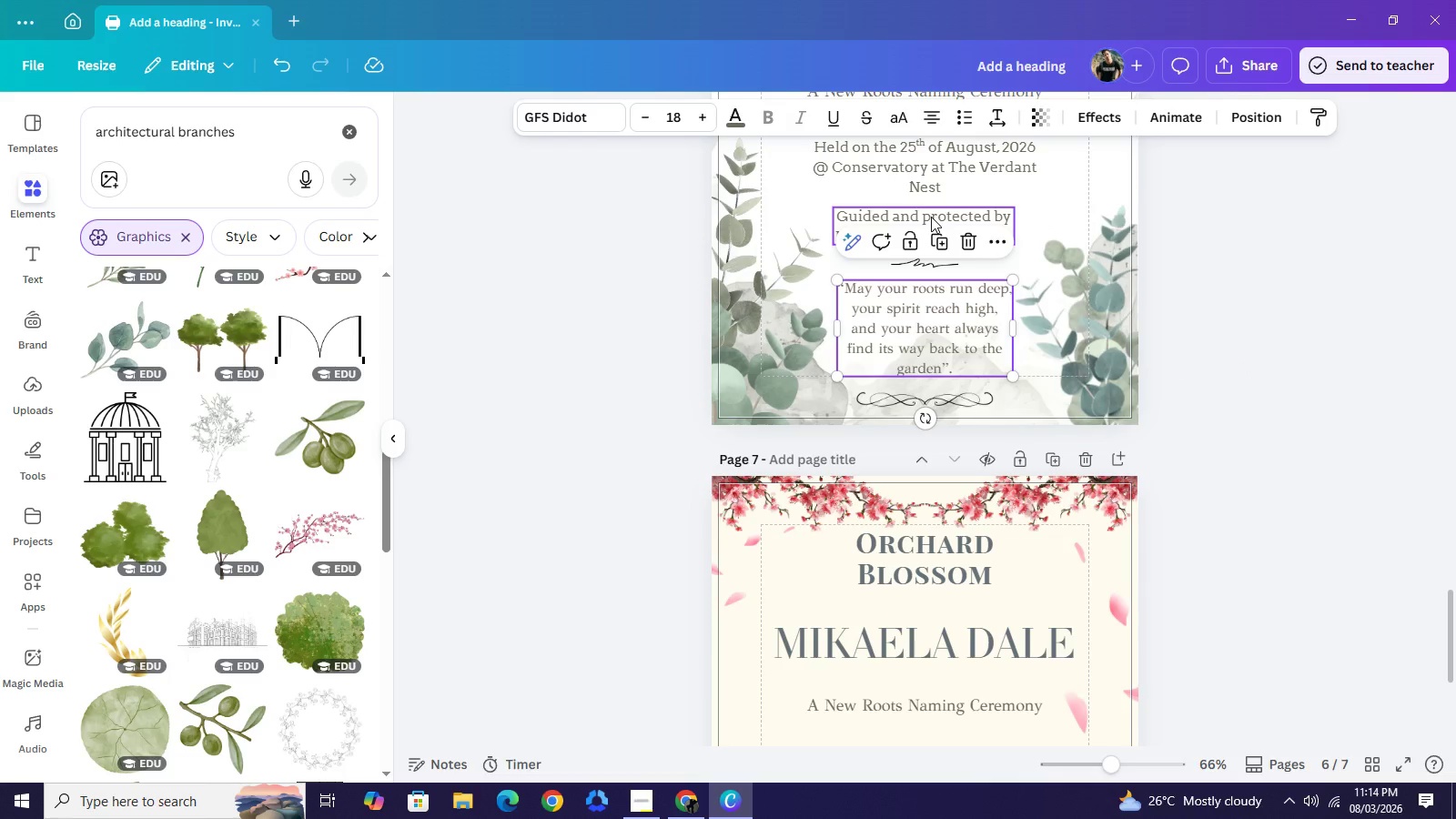 
left_click([931, 217])
 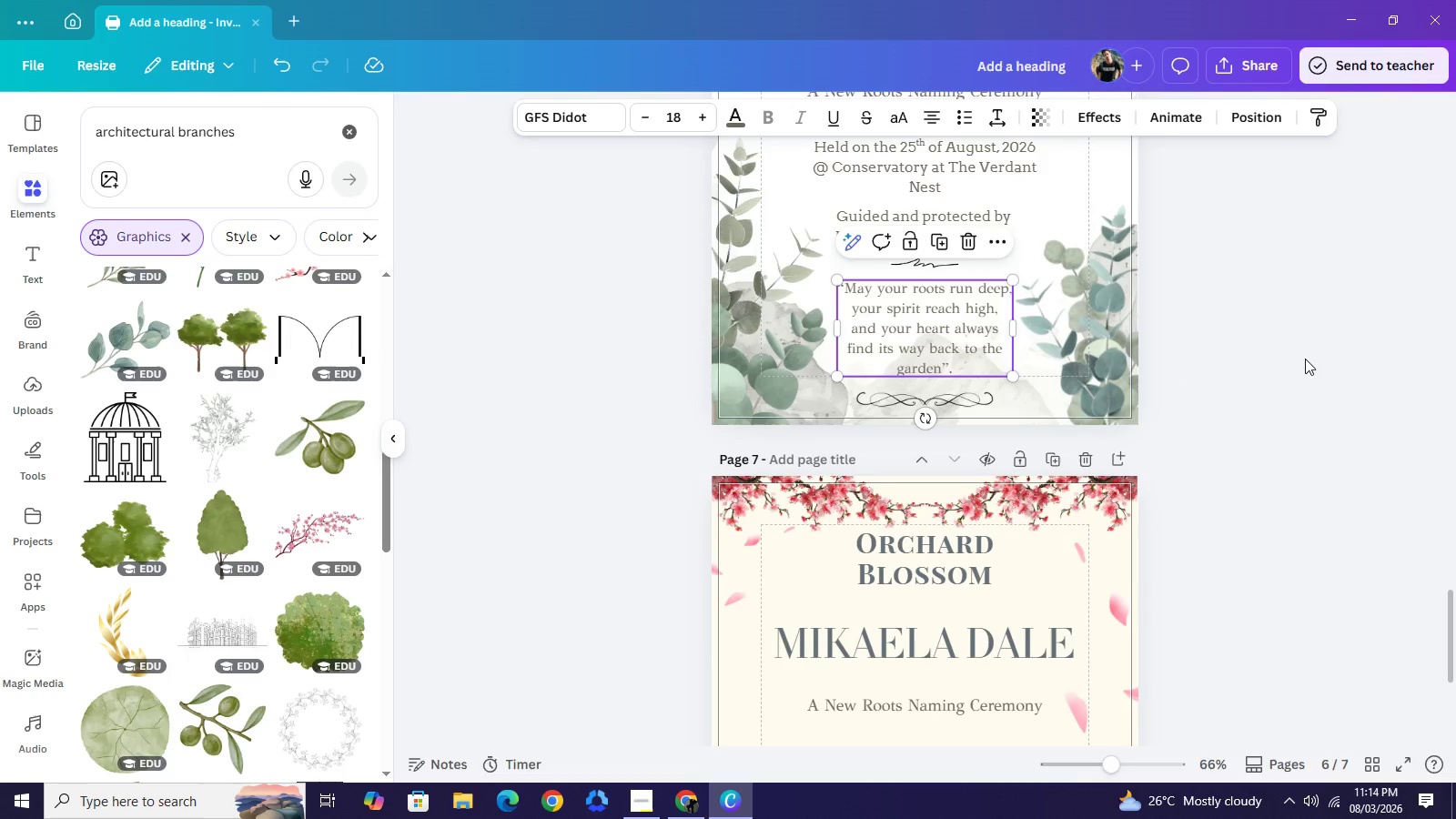 
double_click([1308, 359])
 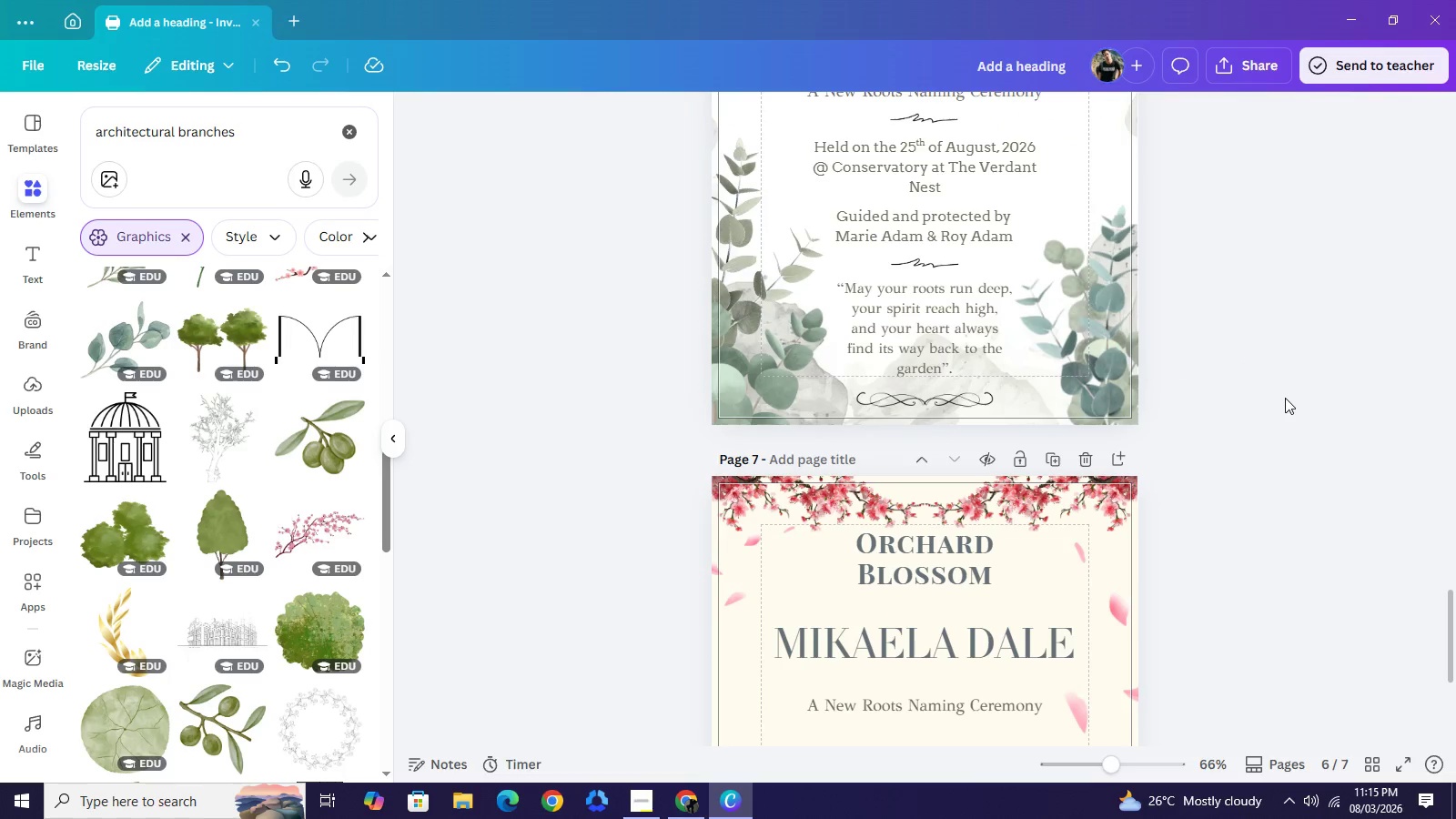 
scroll: coordinate [1281, 401], scroll_direction: down, amount: 3.0
 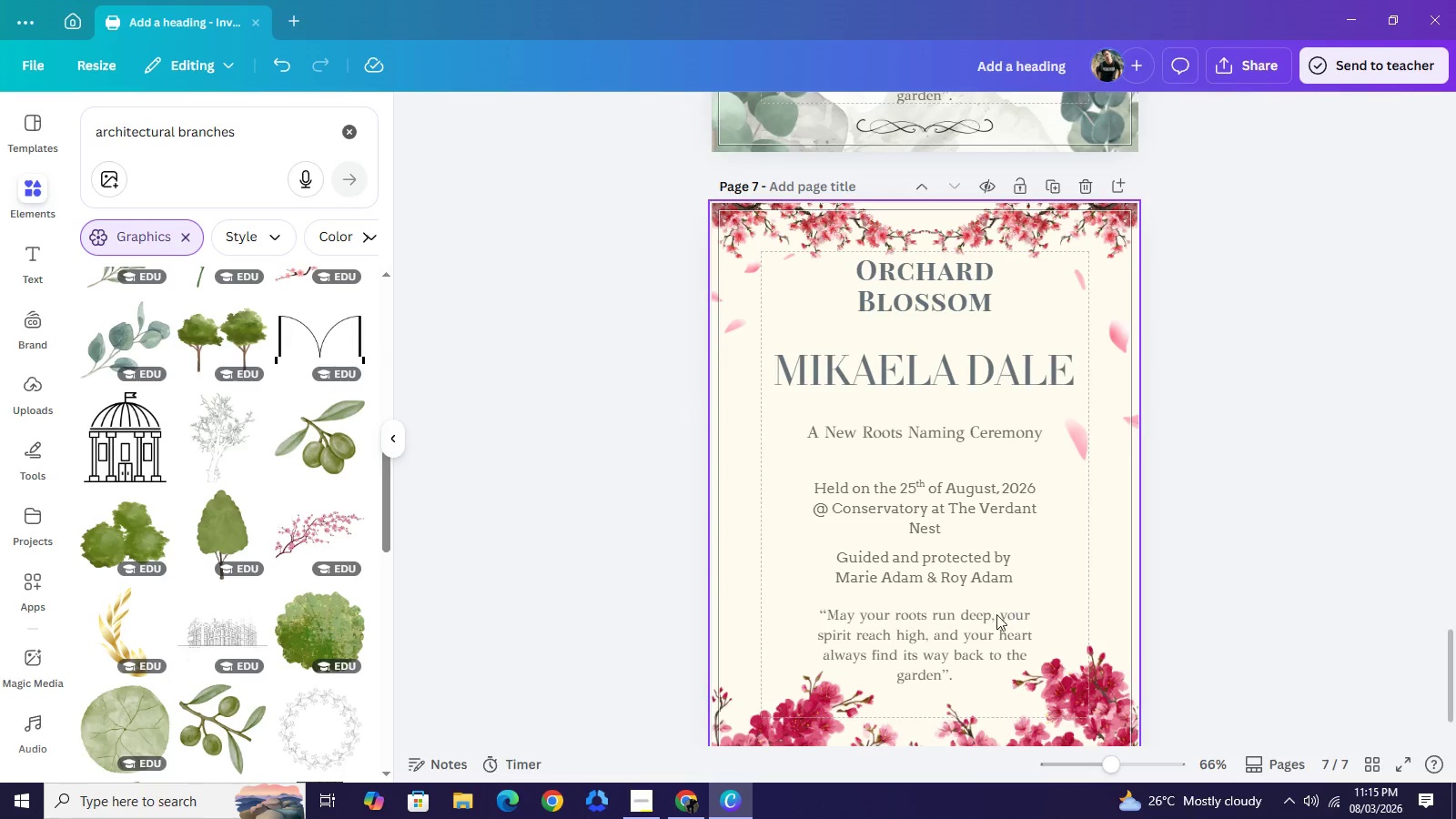 
left_click([963, 635])
 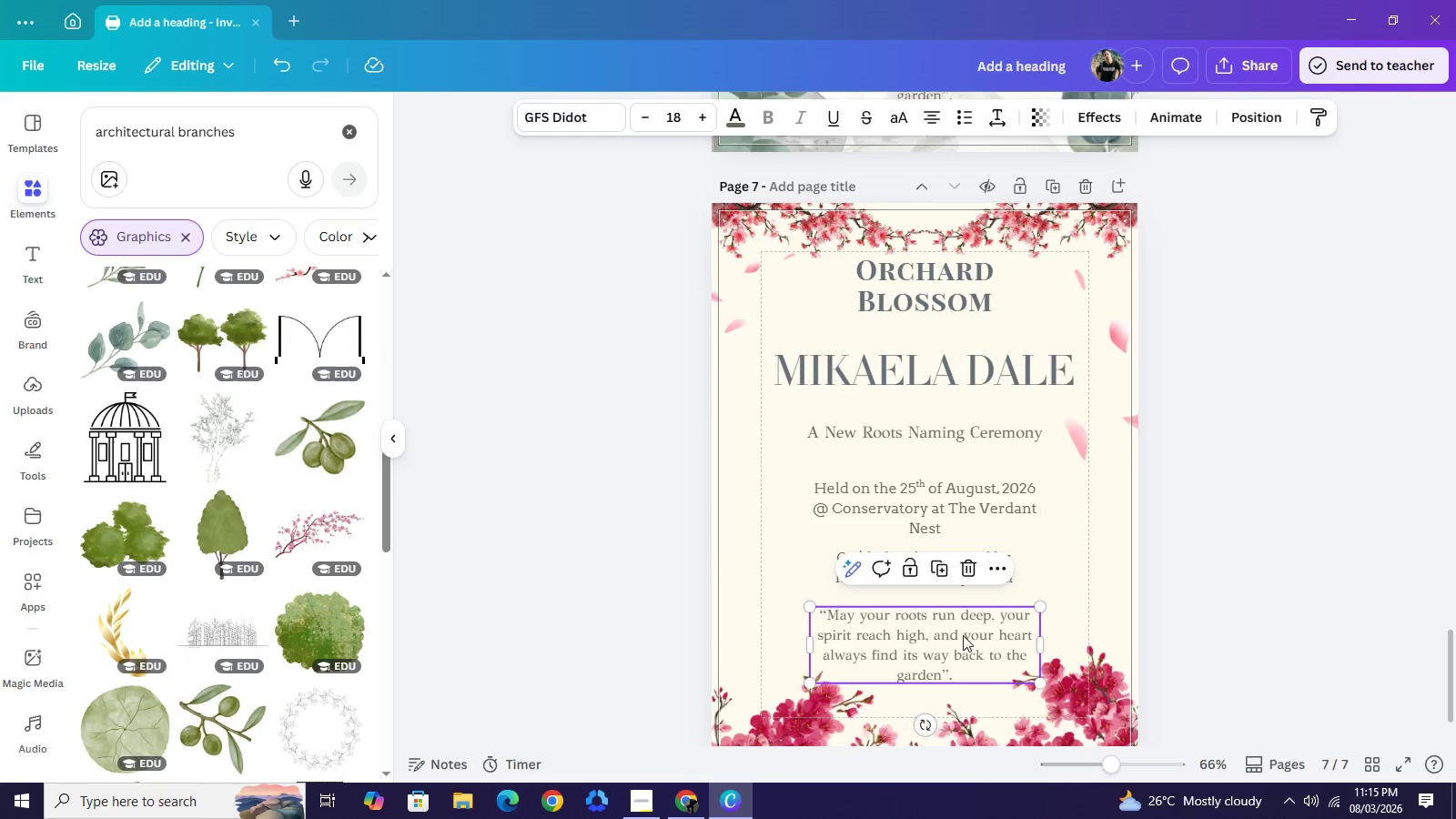 
left_click([963, 635])
 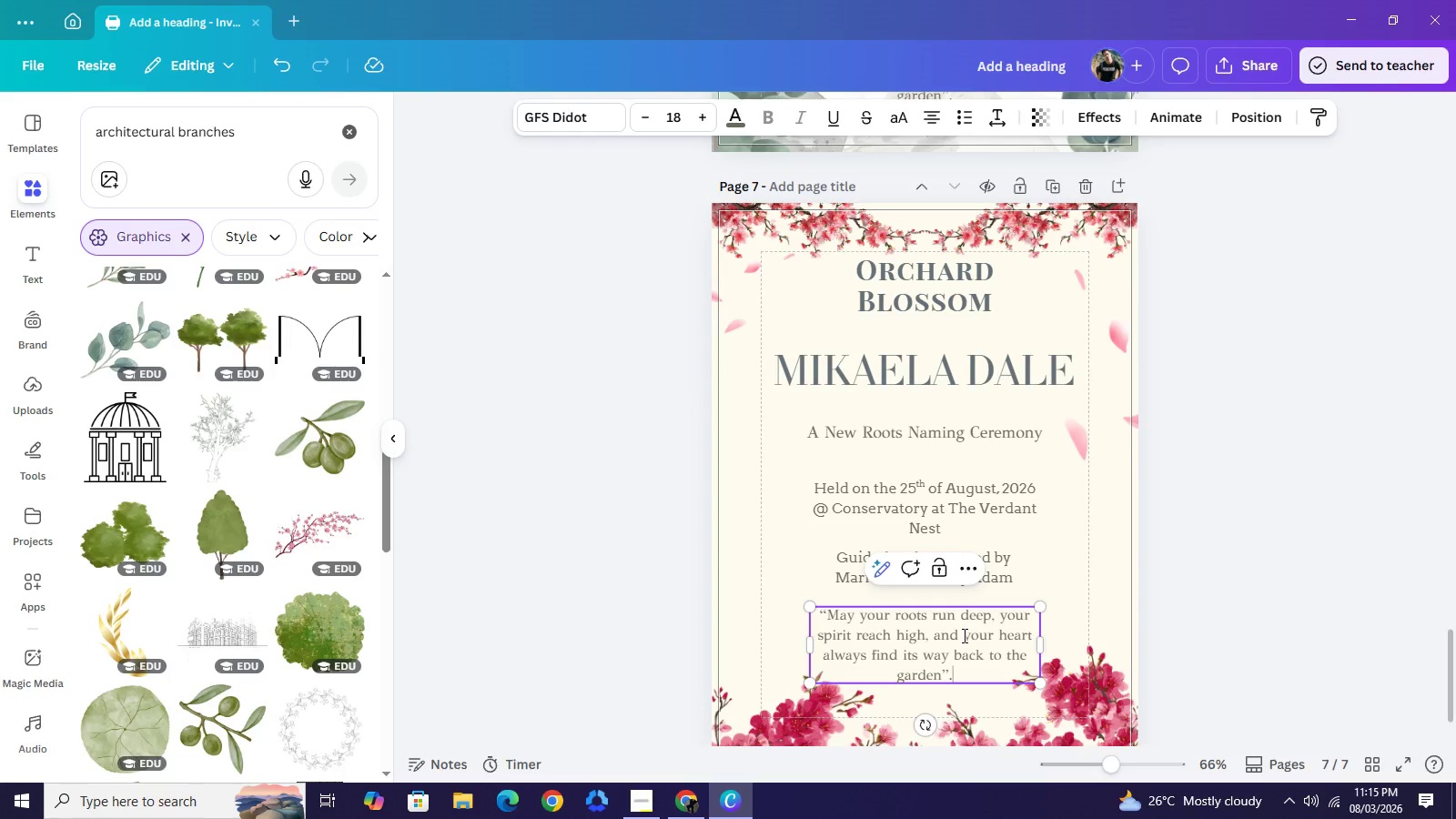 
key(ArrowDown)
 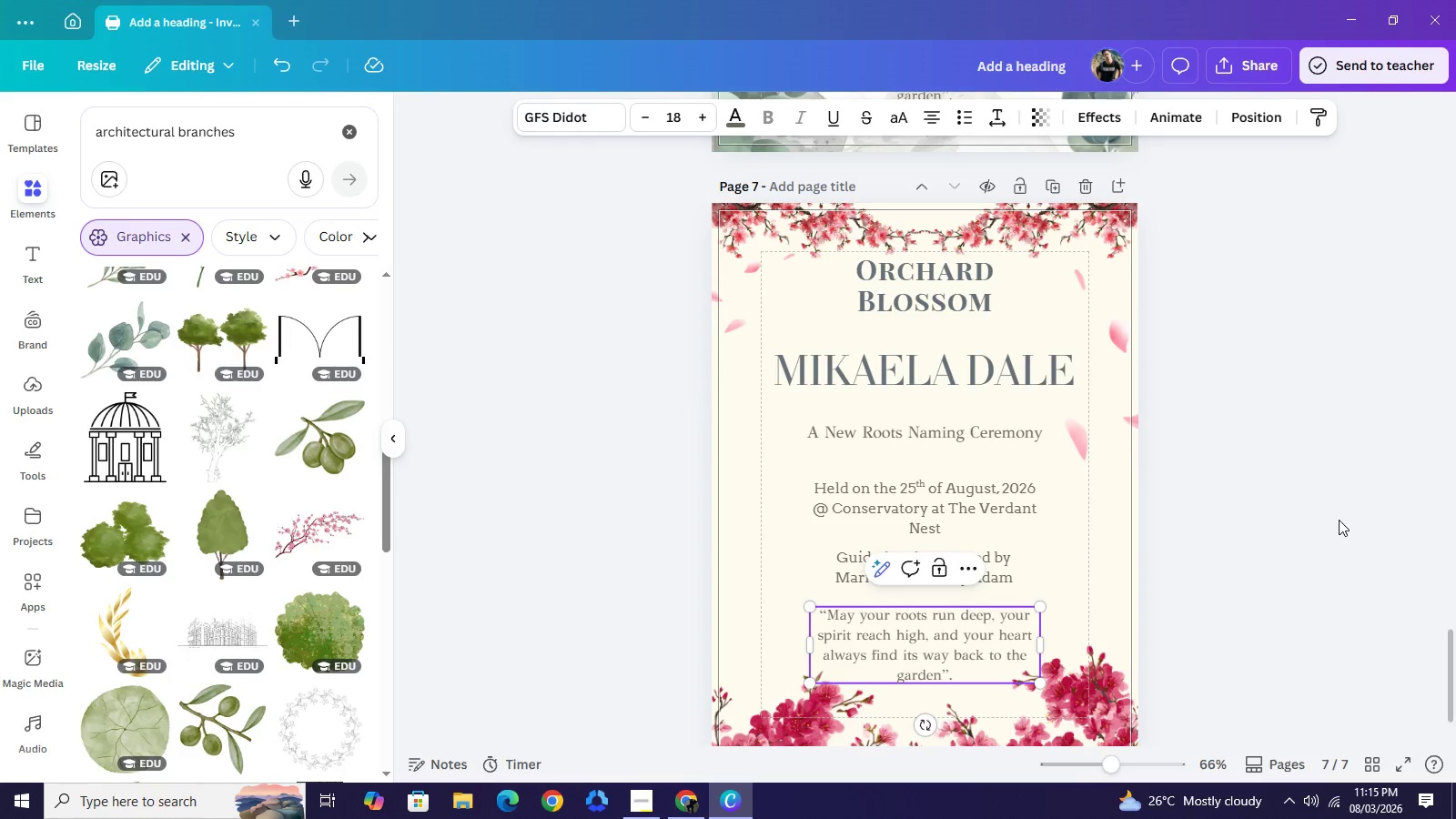 
left_click([1339, 520])
 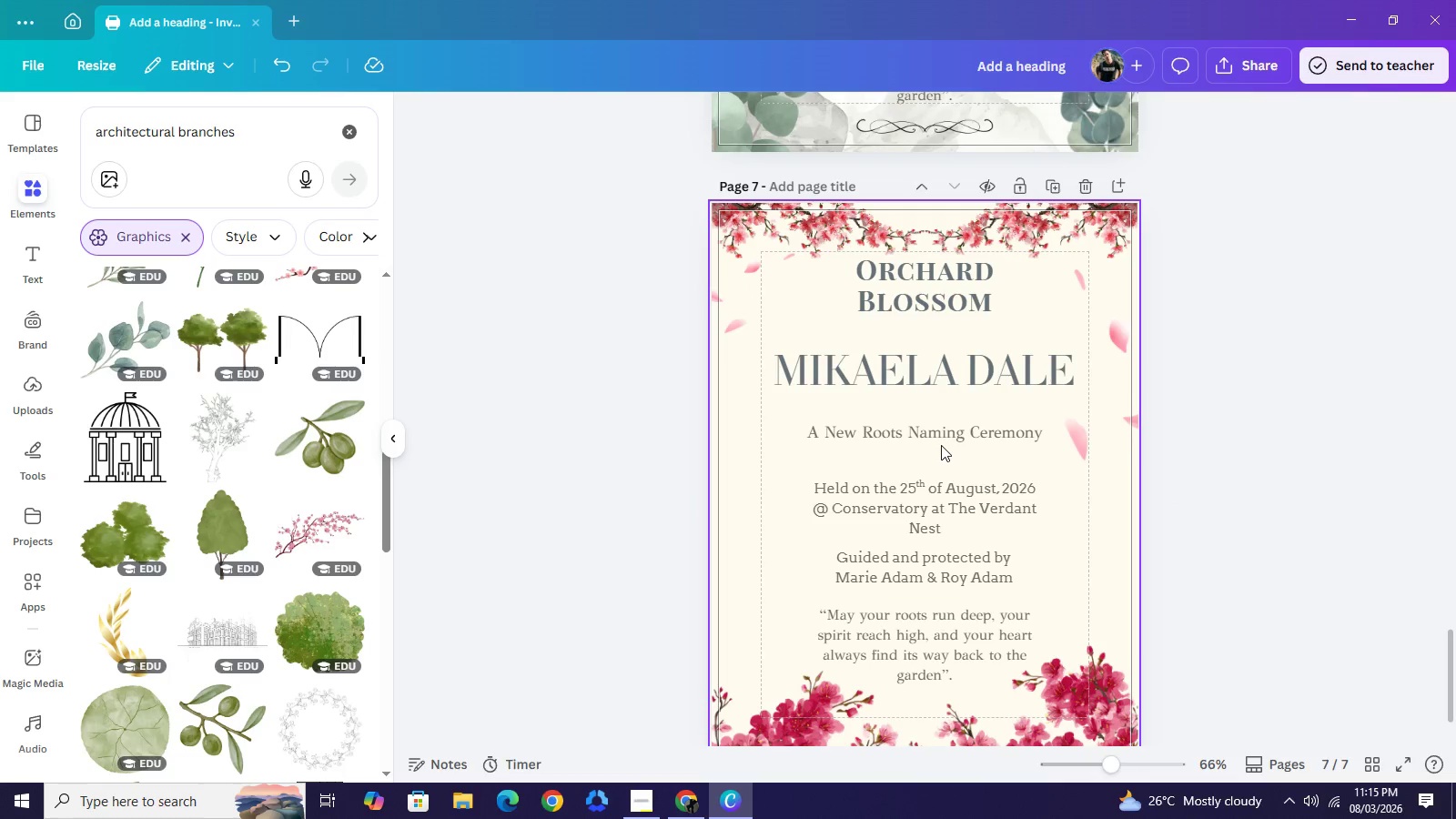 
left_click([939, 437])
 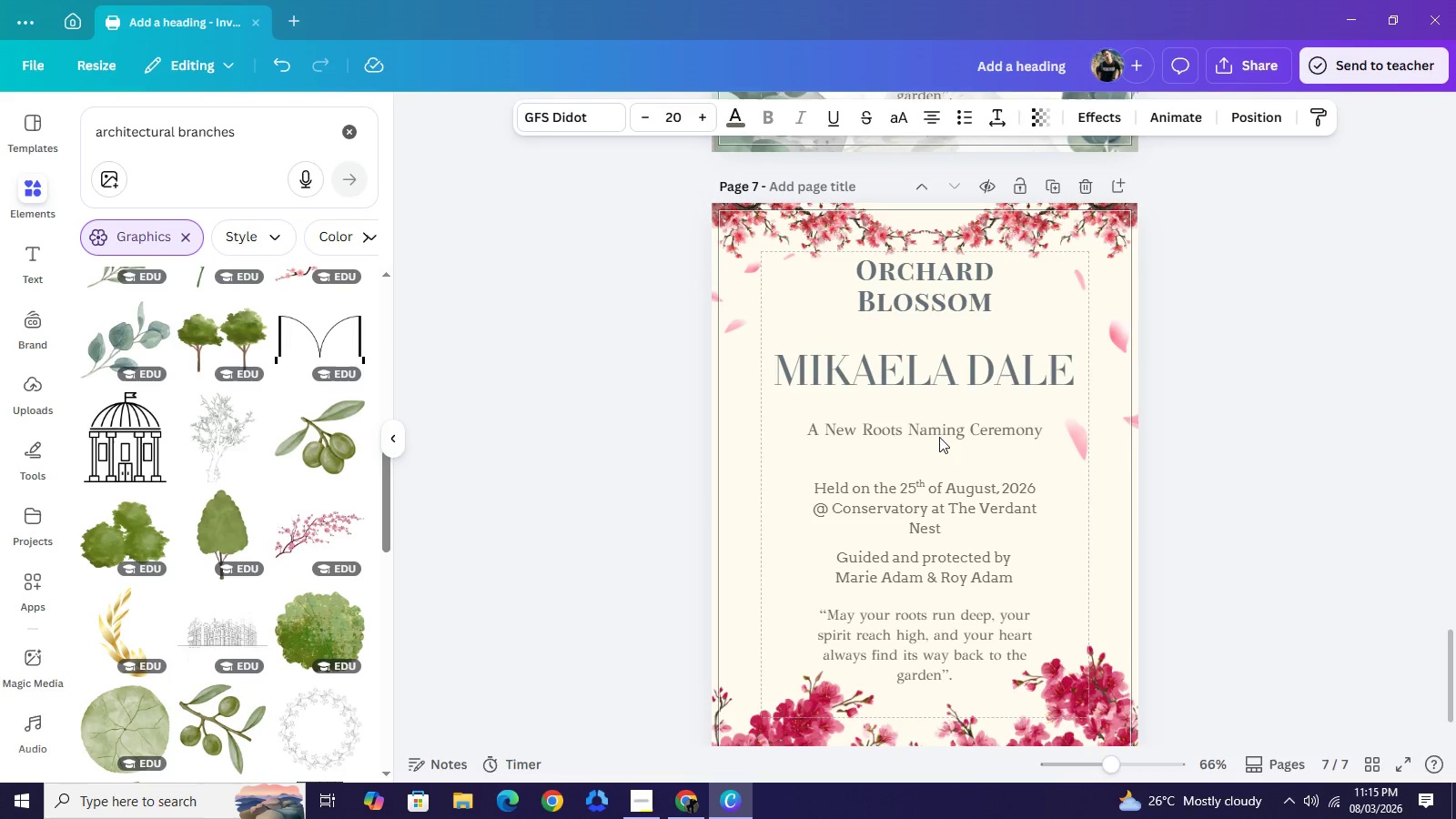 
key(ArrowUp)
 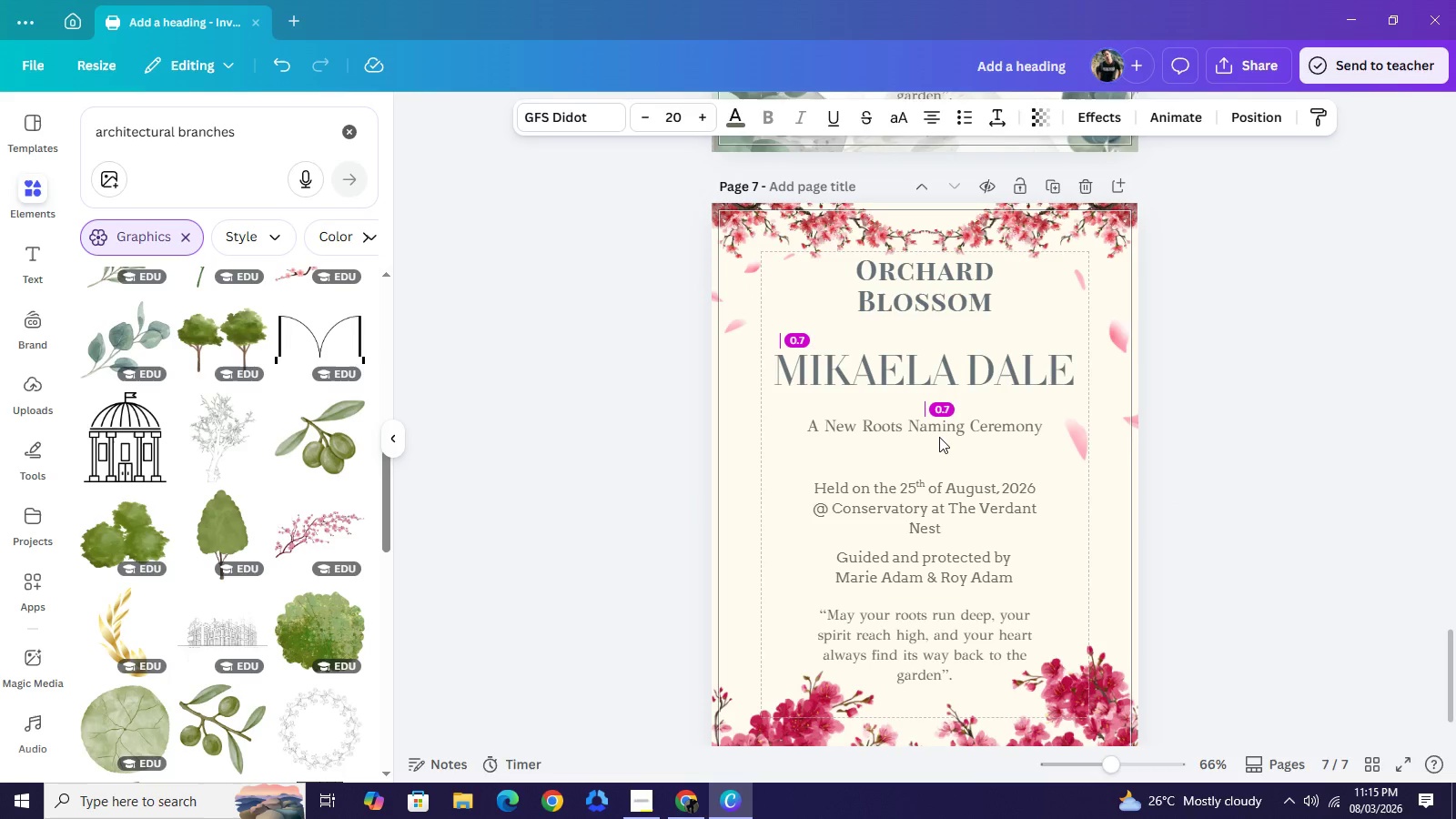 
key(ArrowUp)
 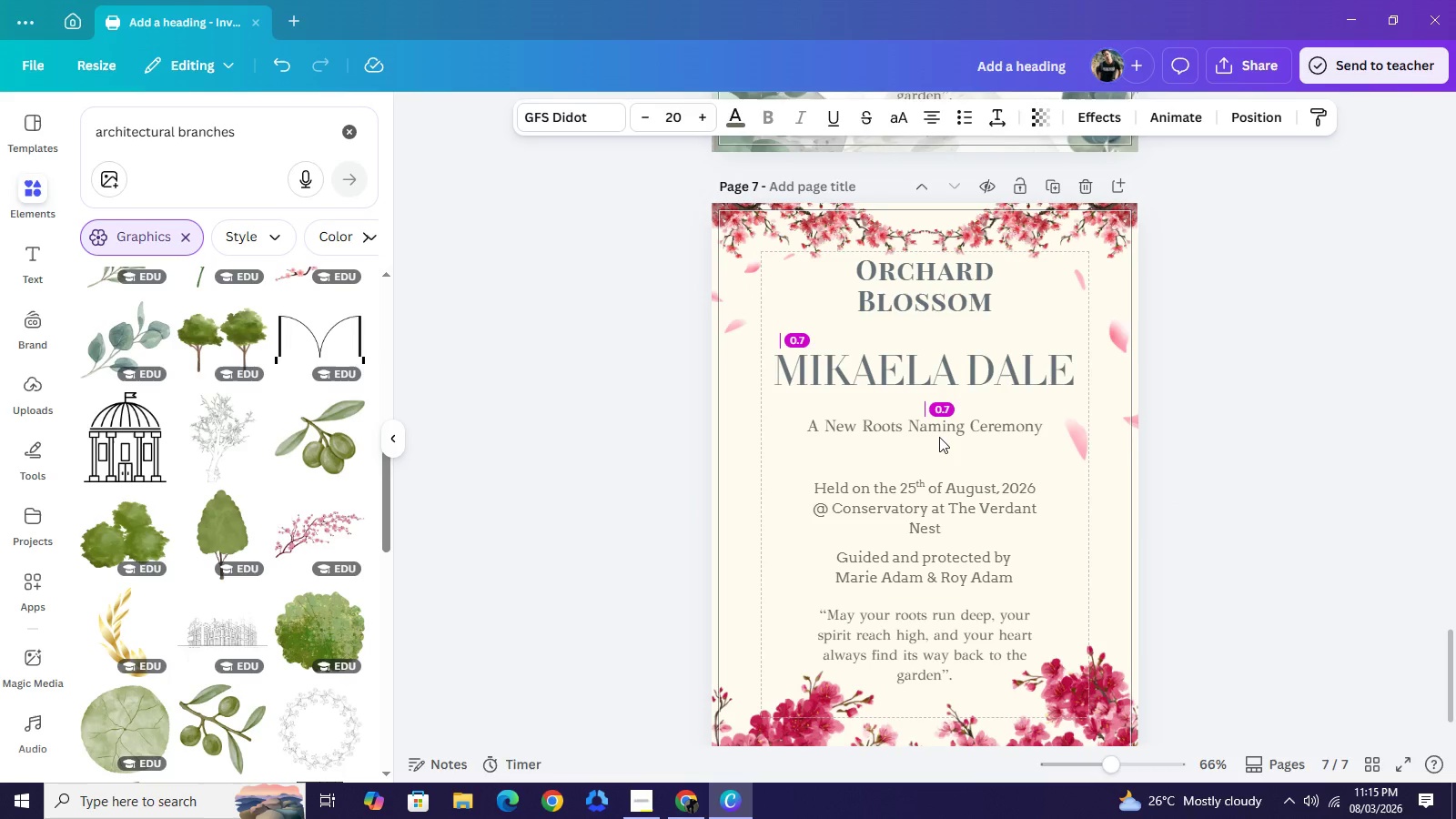 
key(ArrowUp)
 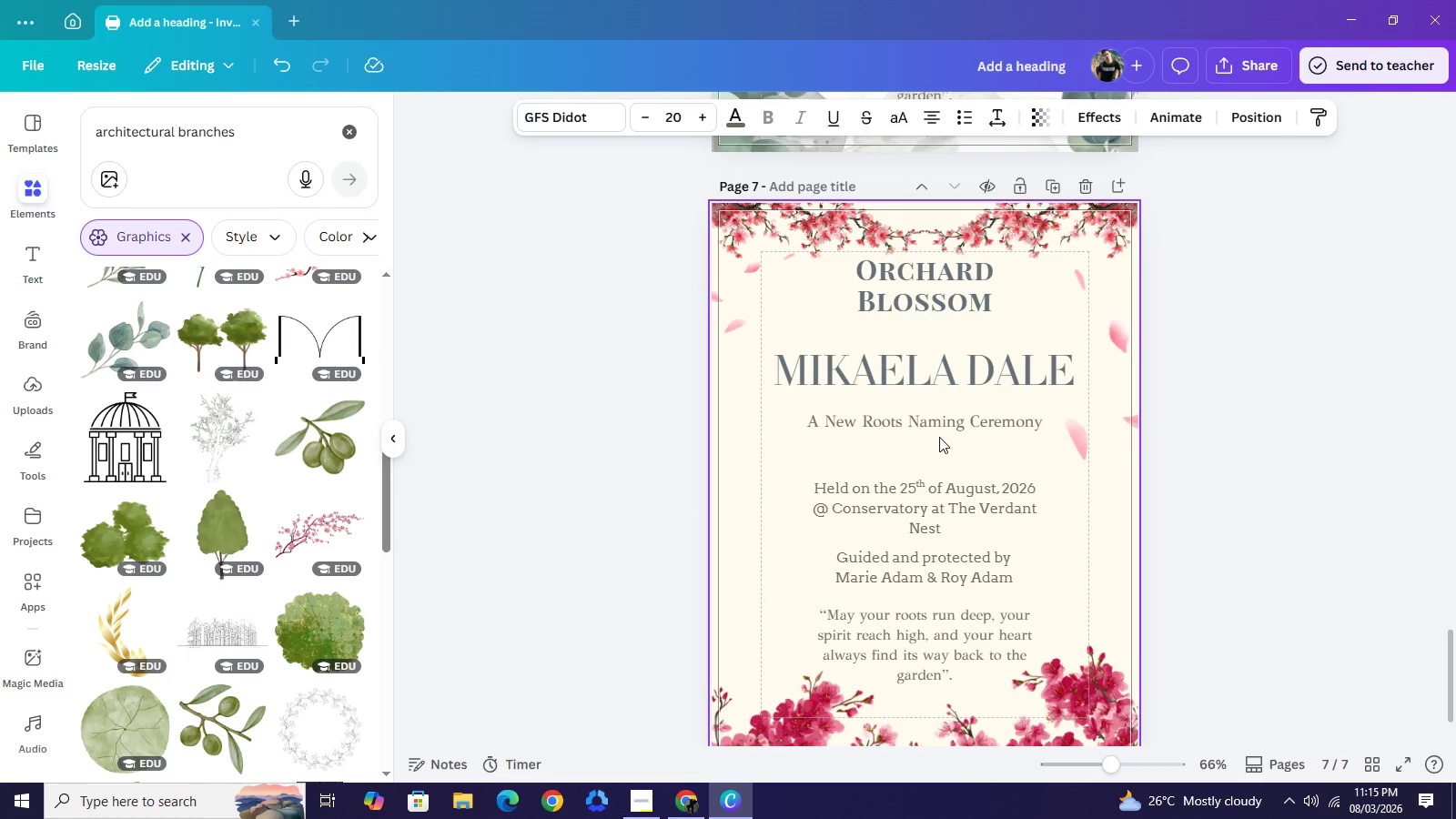 
key(ArrowUp)
 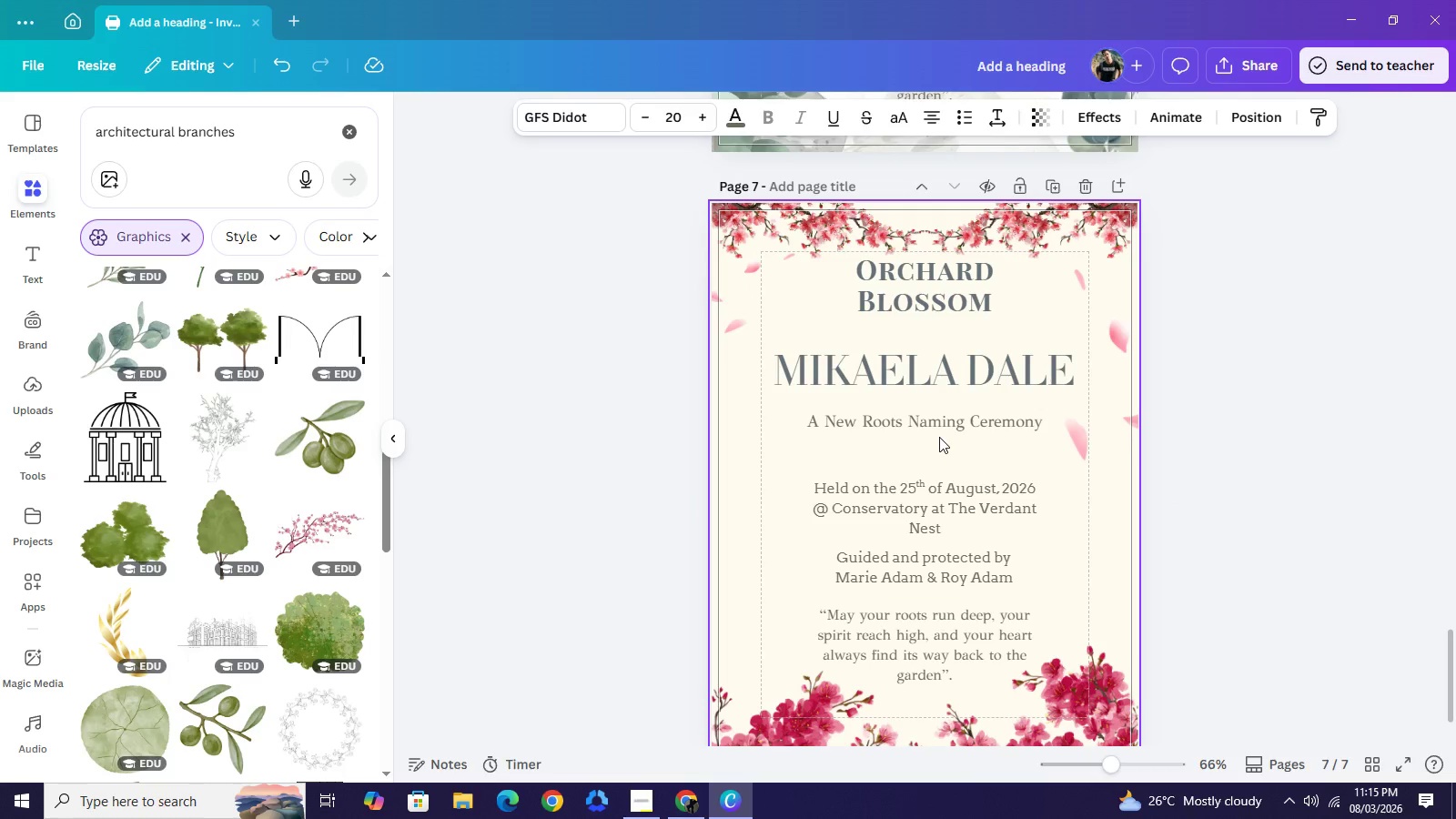 
key(ArrowUp)
 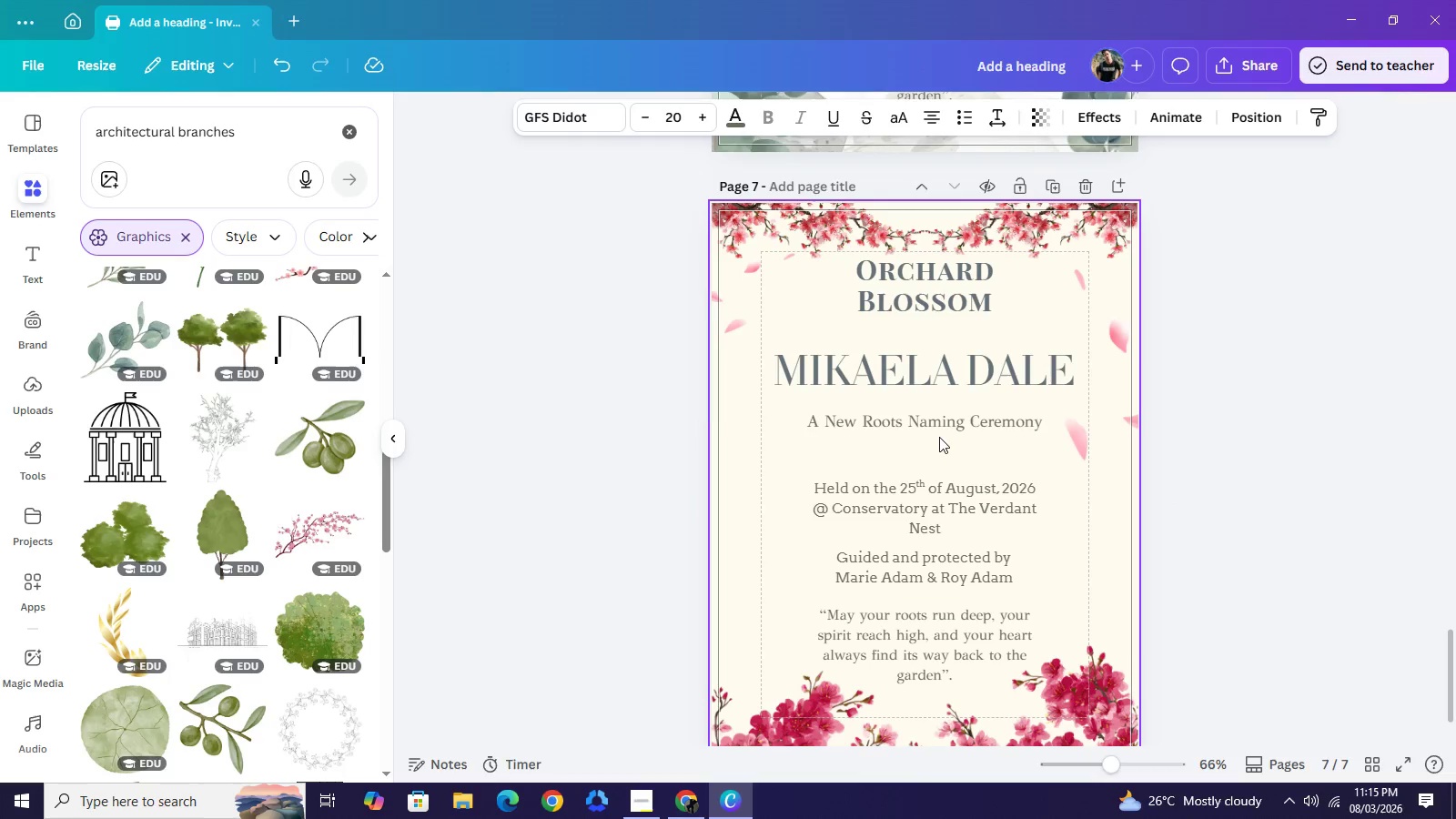 
key(ArrowUp)
 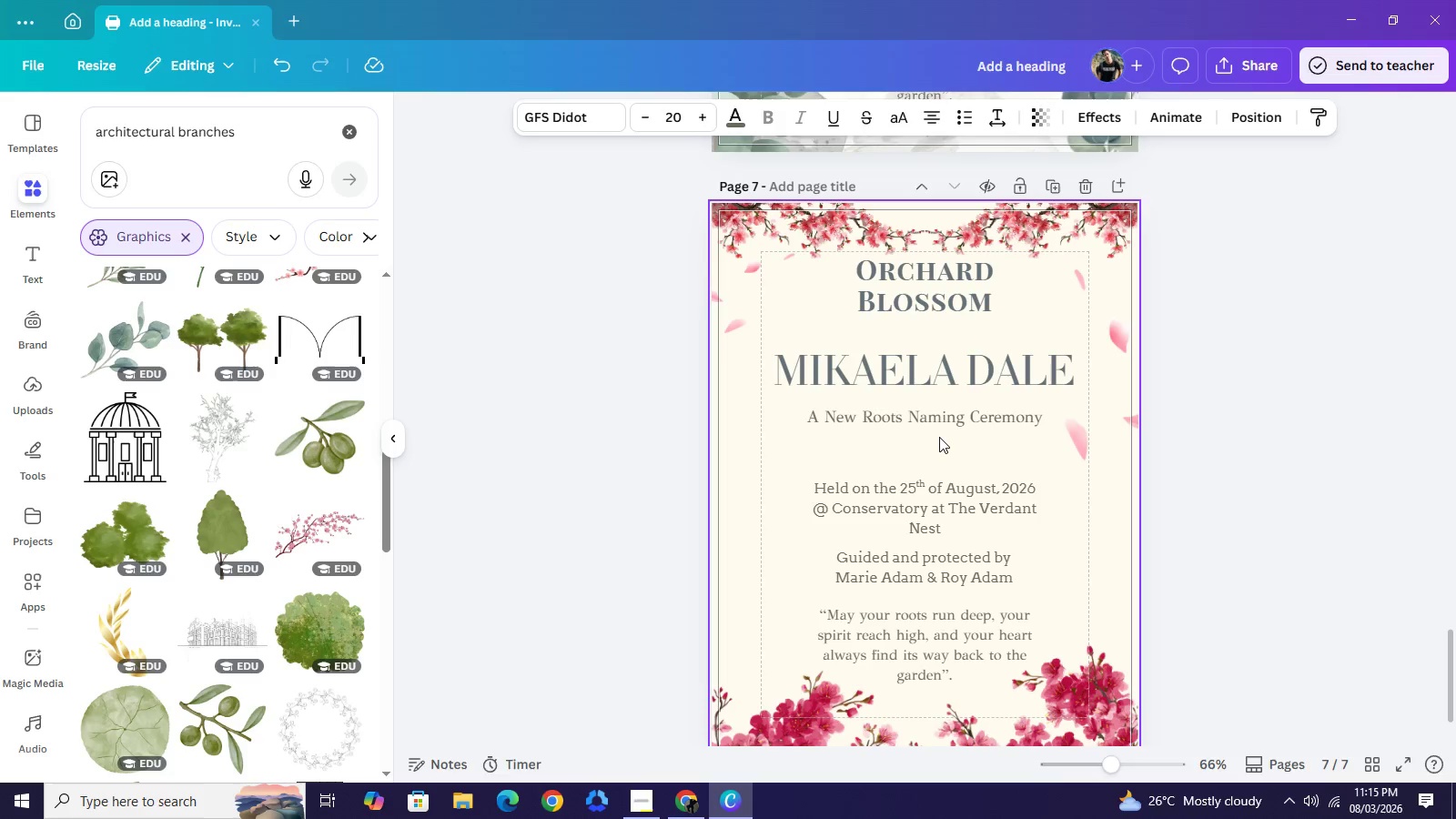 
key(ArrowUp)
 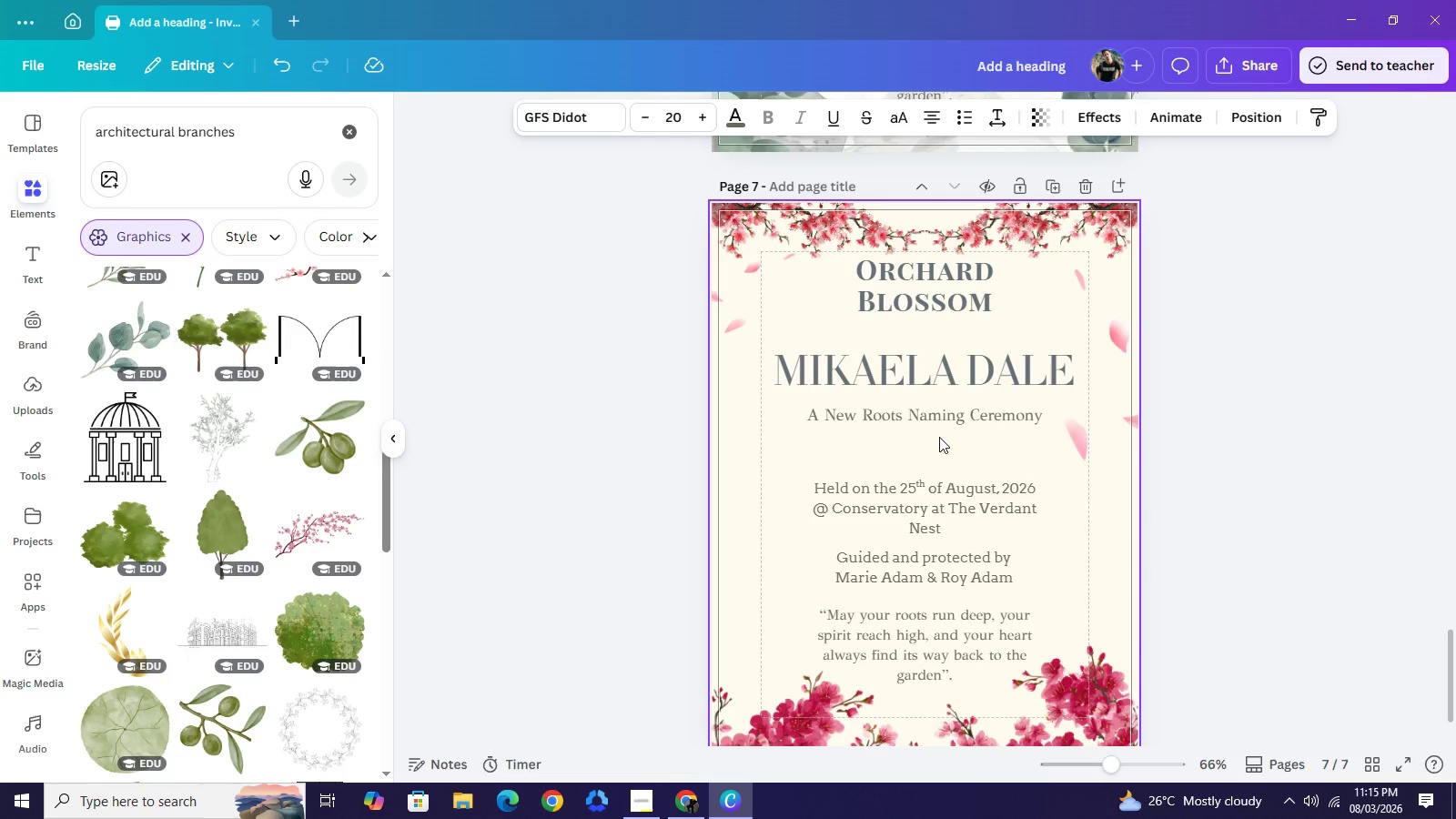 
key(ArrowUp)
 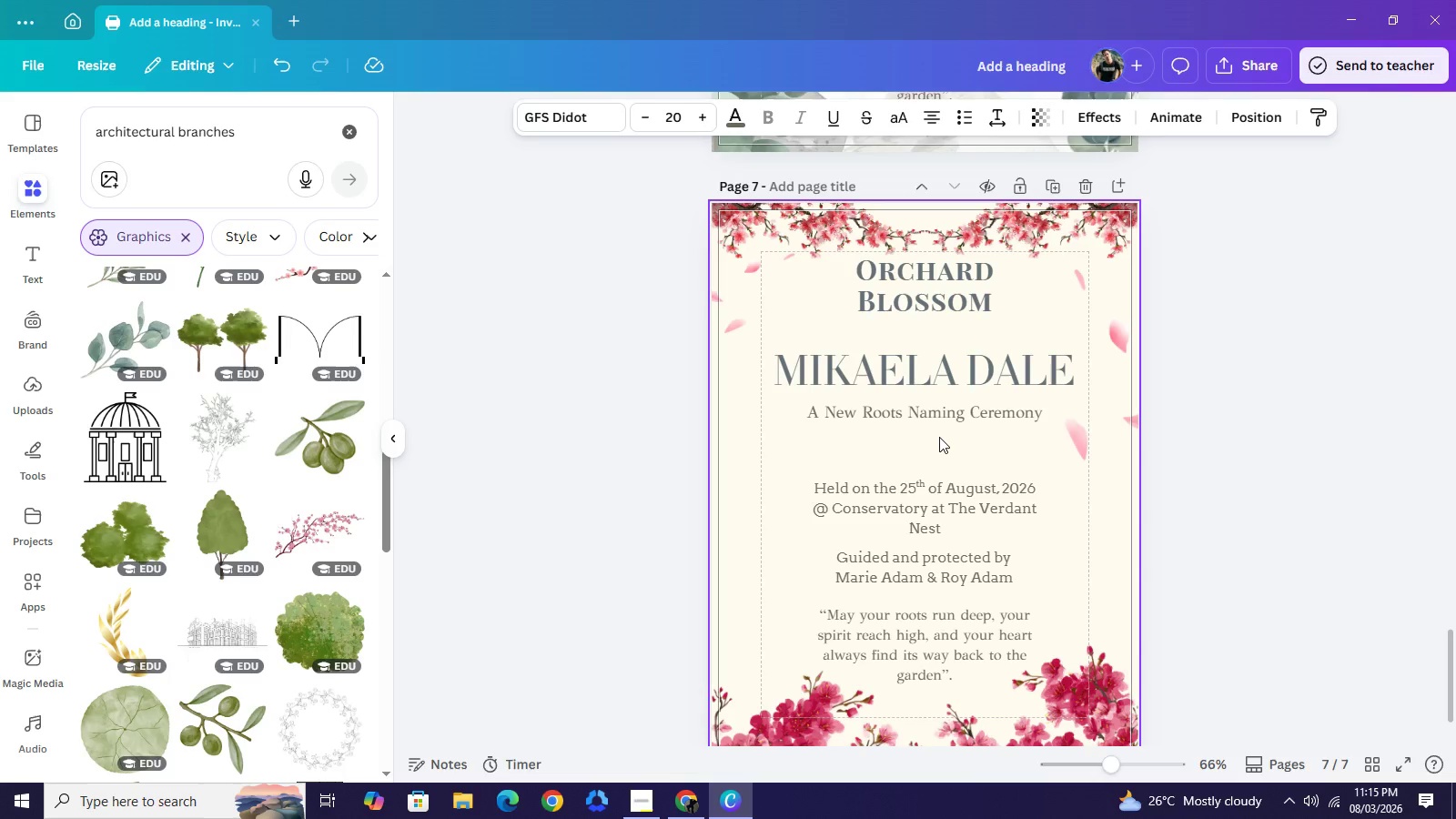 
key(ArrowUp)
 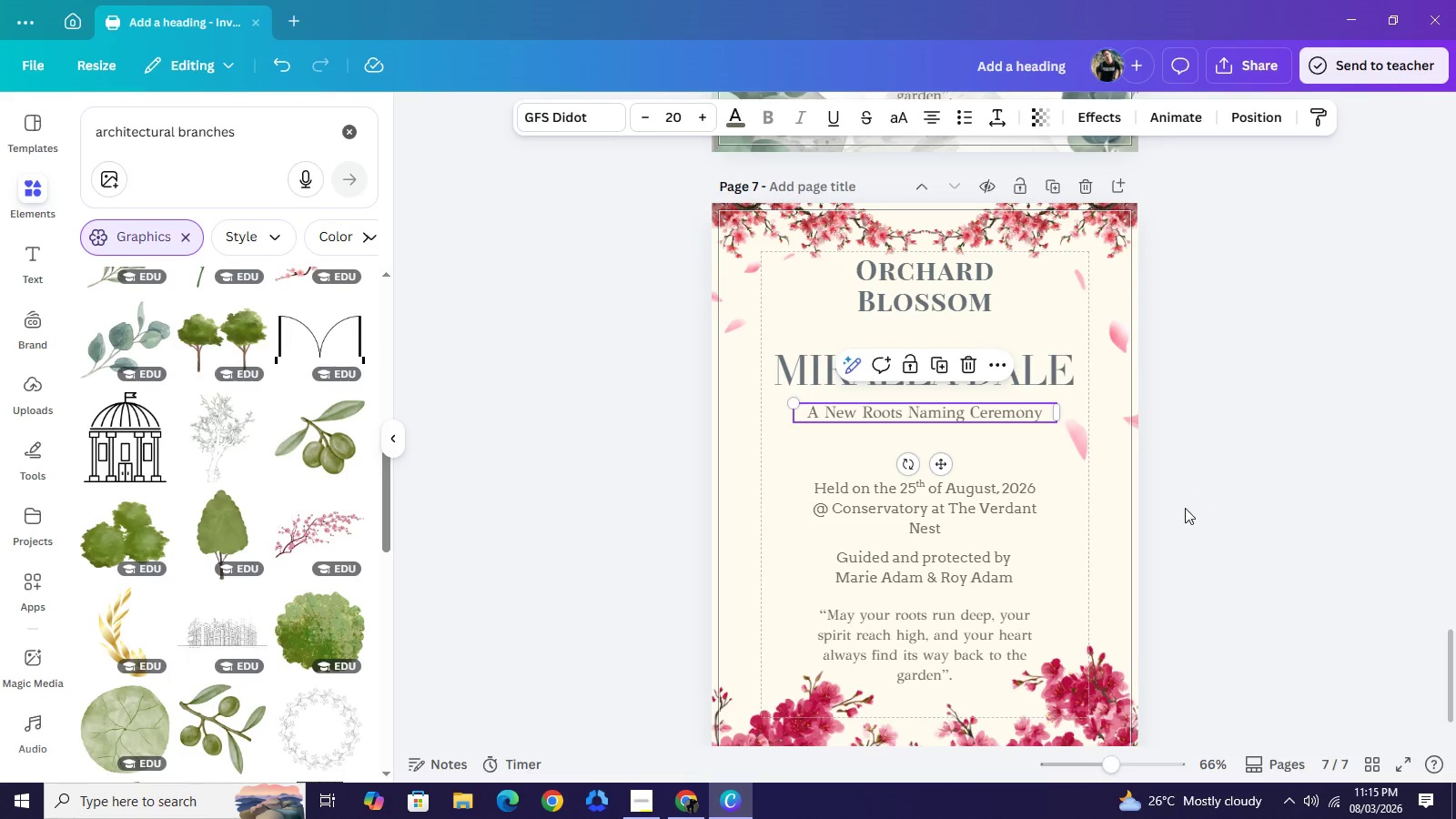 
left_click_drag(start_coordinate=[1178, 511], to_coordinate=[938, 570])
 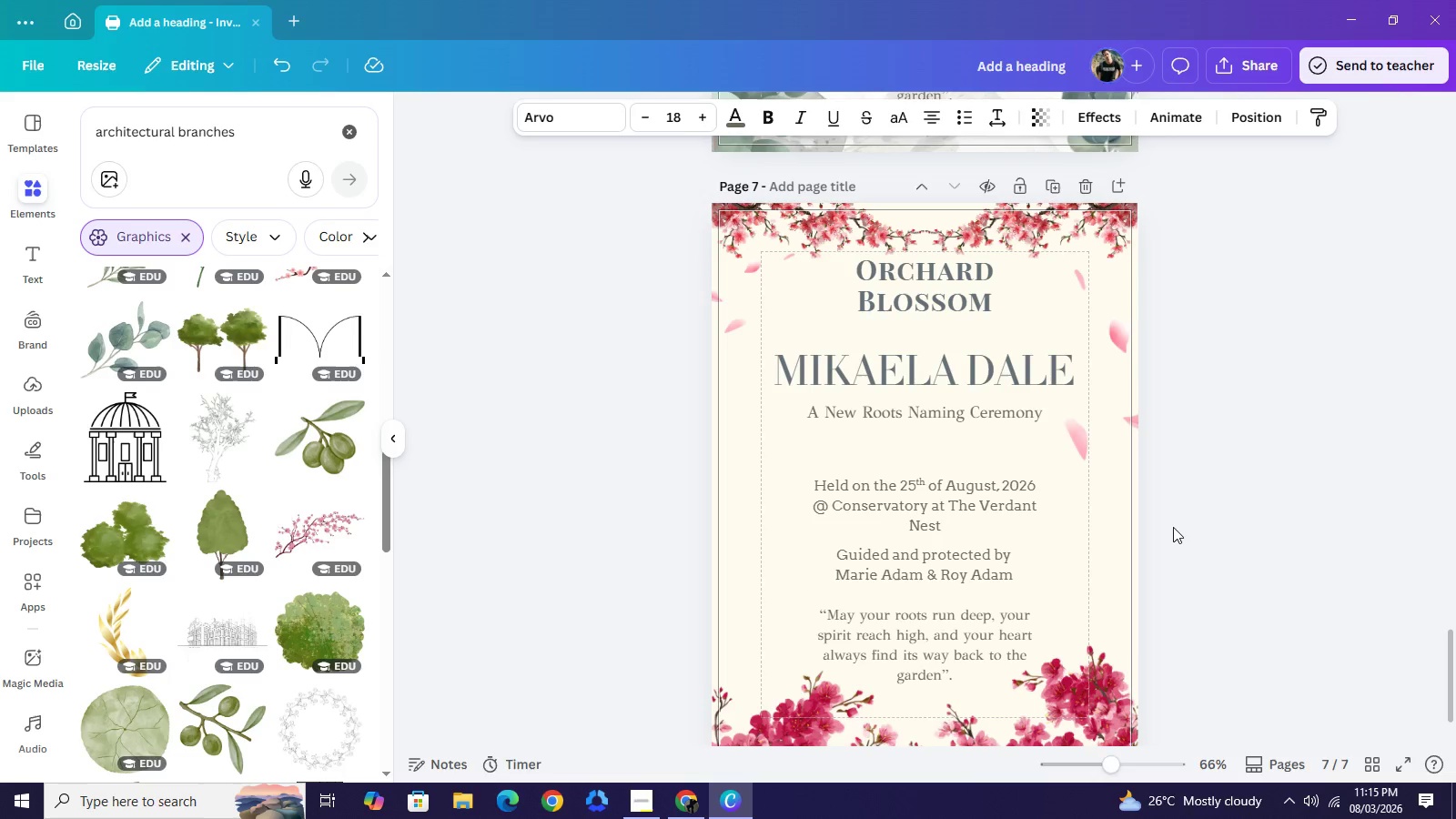 
key(ArrowUp)
 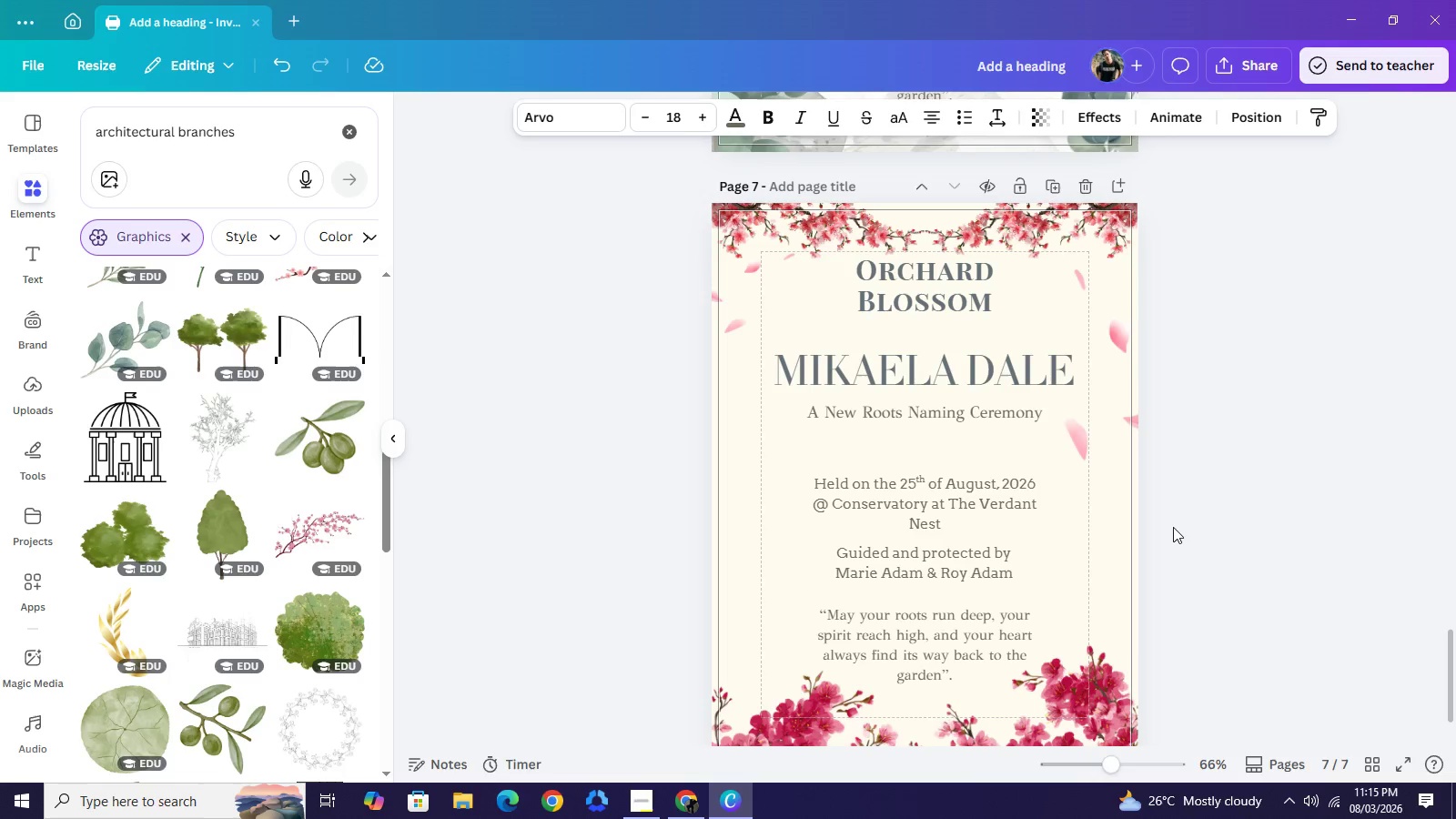 
key(ArrowUp)
 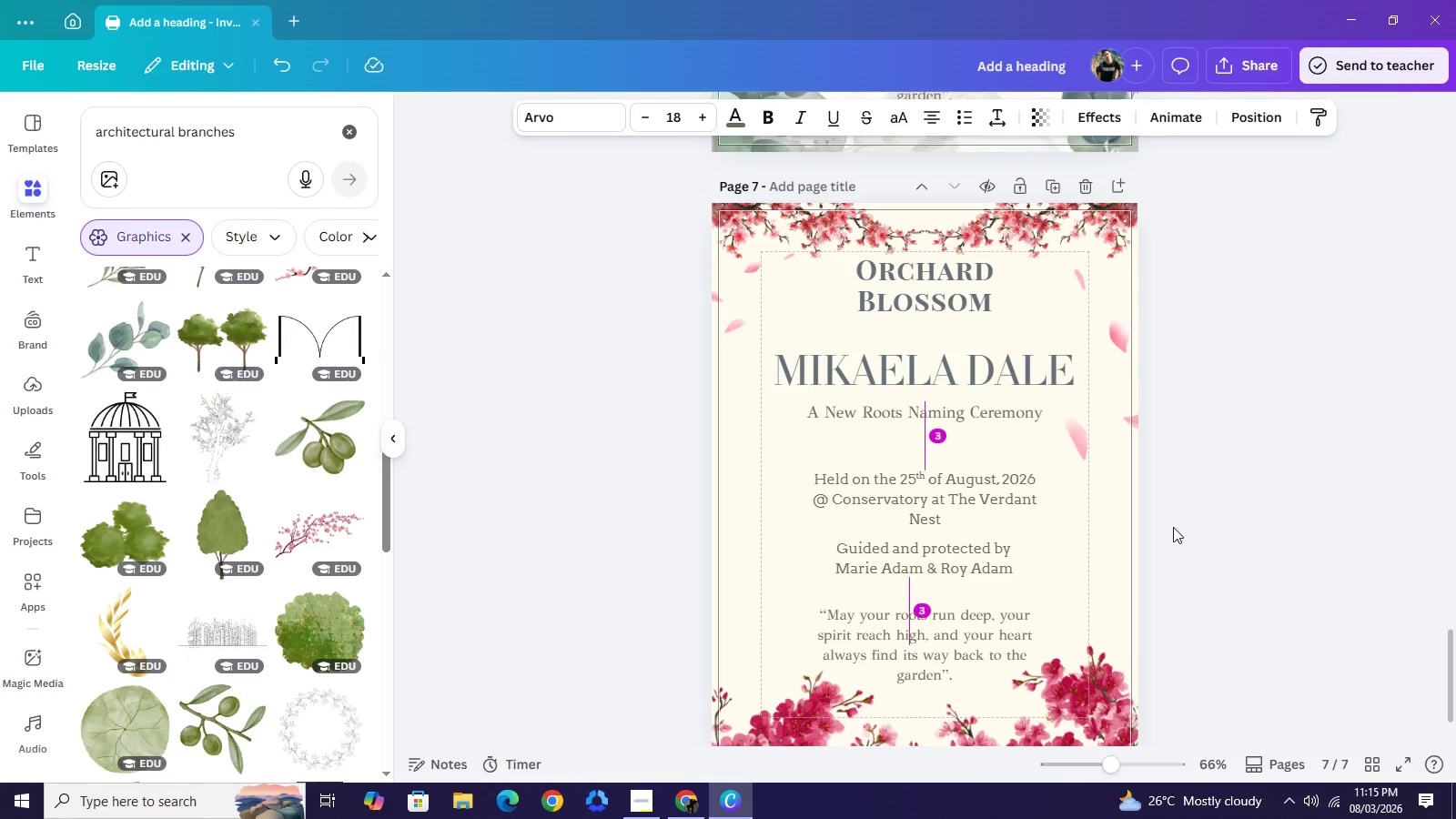 
key(ArrowUp)
 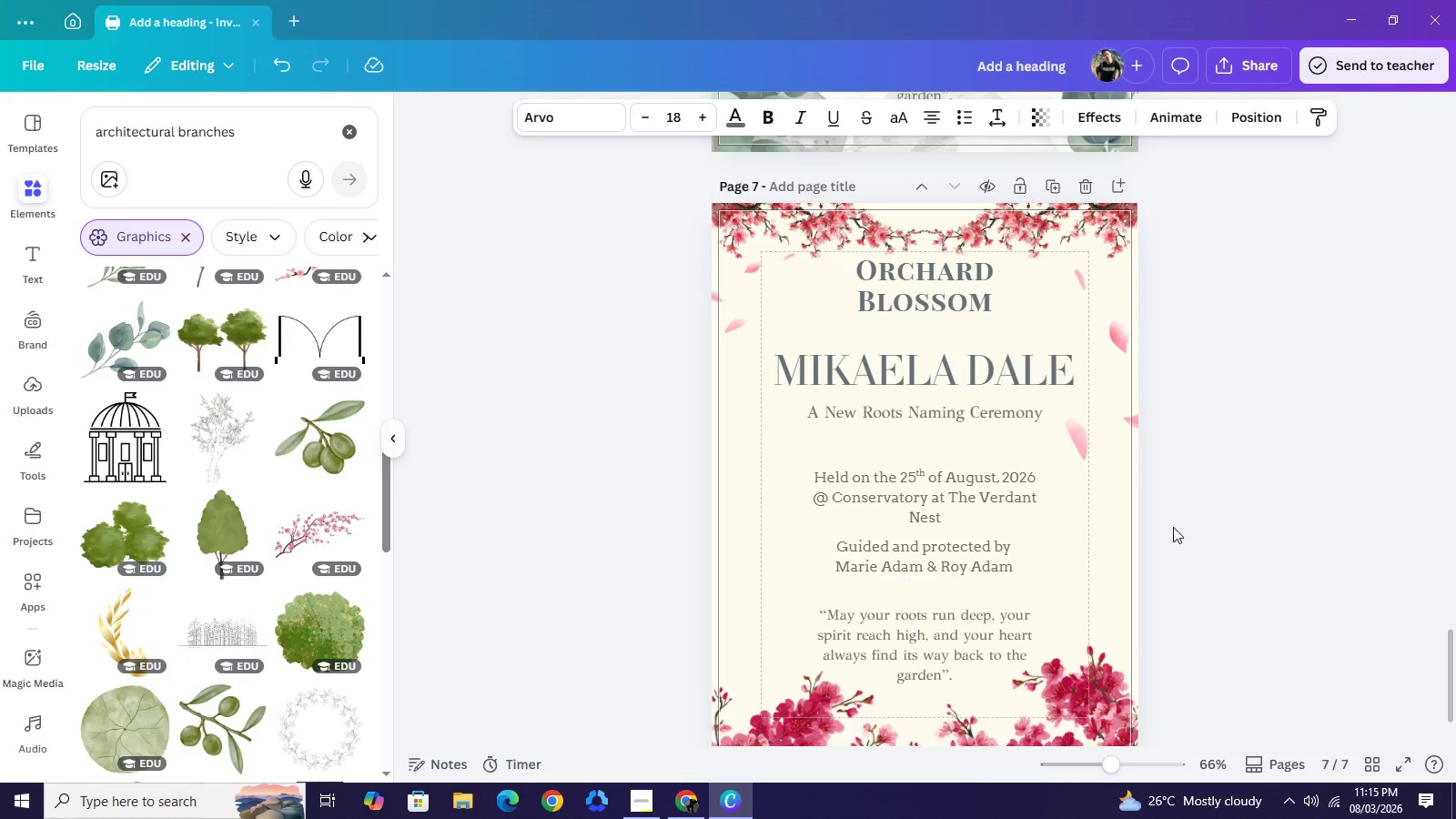 
key(ArrowUp)
 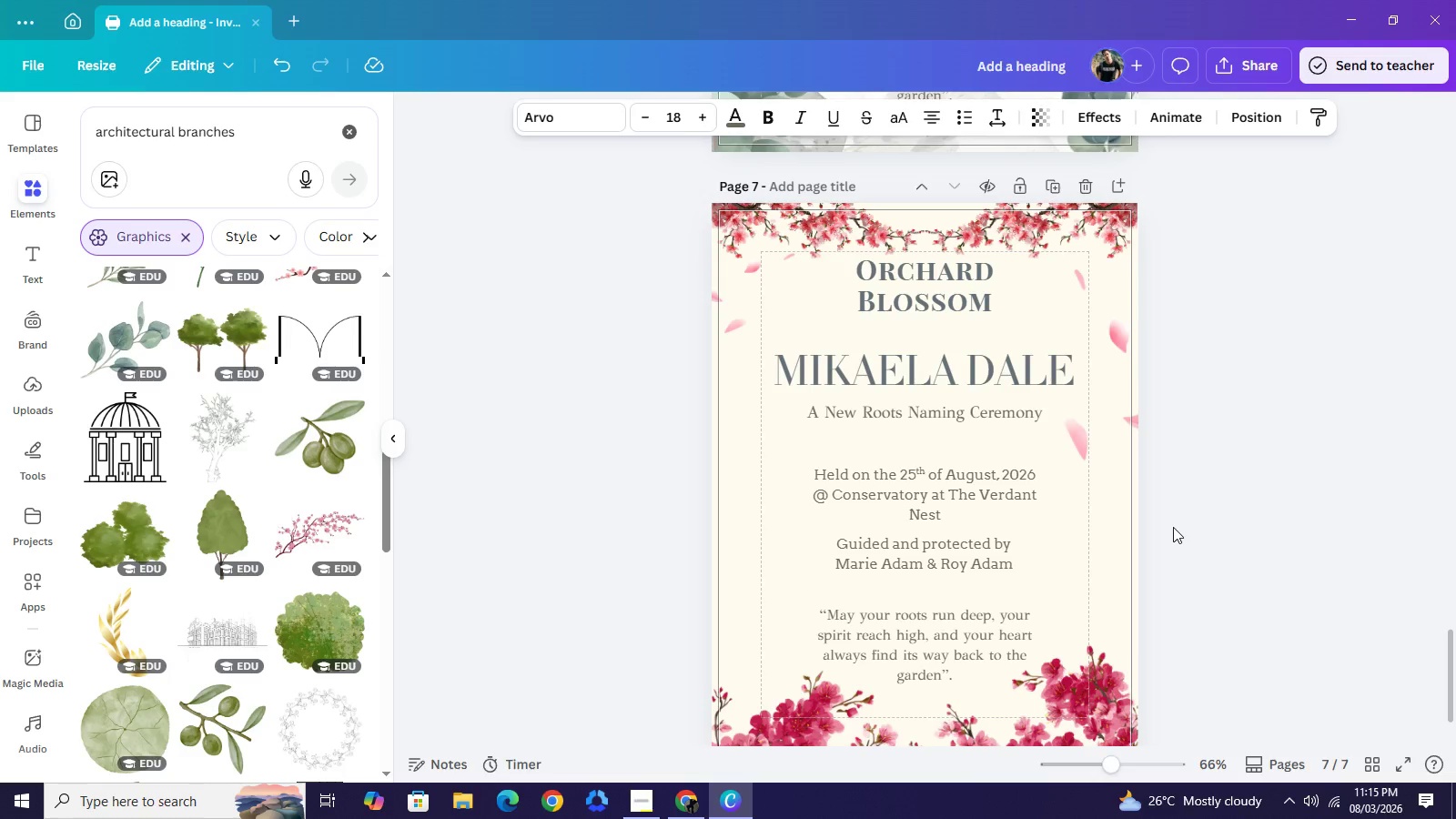 
key(ArrowUp)
 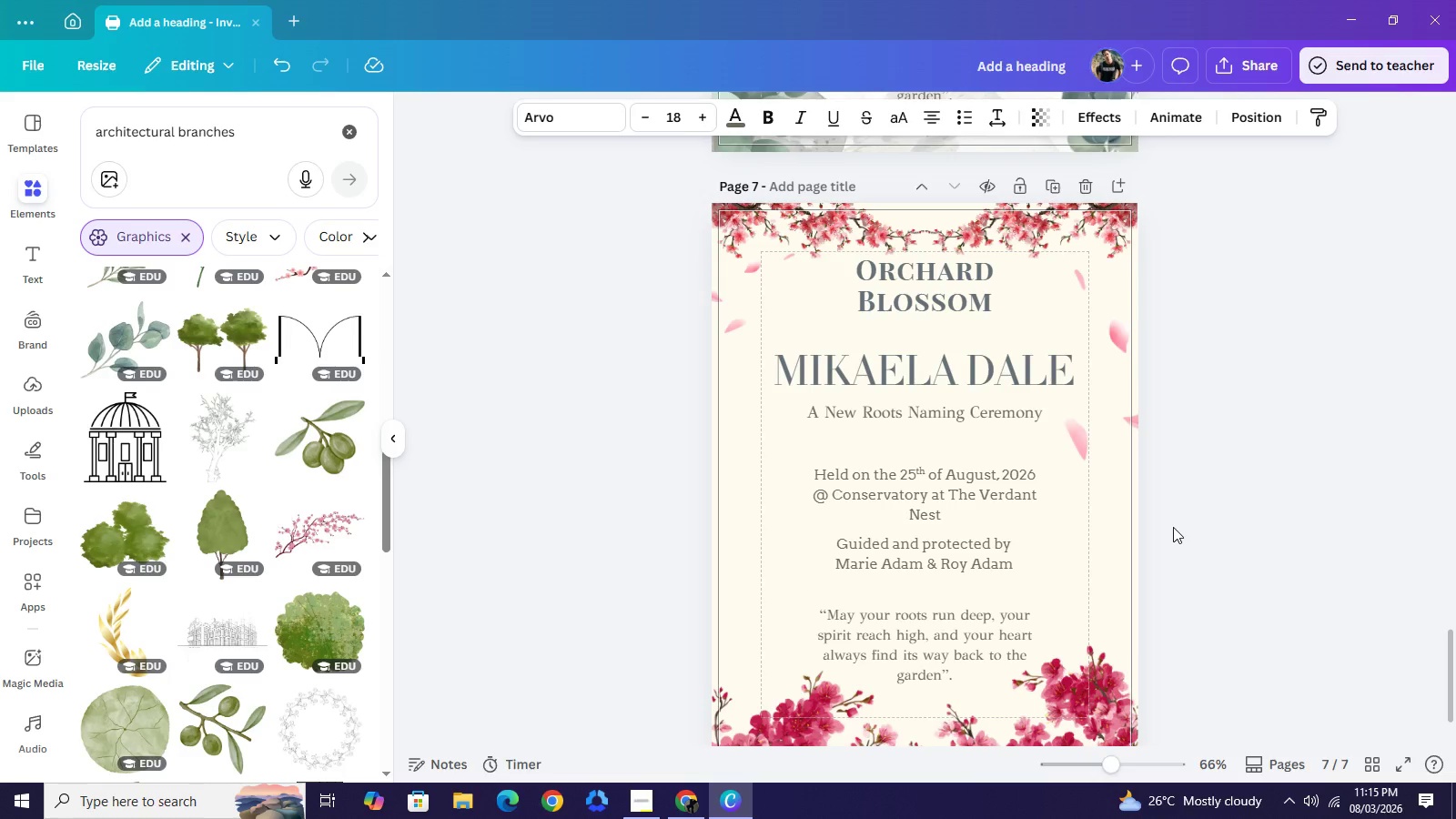 
key(ArrowUp)
 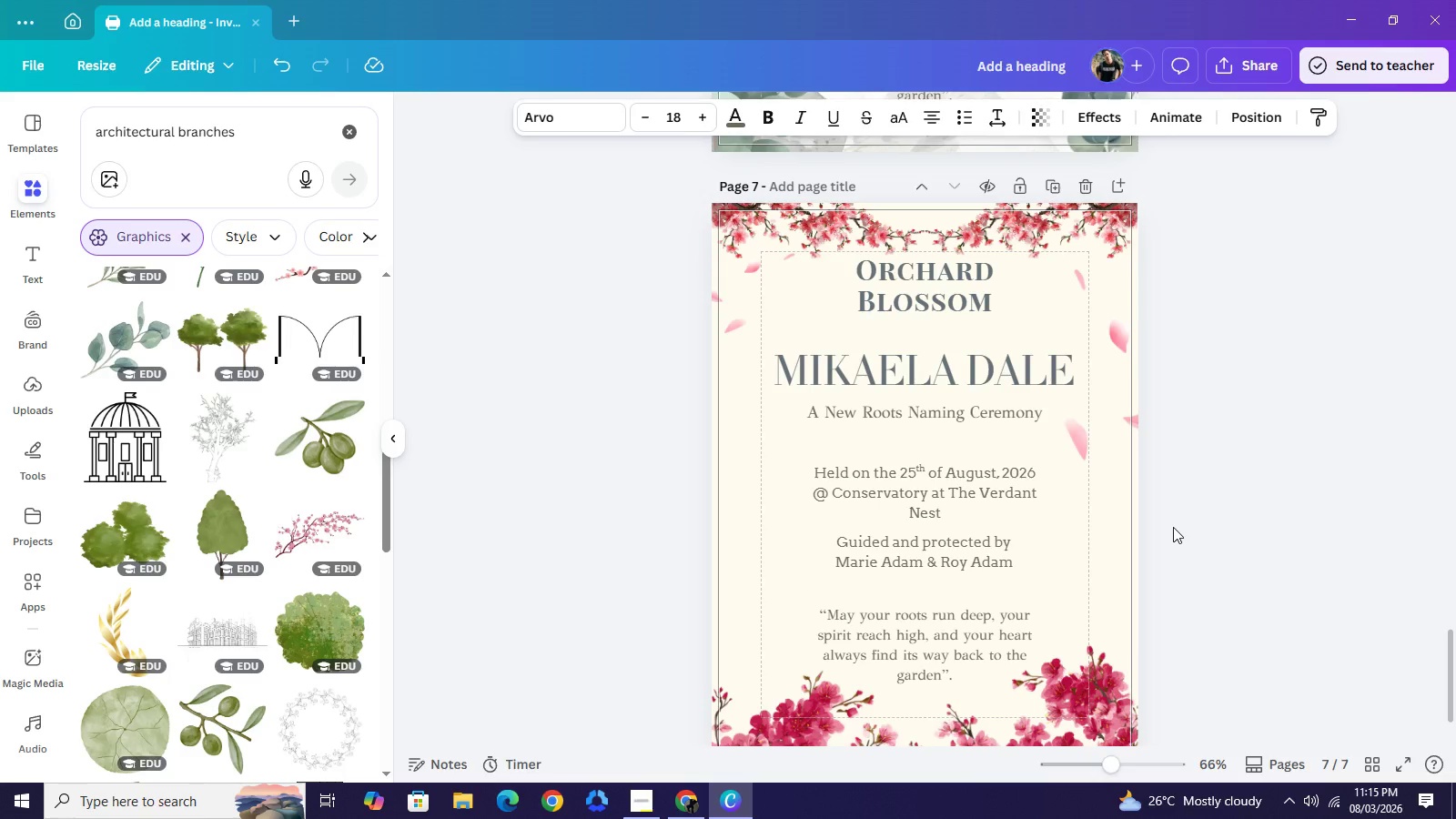 
key(ArrowUp)
 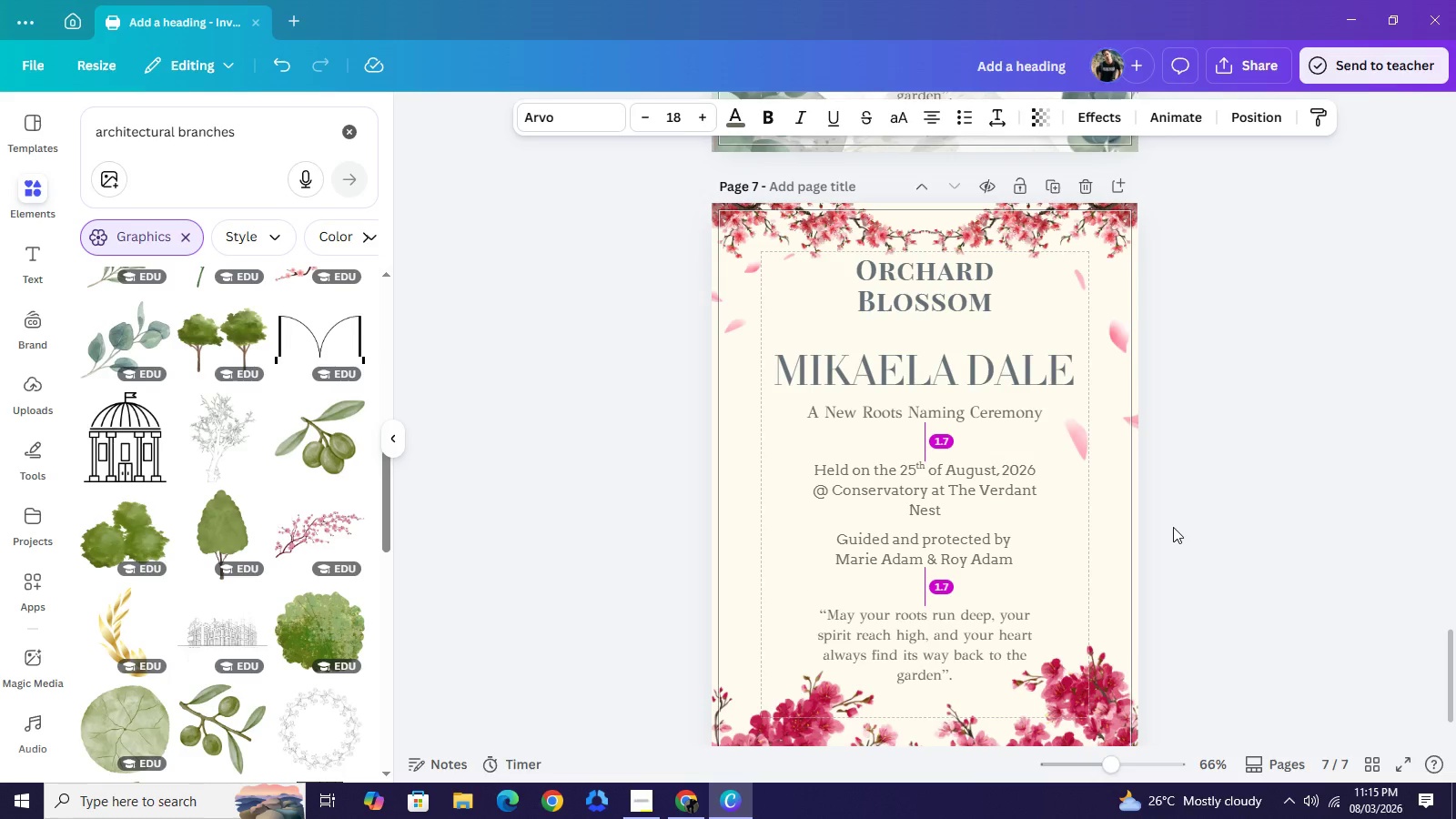 
key(ArrowUp)
 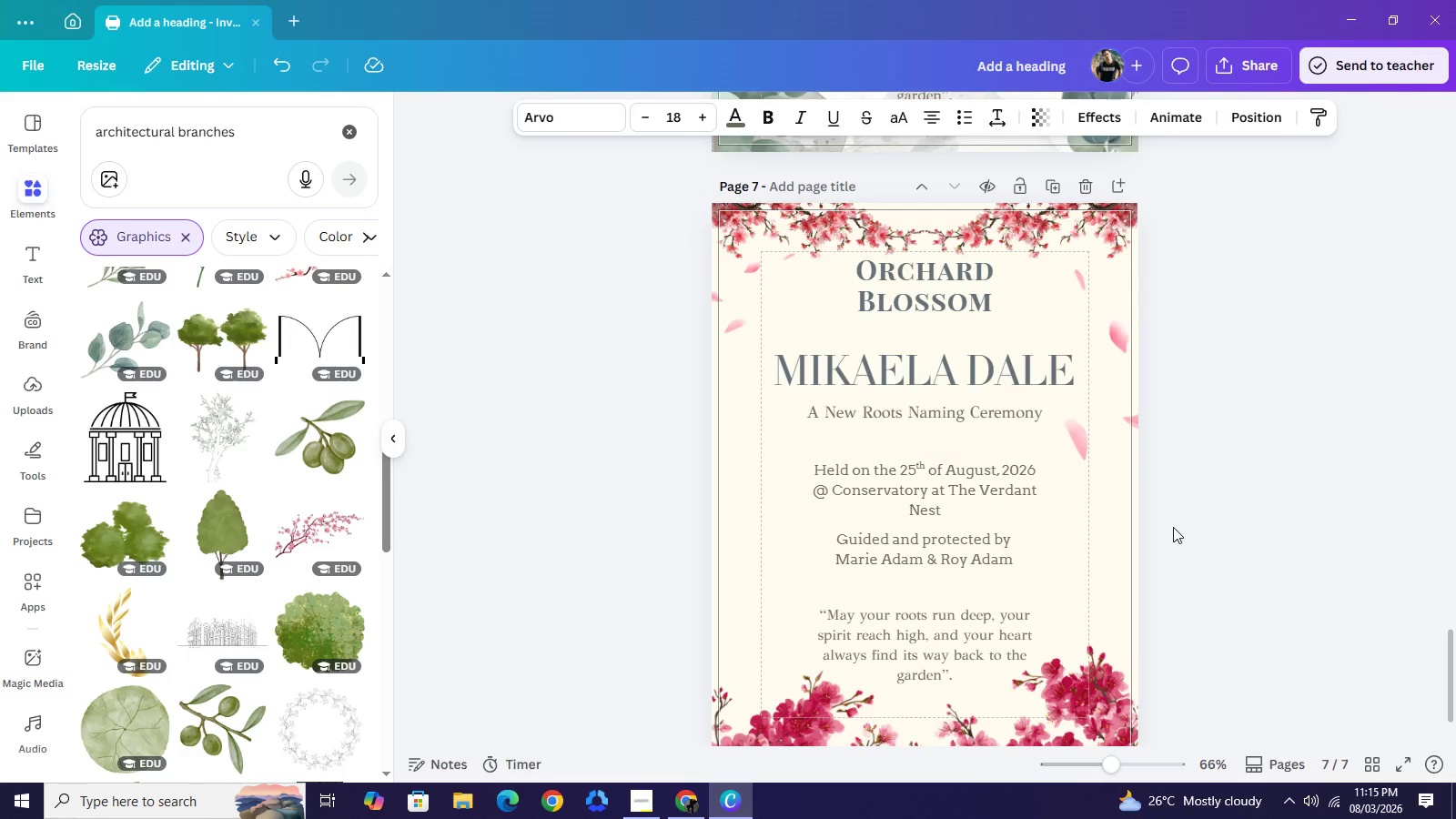 
left_click([1173, 527])
 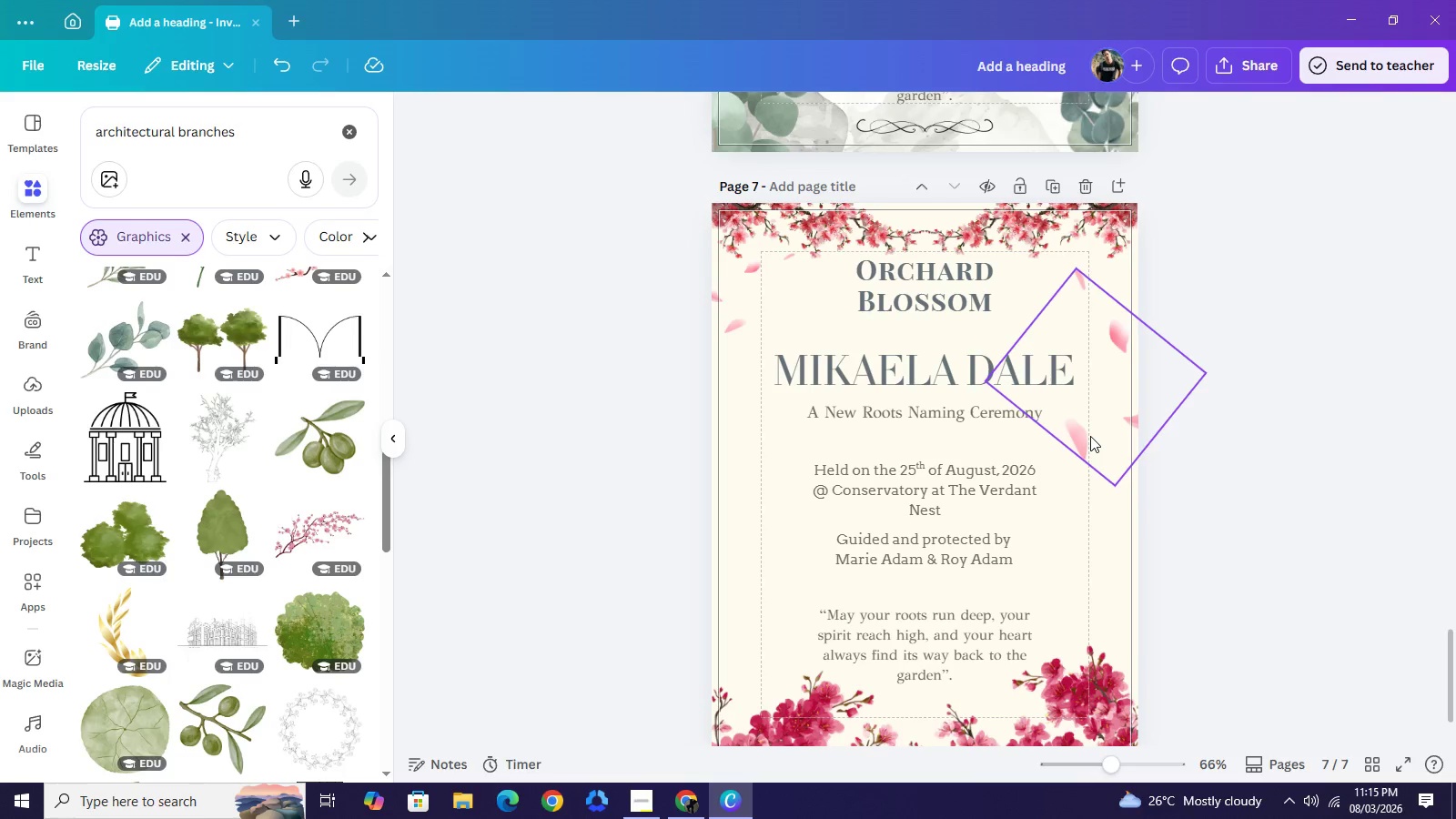 
wait(5.33)
 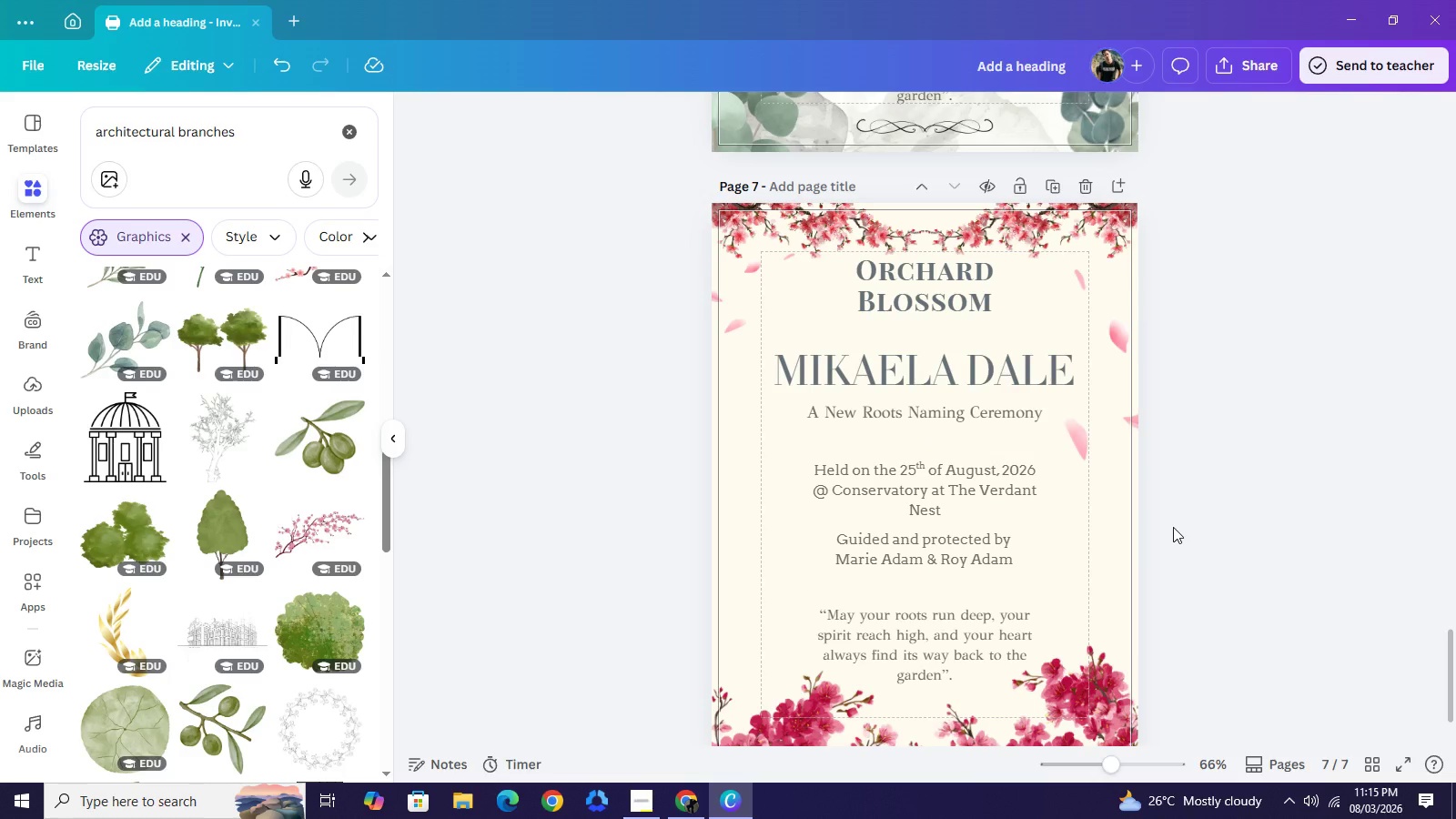 
left_click([1101, 420])
 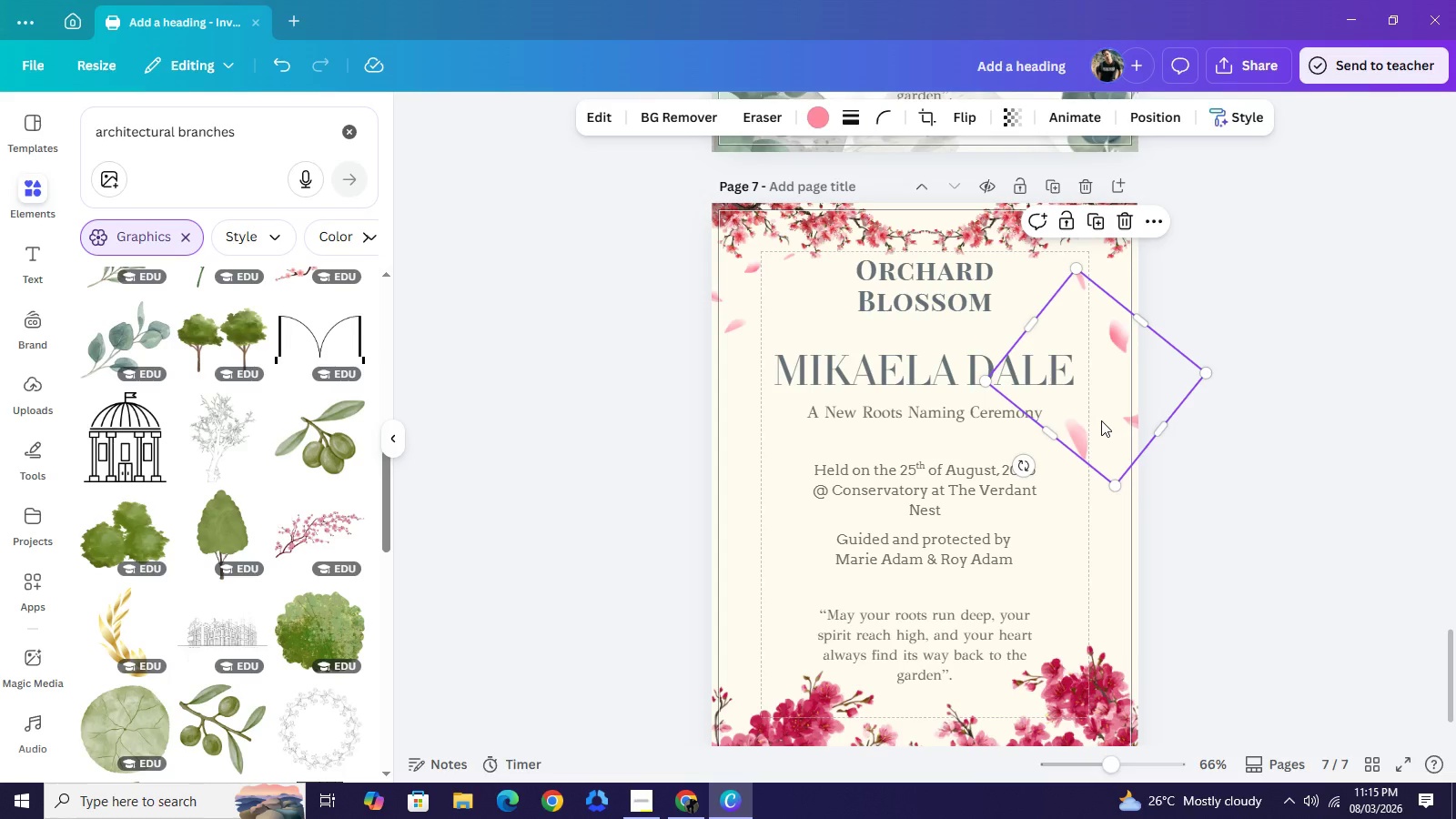 
key(Control+C)
 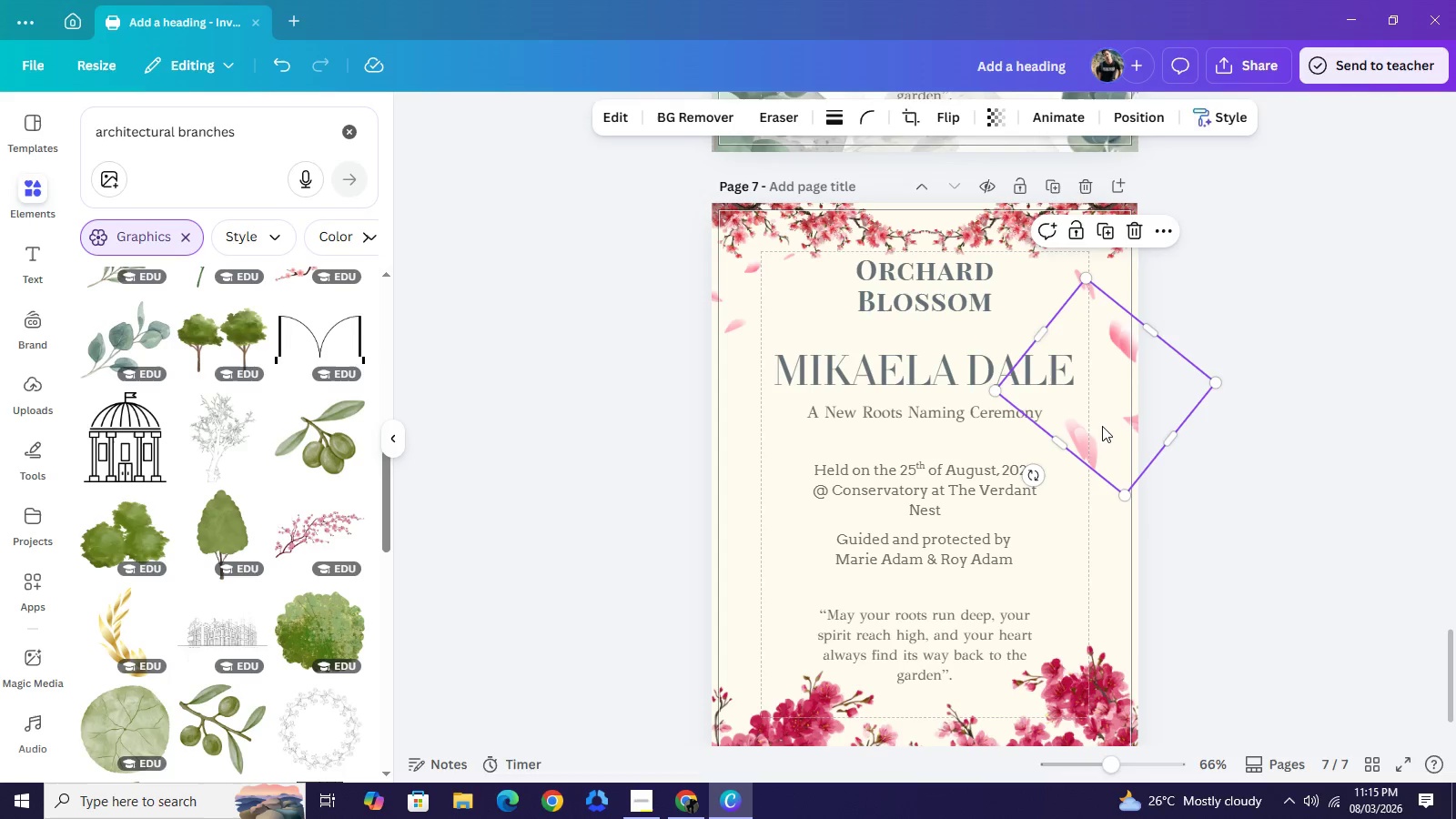 
key(Control+V)
 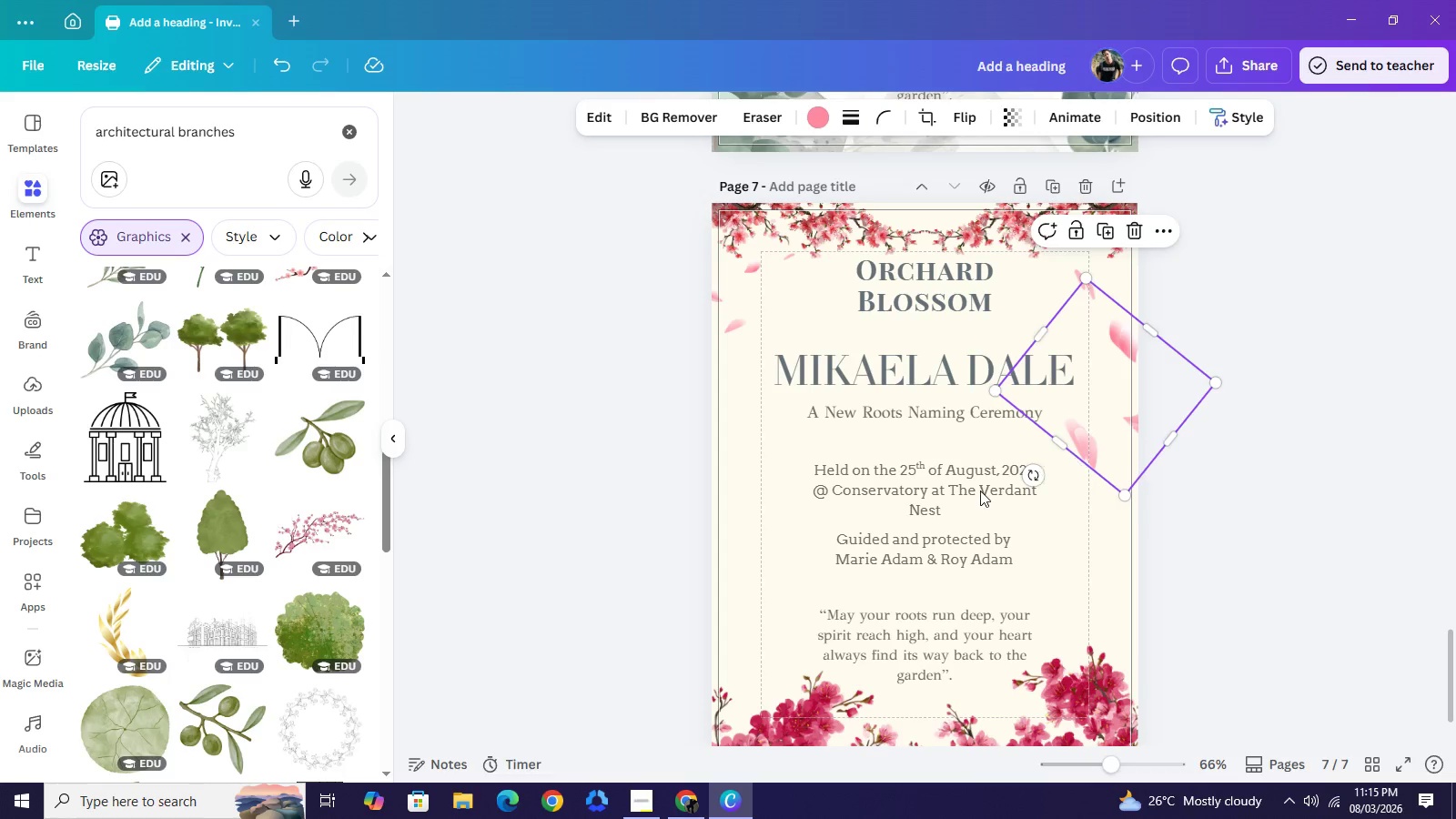 
left_click_drag(start_coordinate=[1102, 426], to_coordinate=[734, 571])
 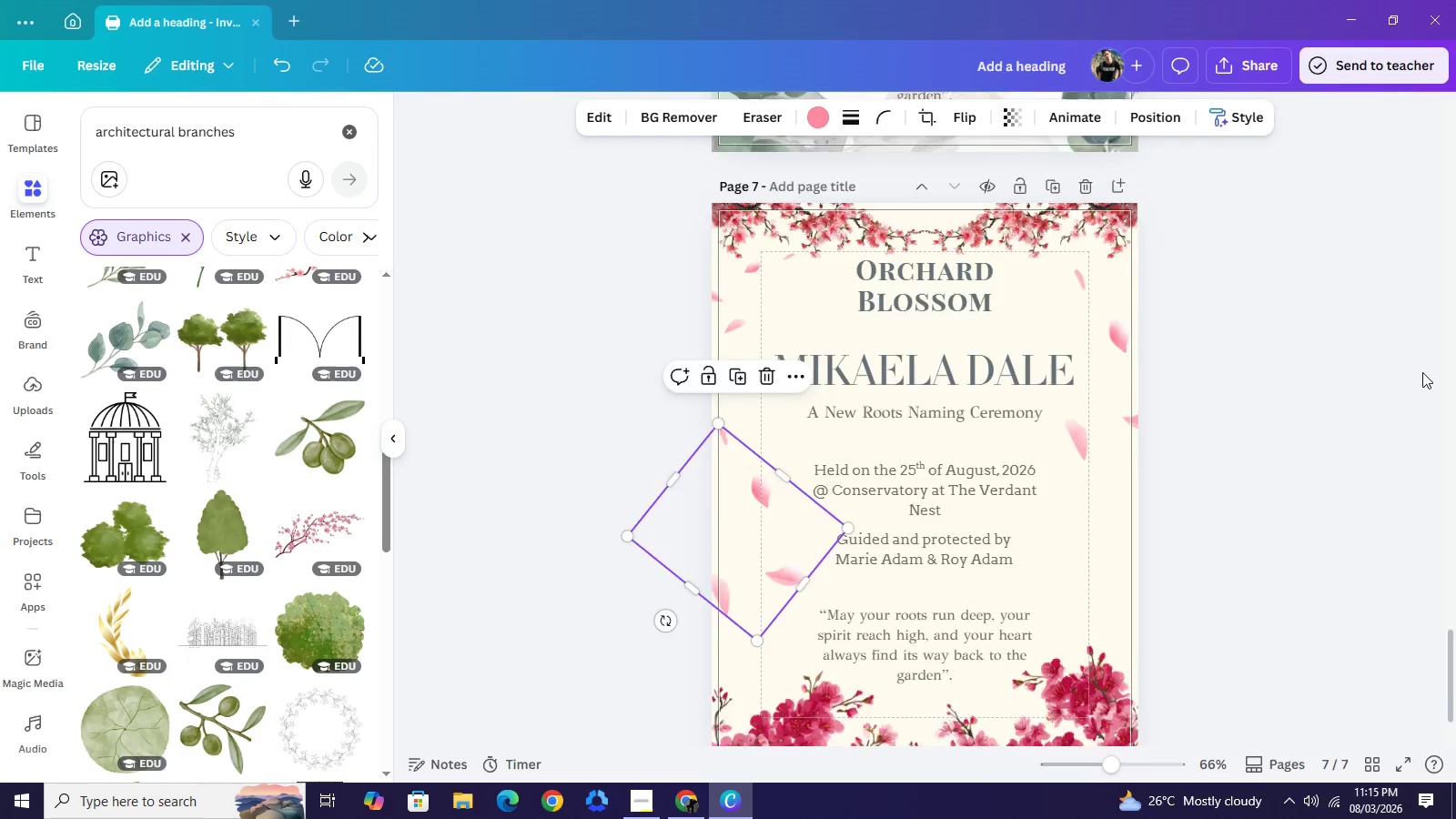 
left_click([1447, 372])
 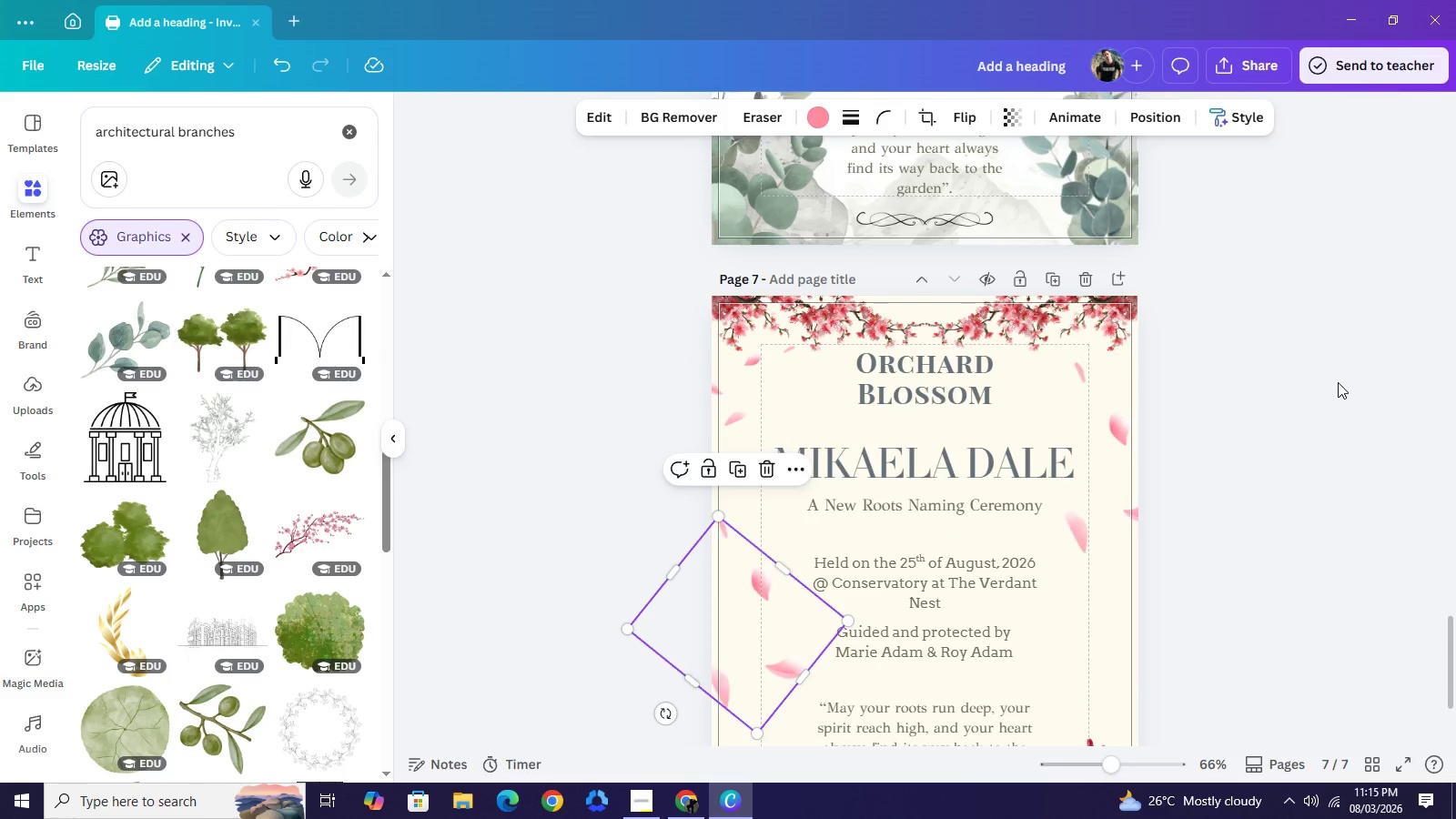 
left_click([1338, 382])
 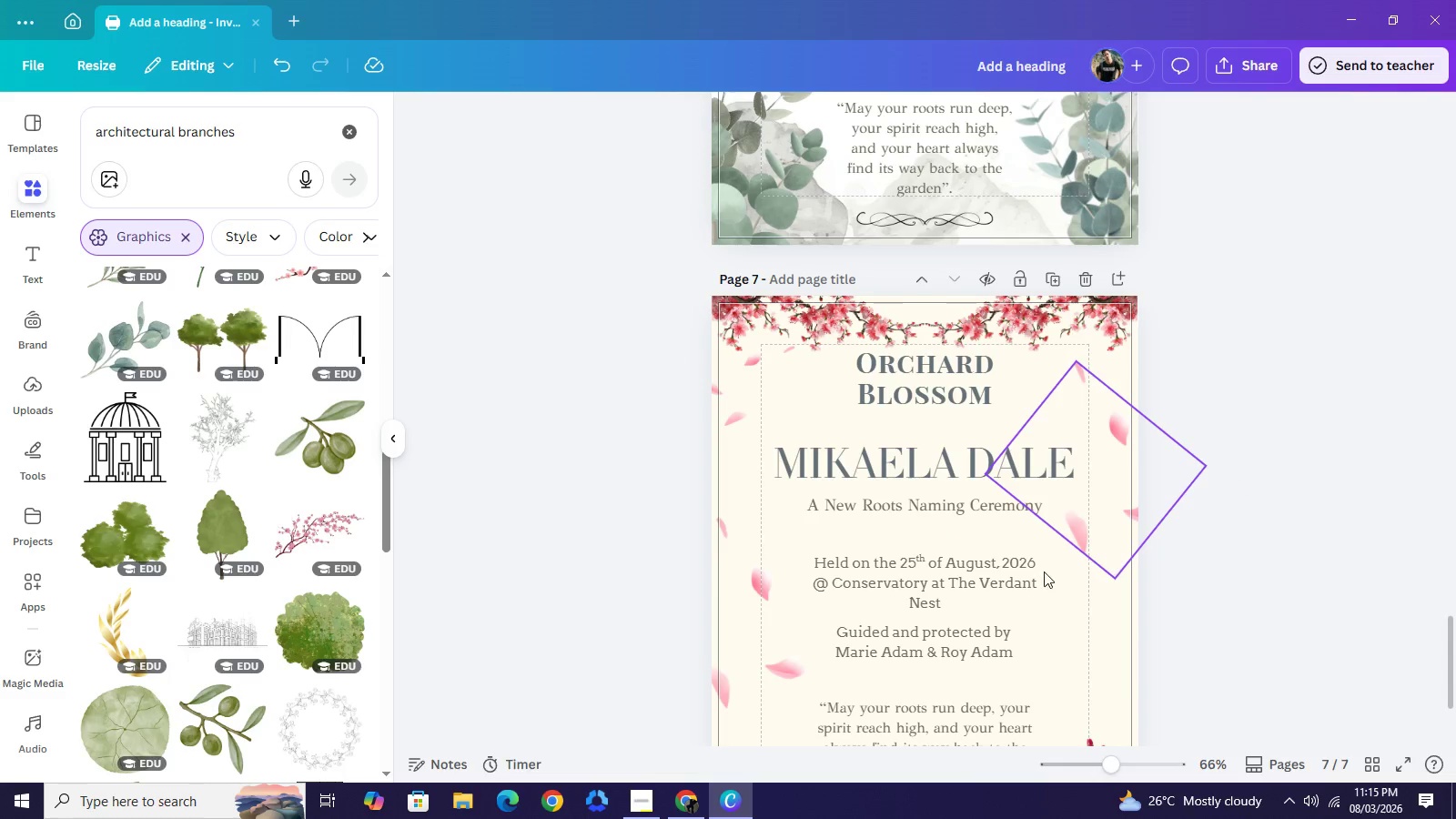 
scroll: coordinate [1118, 548], scroll_direction: down, amount: 1.0
 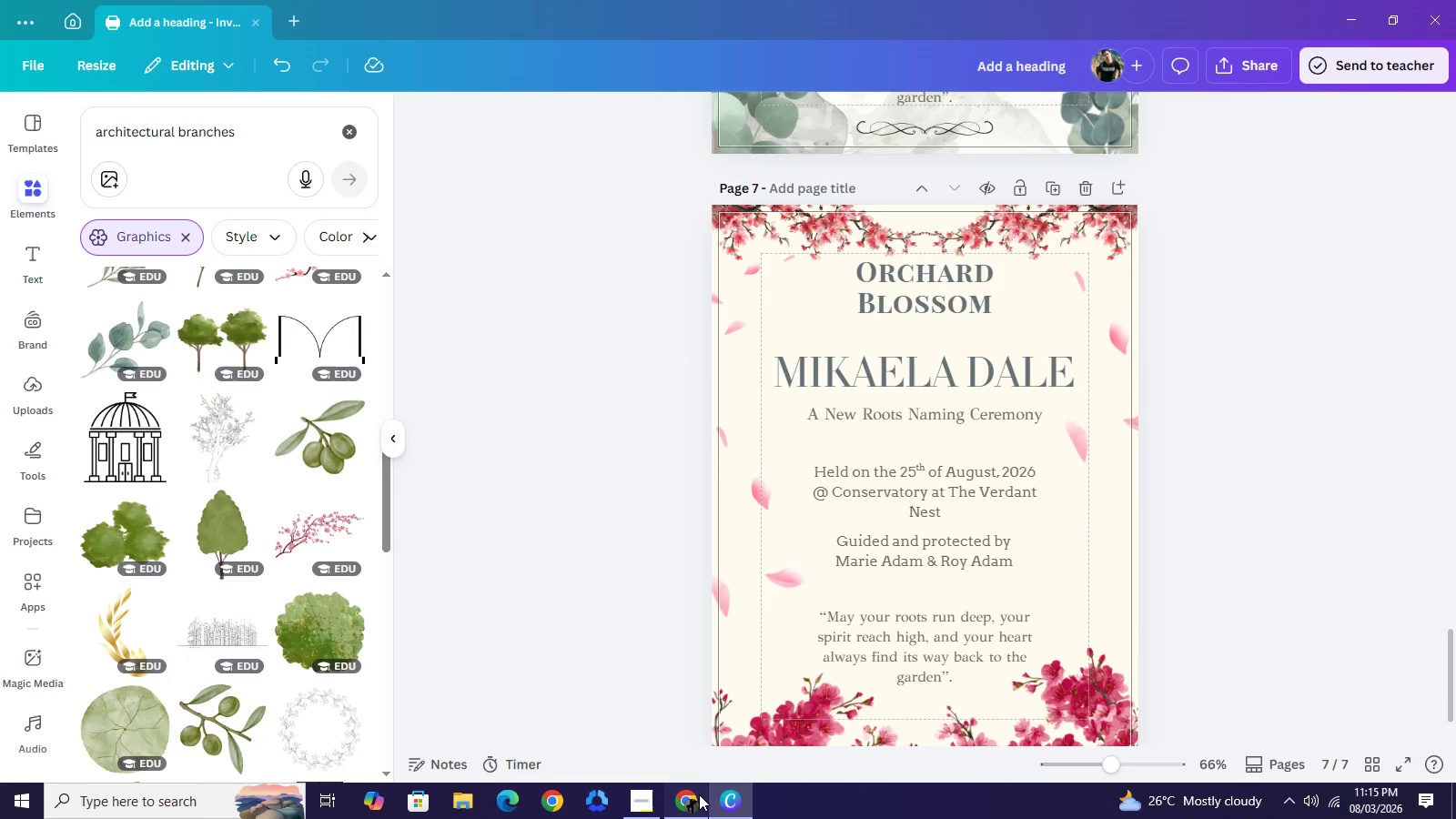 
left_click([699, 794])
 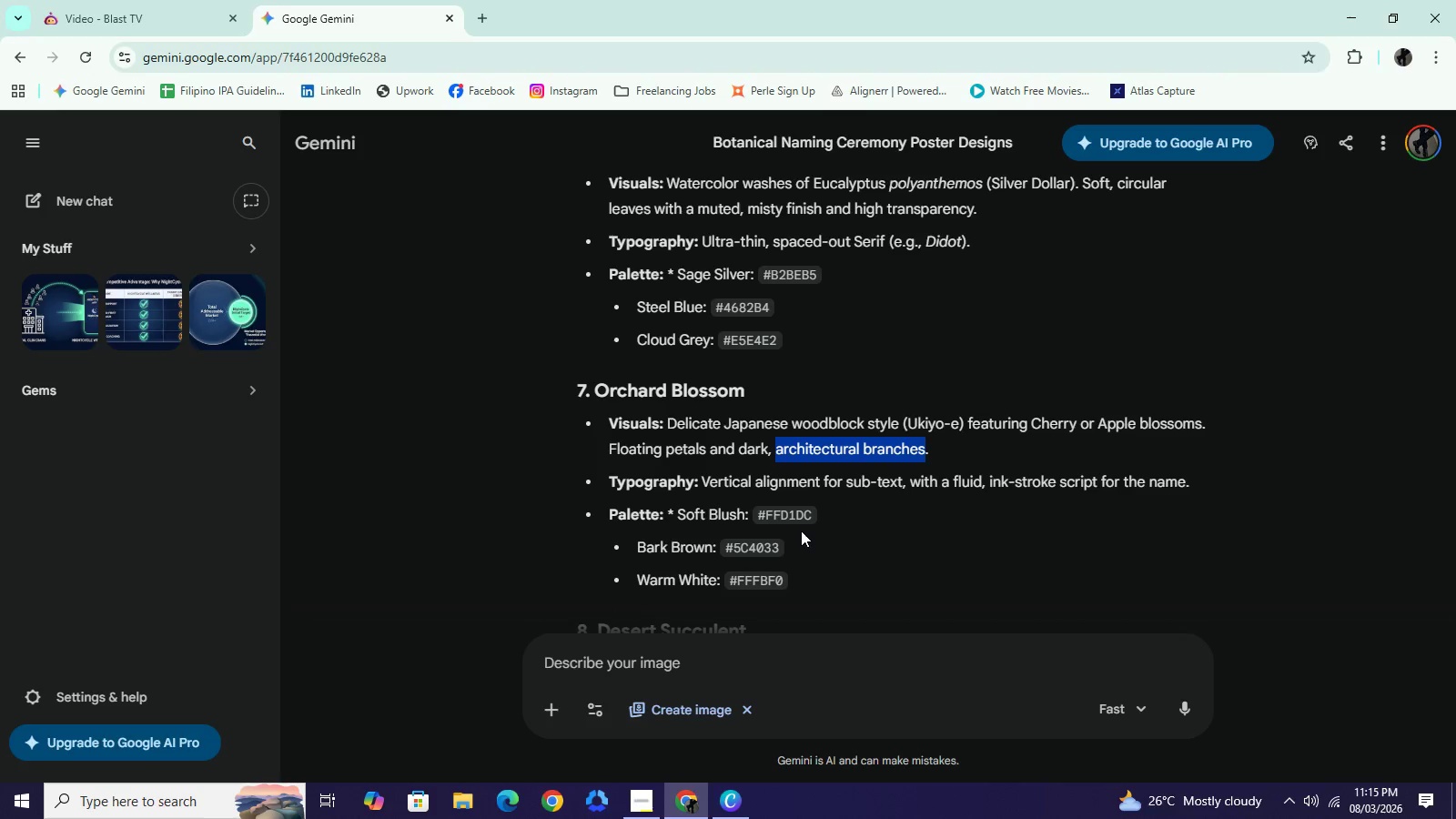 
left_click_drag(start_coordinate=[813, 518], to_coordinate=[761, 517])
 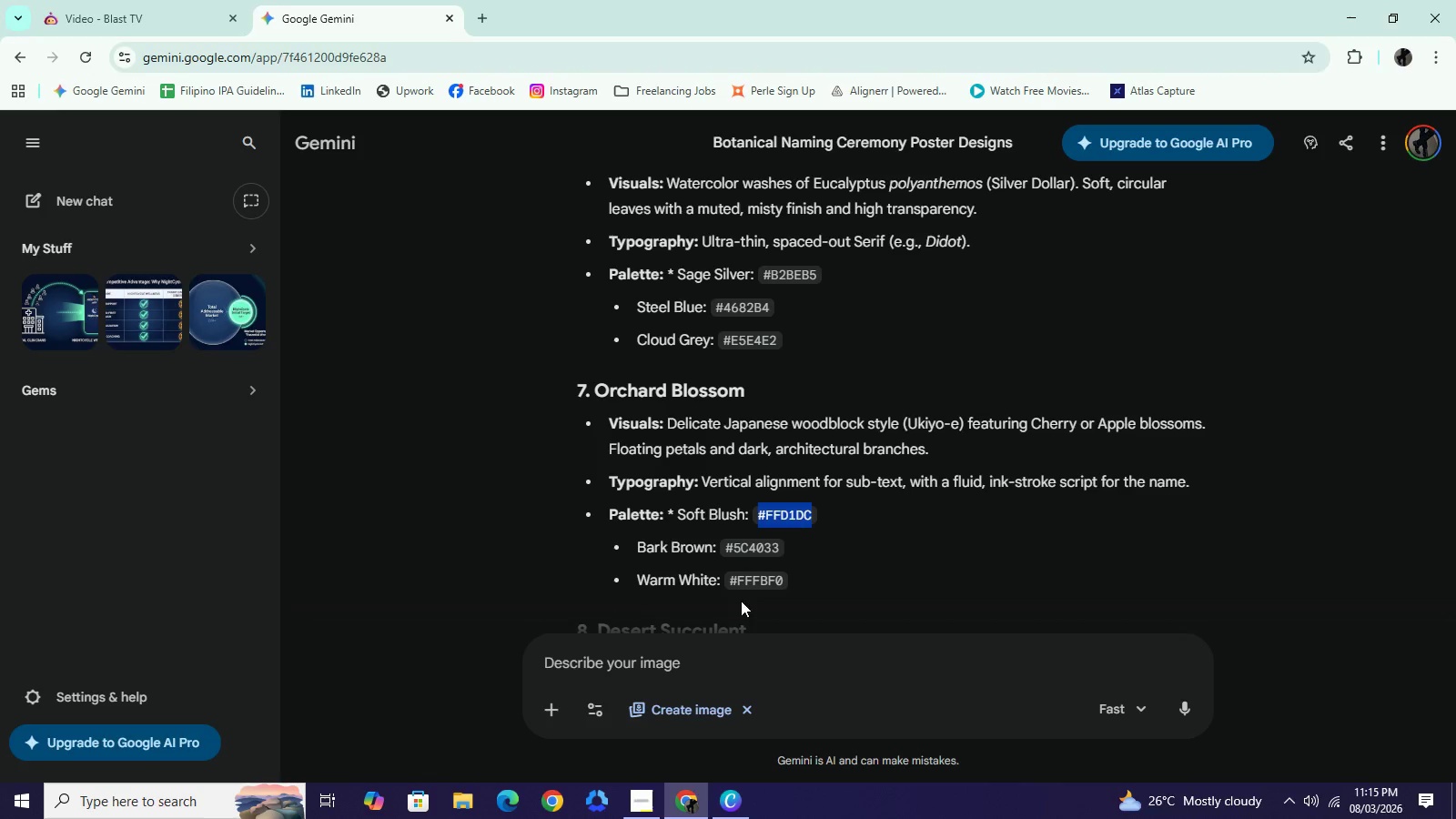 
key(Control+C)
 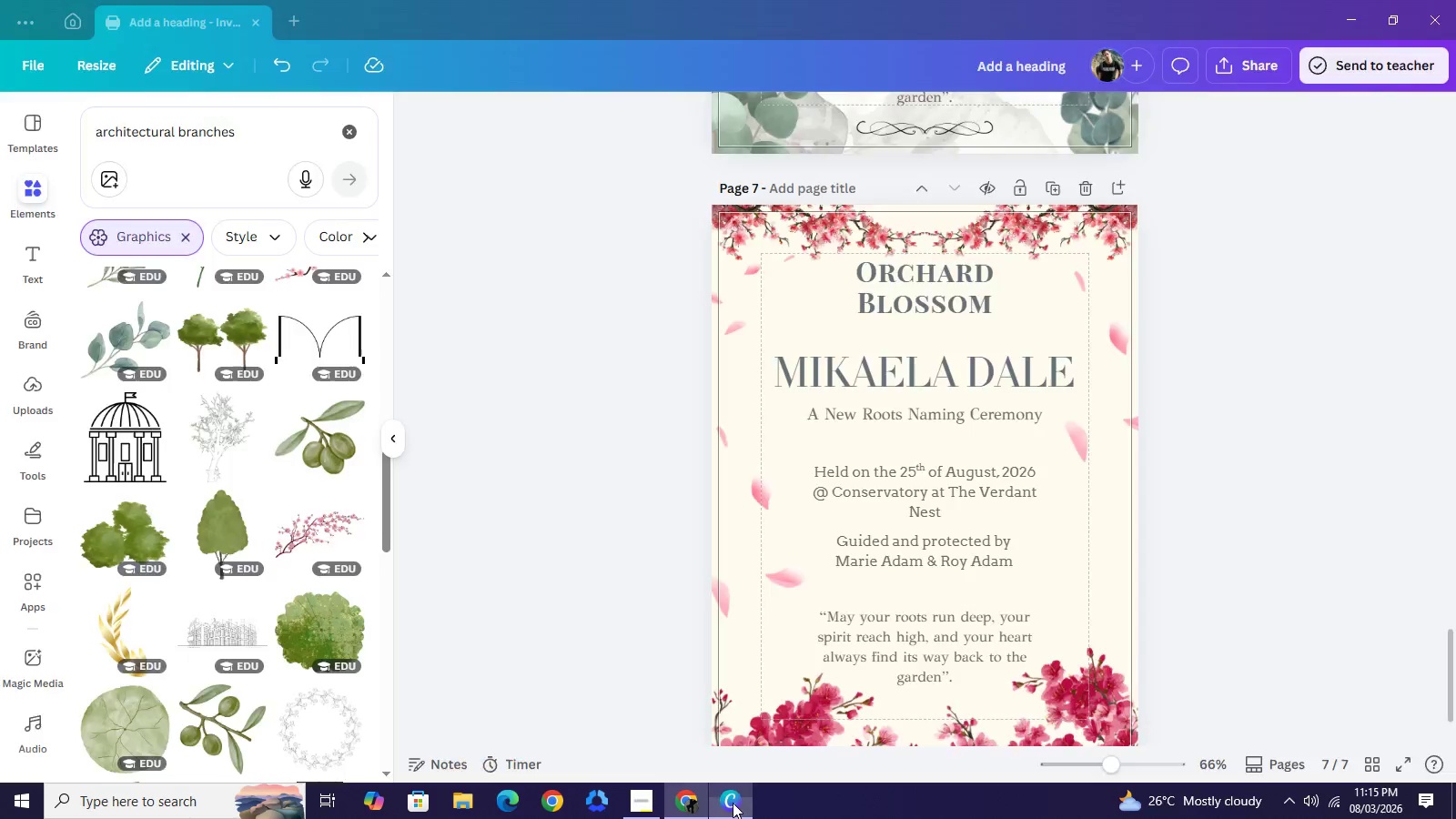 
left_click([721, 817])
 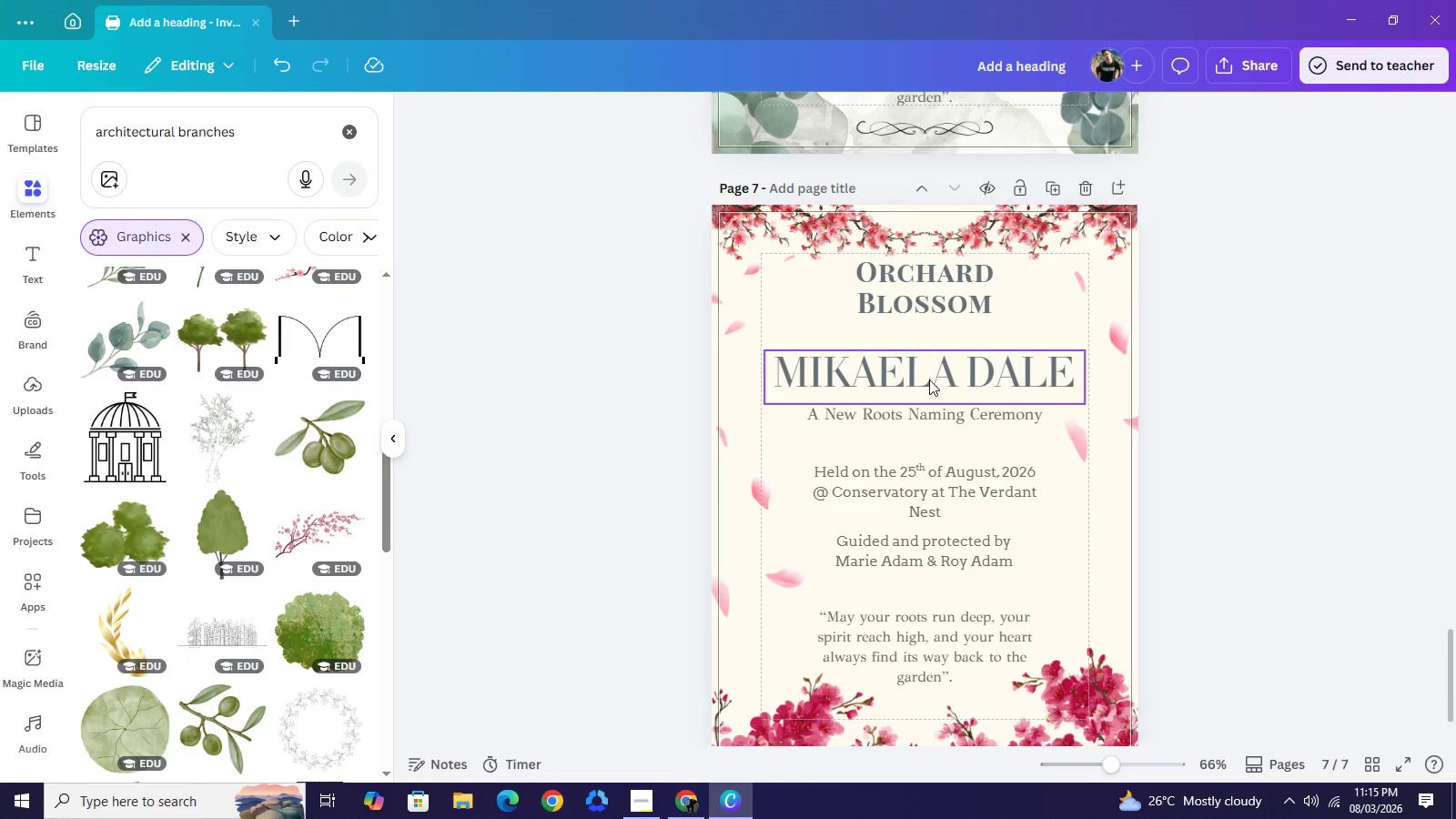 
left_click_drag(start_coordinate=[932, 370], to_coordinate=[930, 377])
 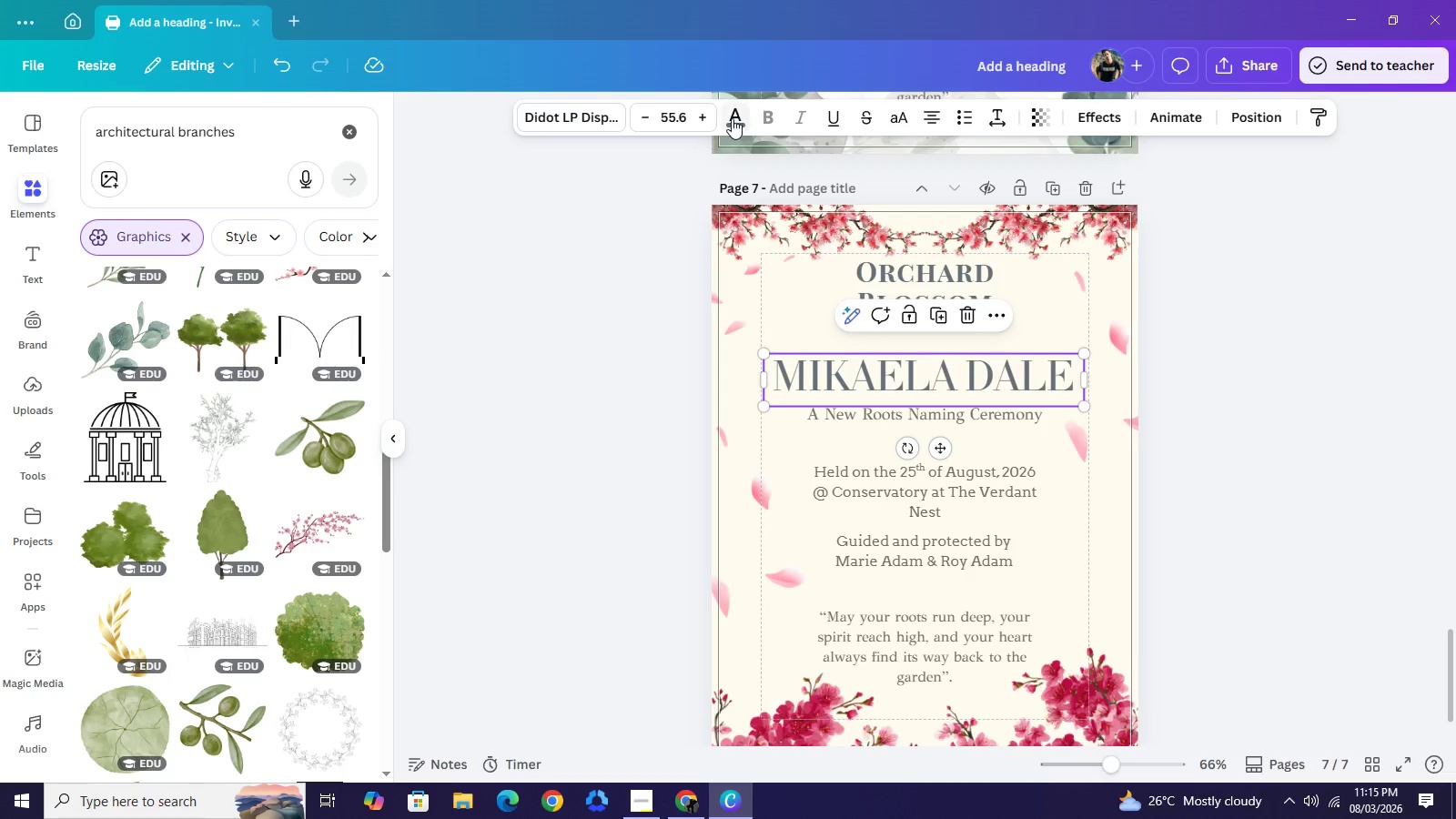 
left_click([732, 118])
 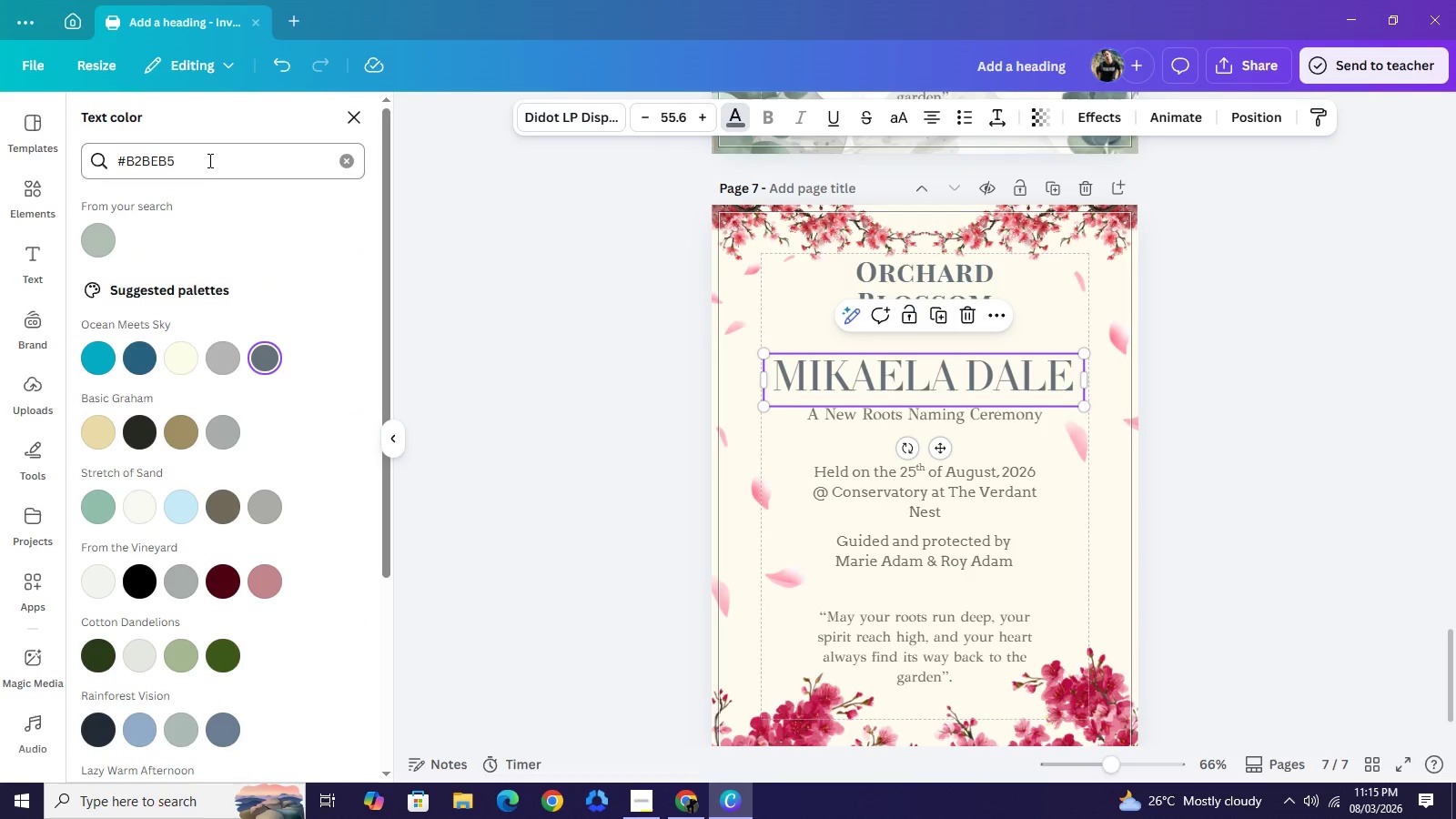 
left_click([207, 159])
 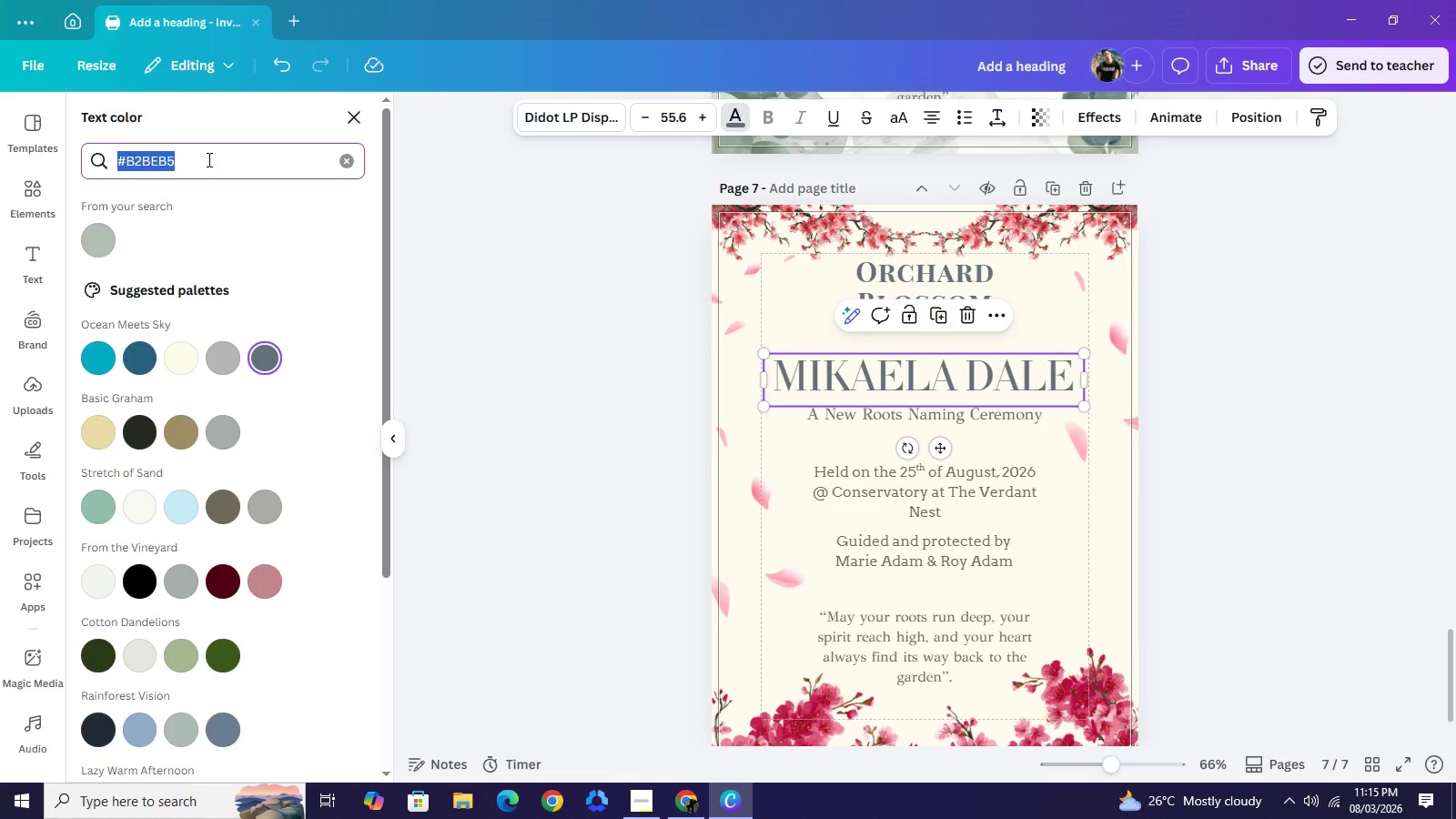 
key(Control+A)
 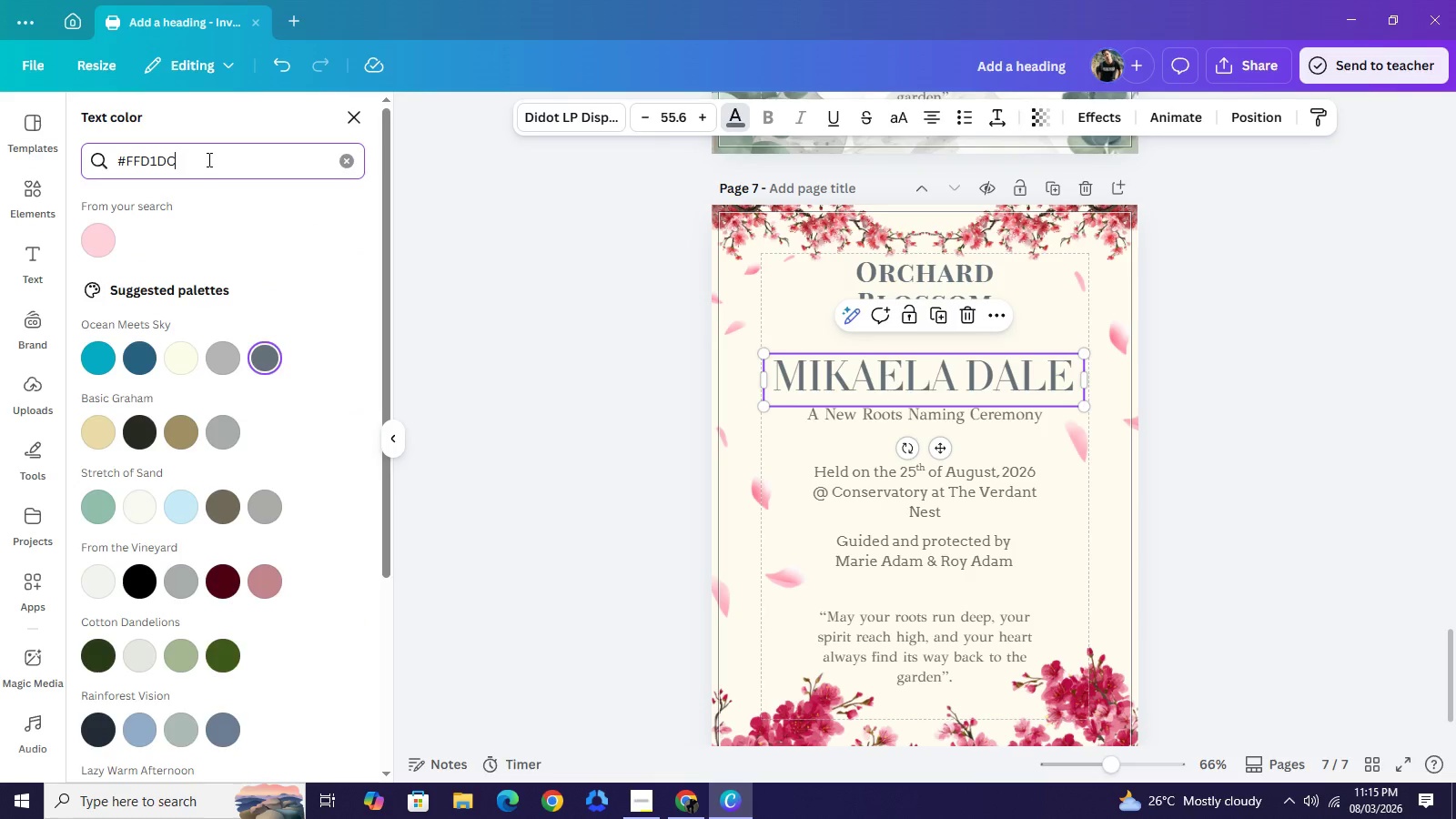 
key(Control+V)
 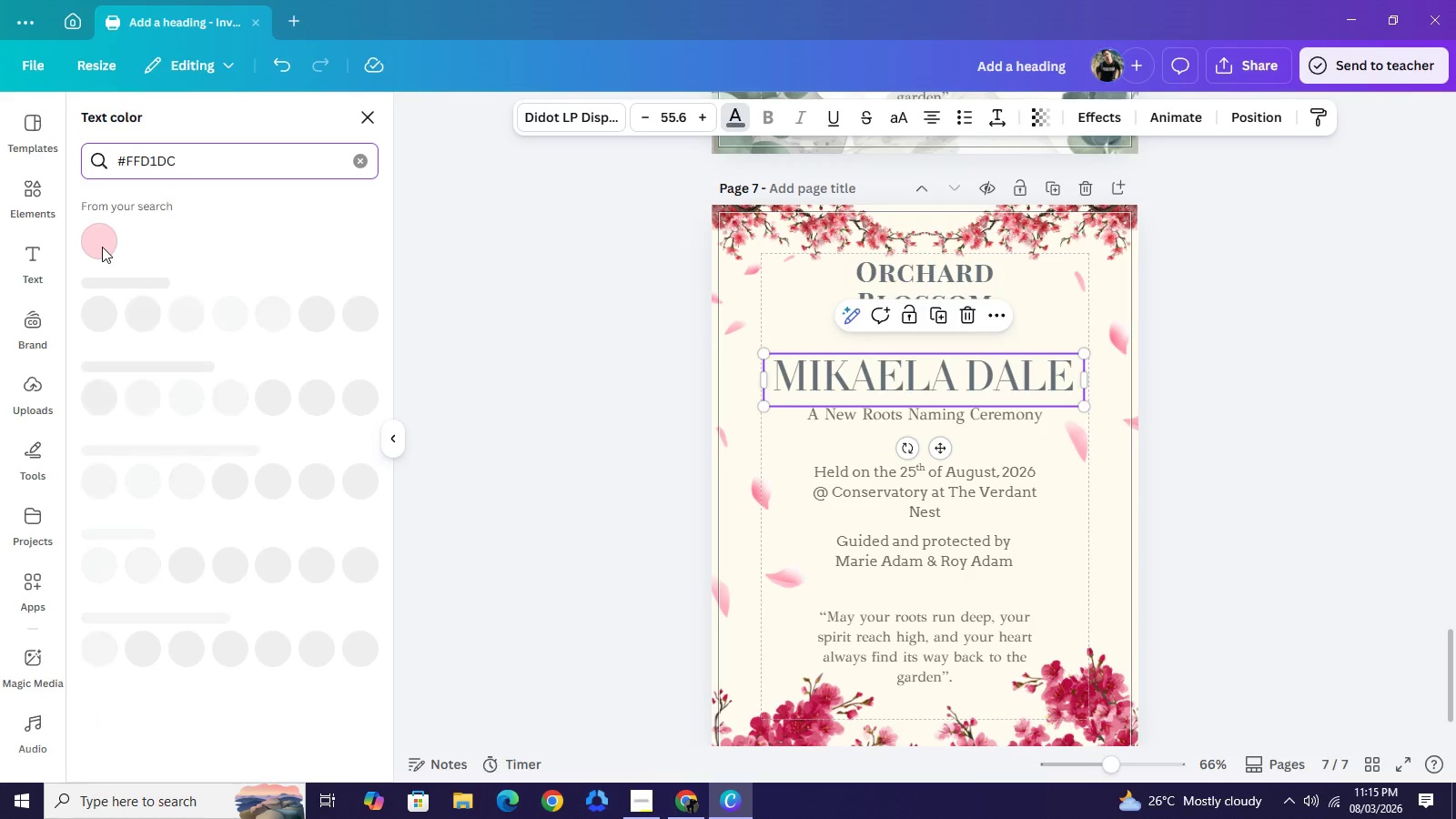 
left_click([102, 247])
 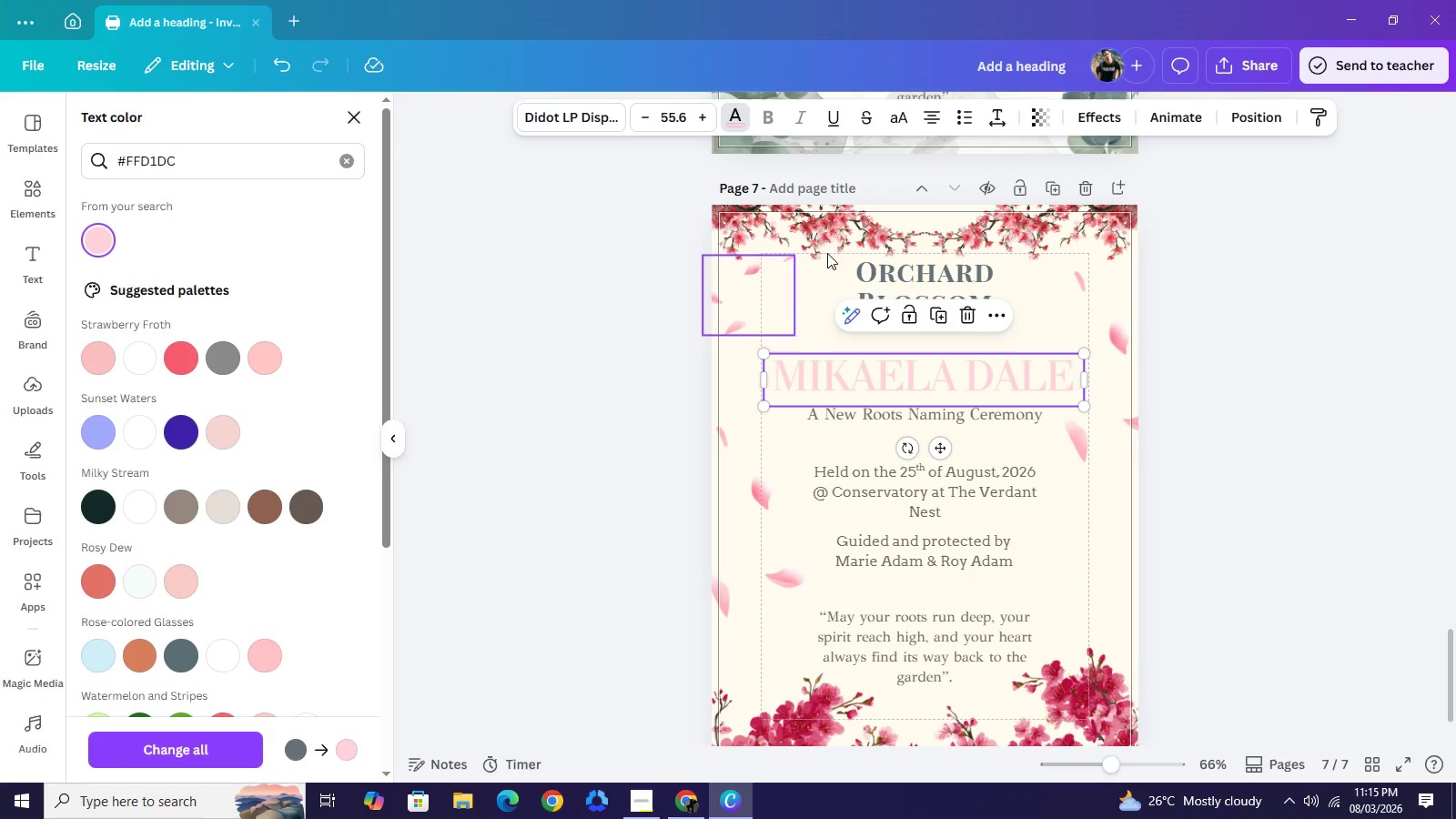 
left_click([850, 233])
 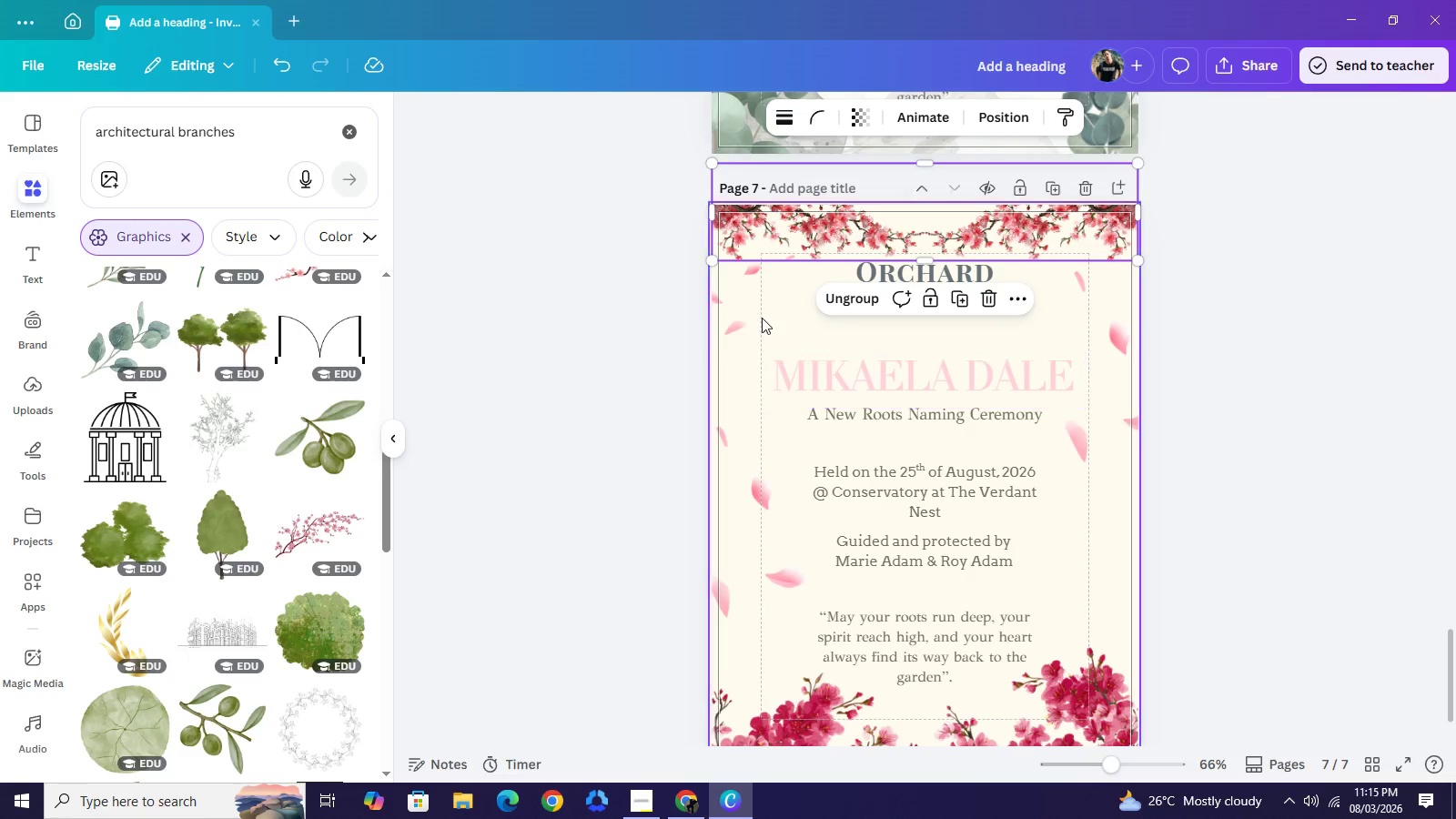 
left_click([735, 309])
 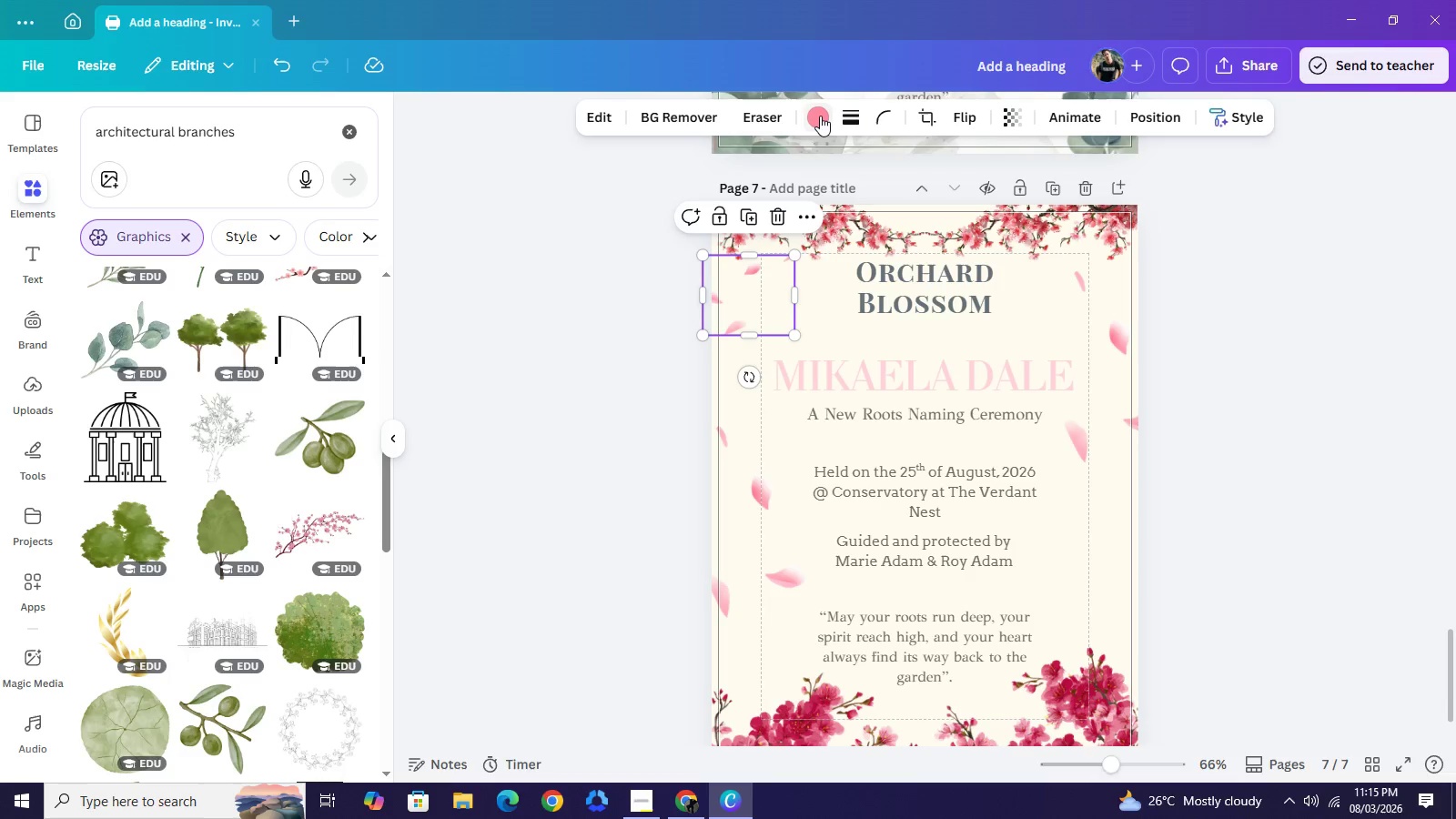 
left_click([820, 116])
 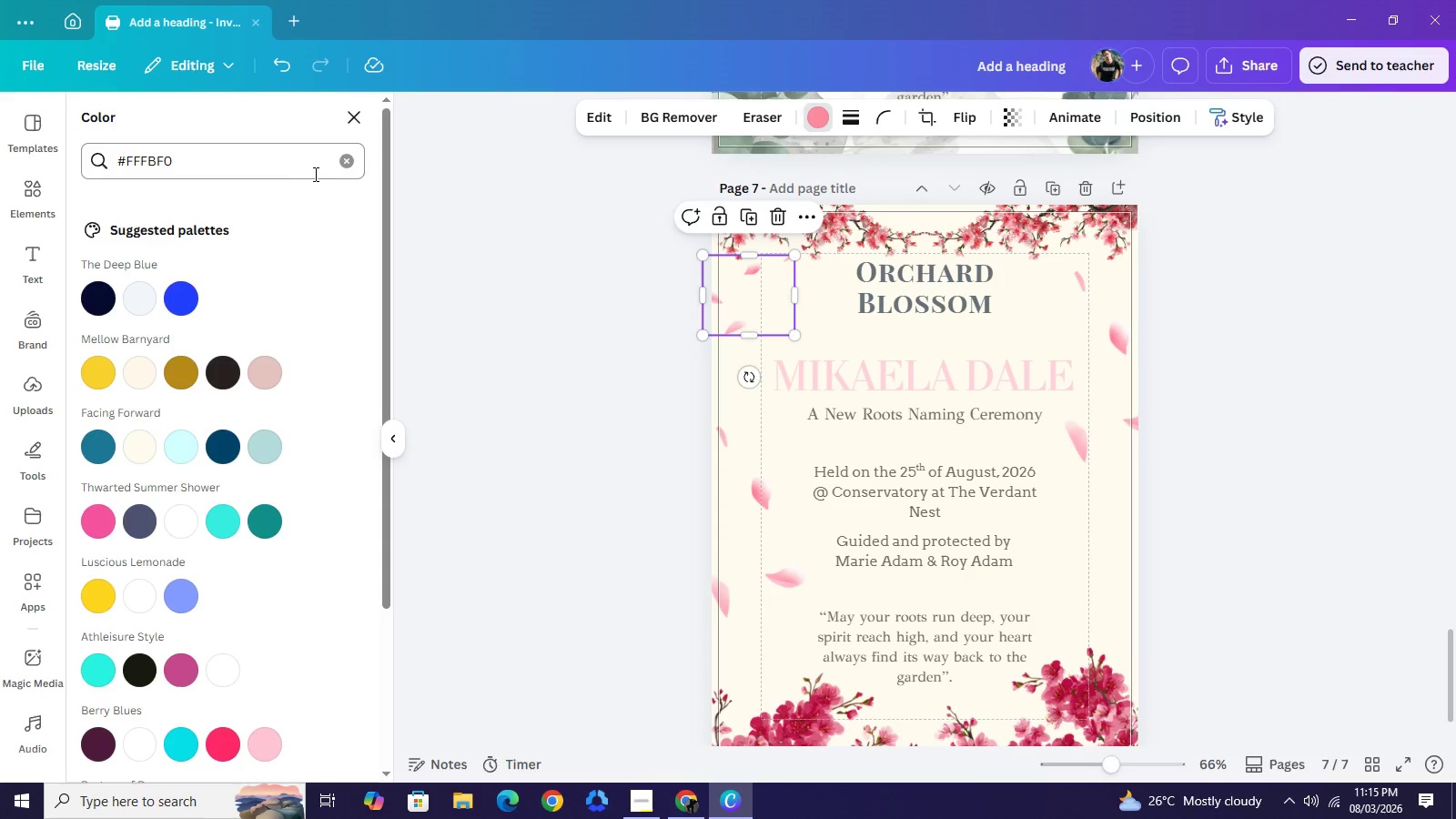 
left_click([344, 162])
 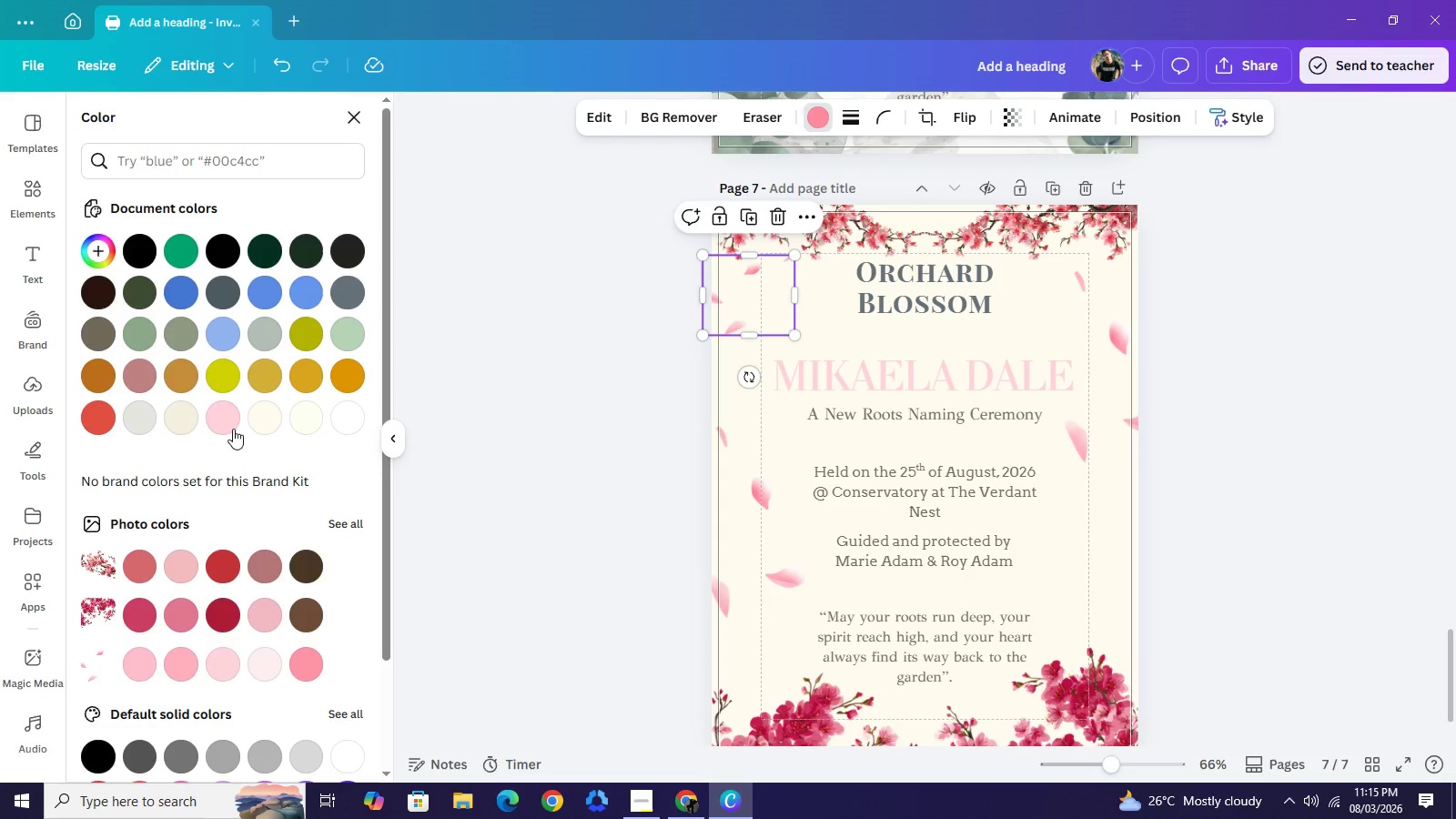 
mouse_move([254, 450])
 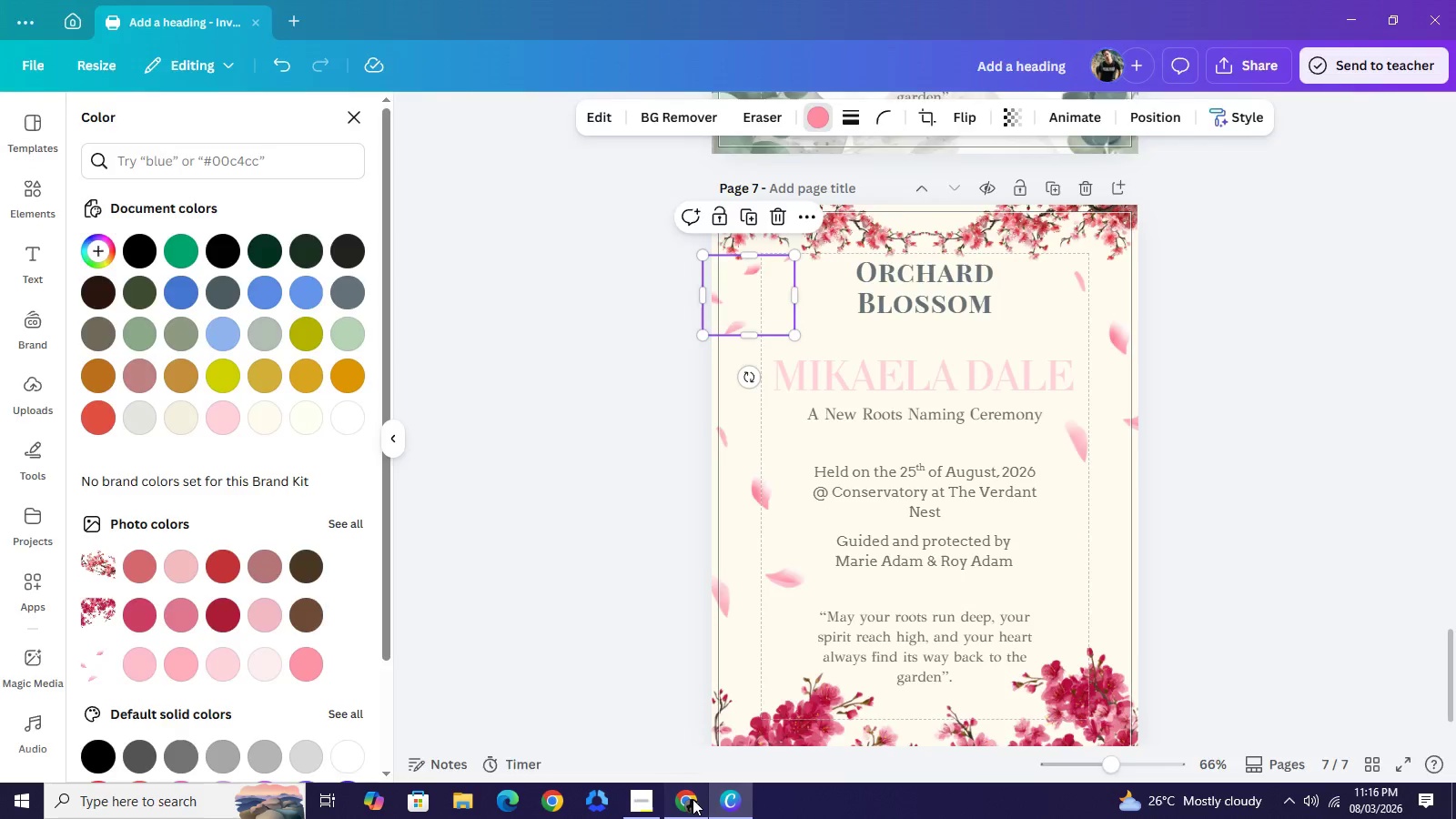 
left_click([693, 799])
 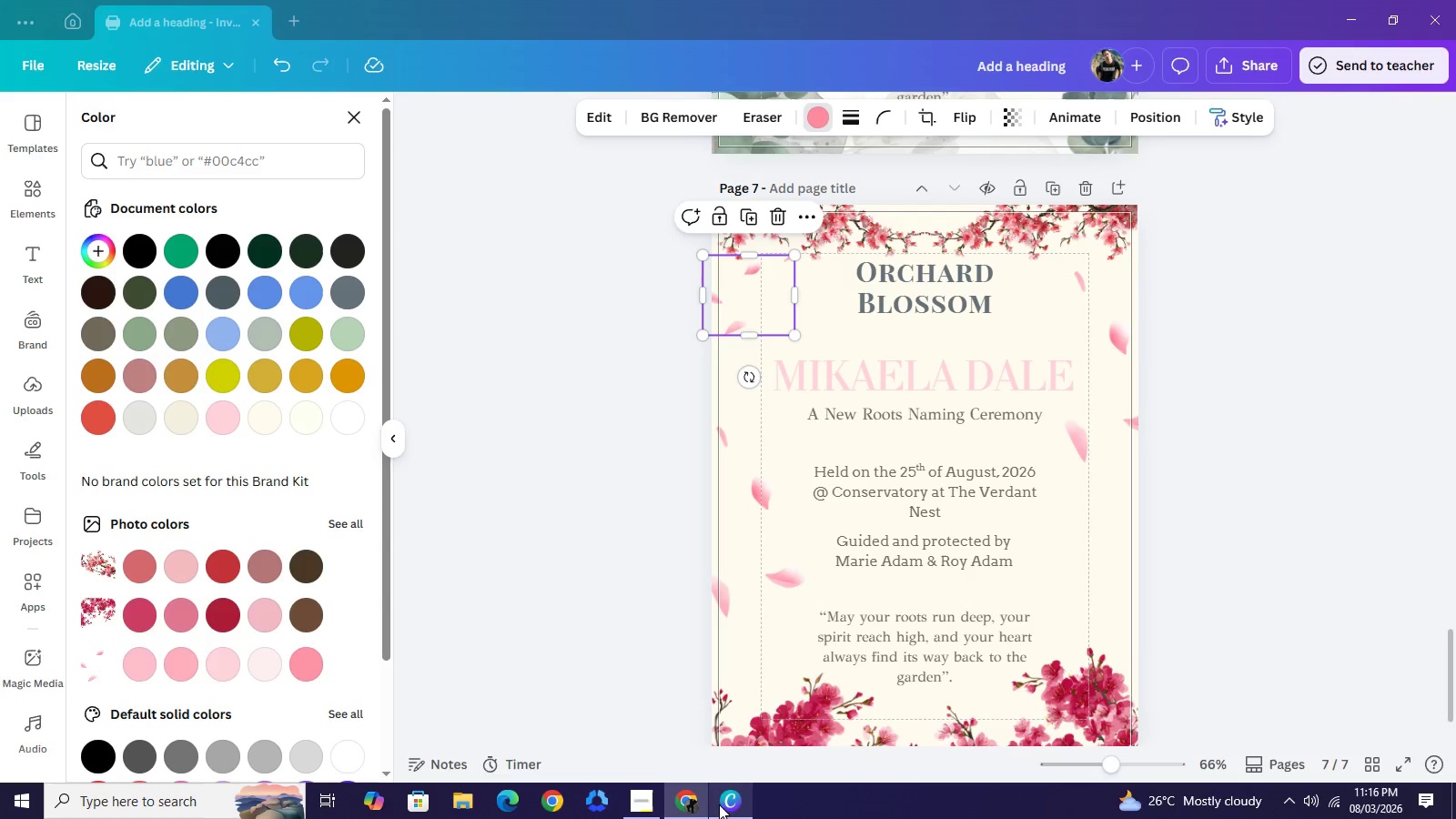 
left_click([719, 804])
 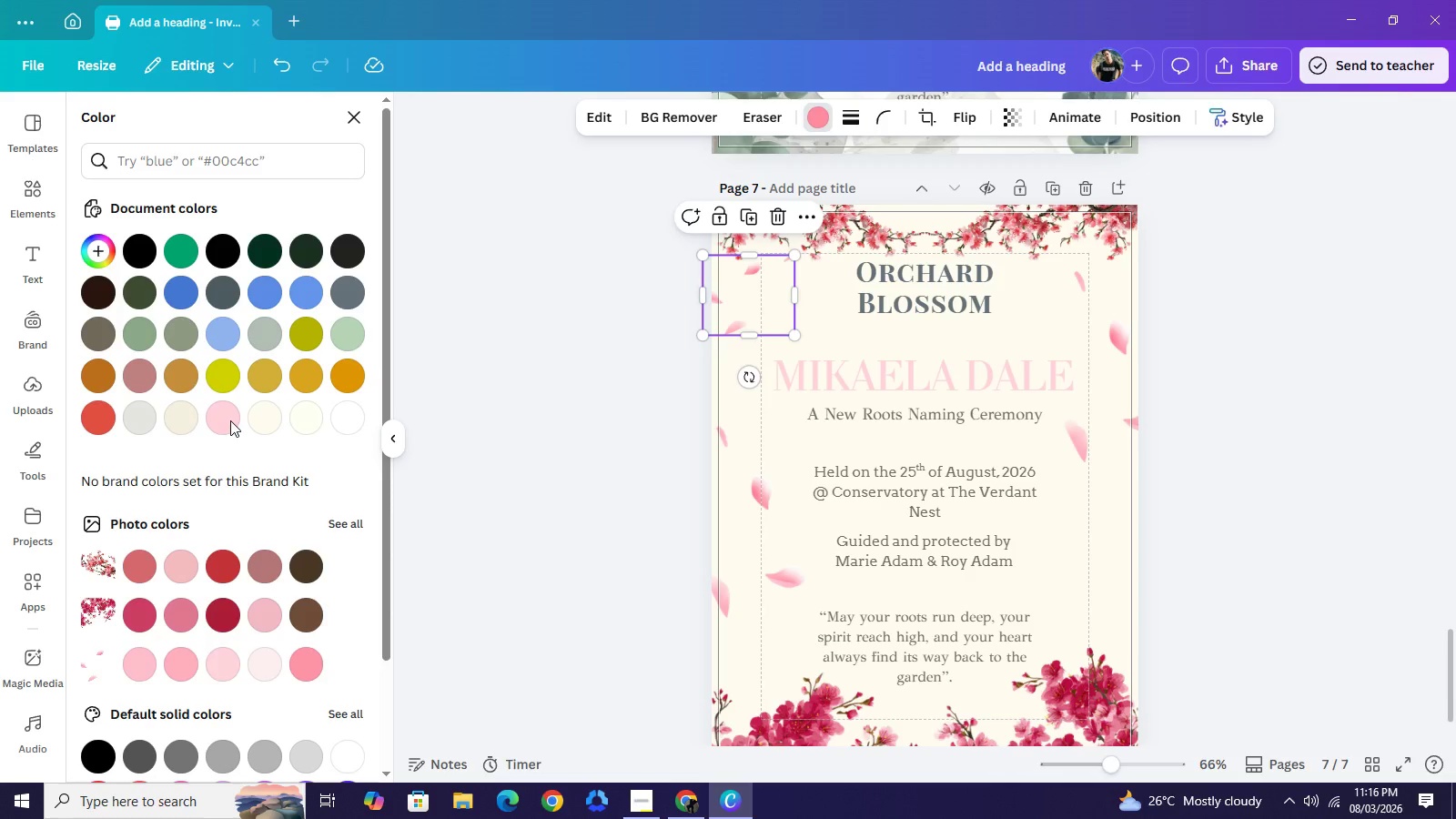 
left_click([230, 420])
 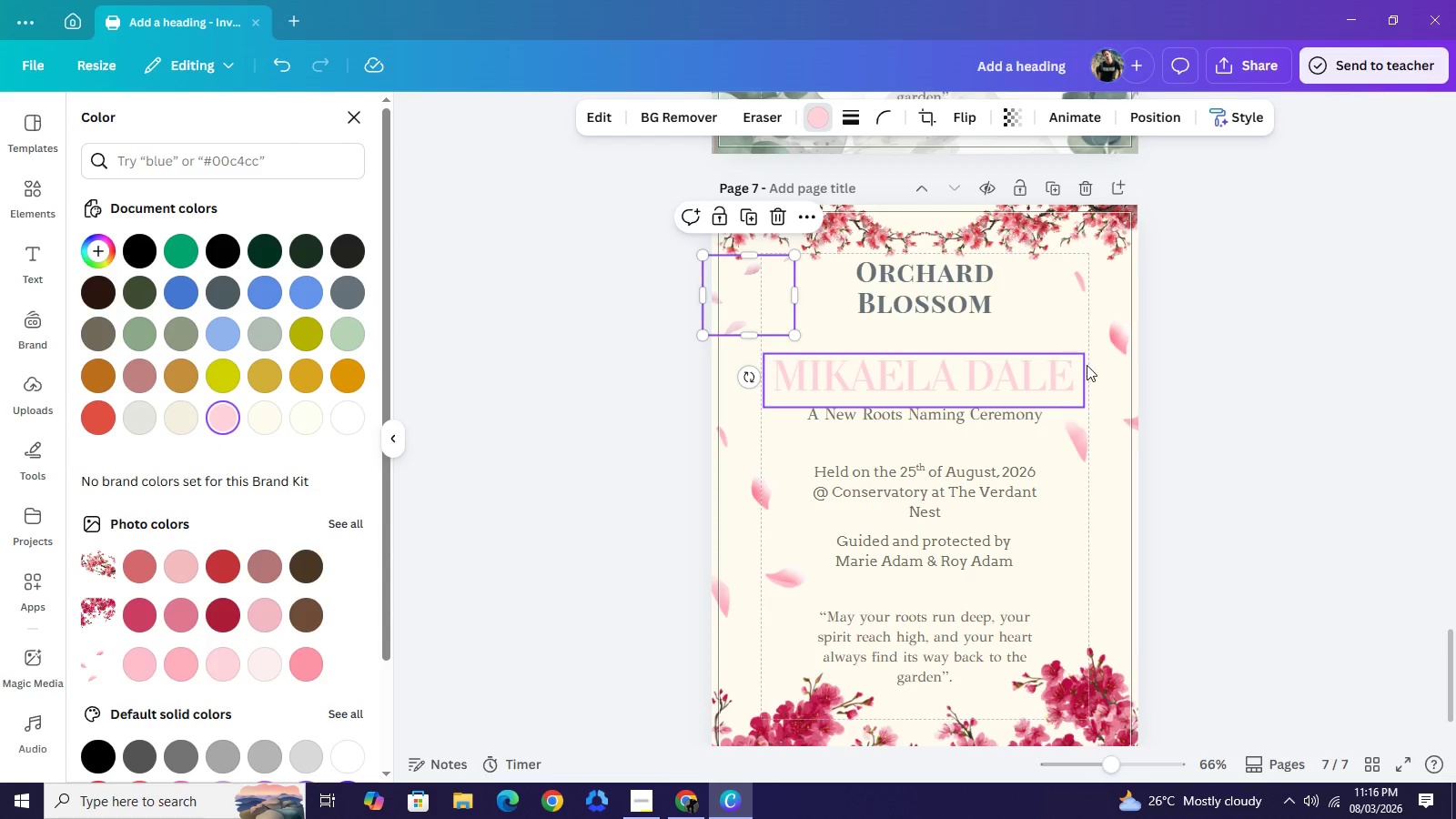 
mouse_move([1087, 362])
 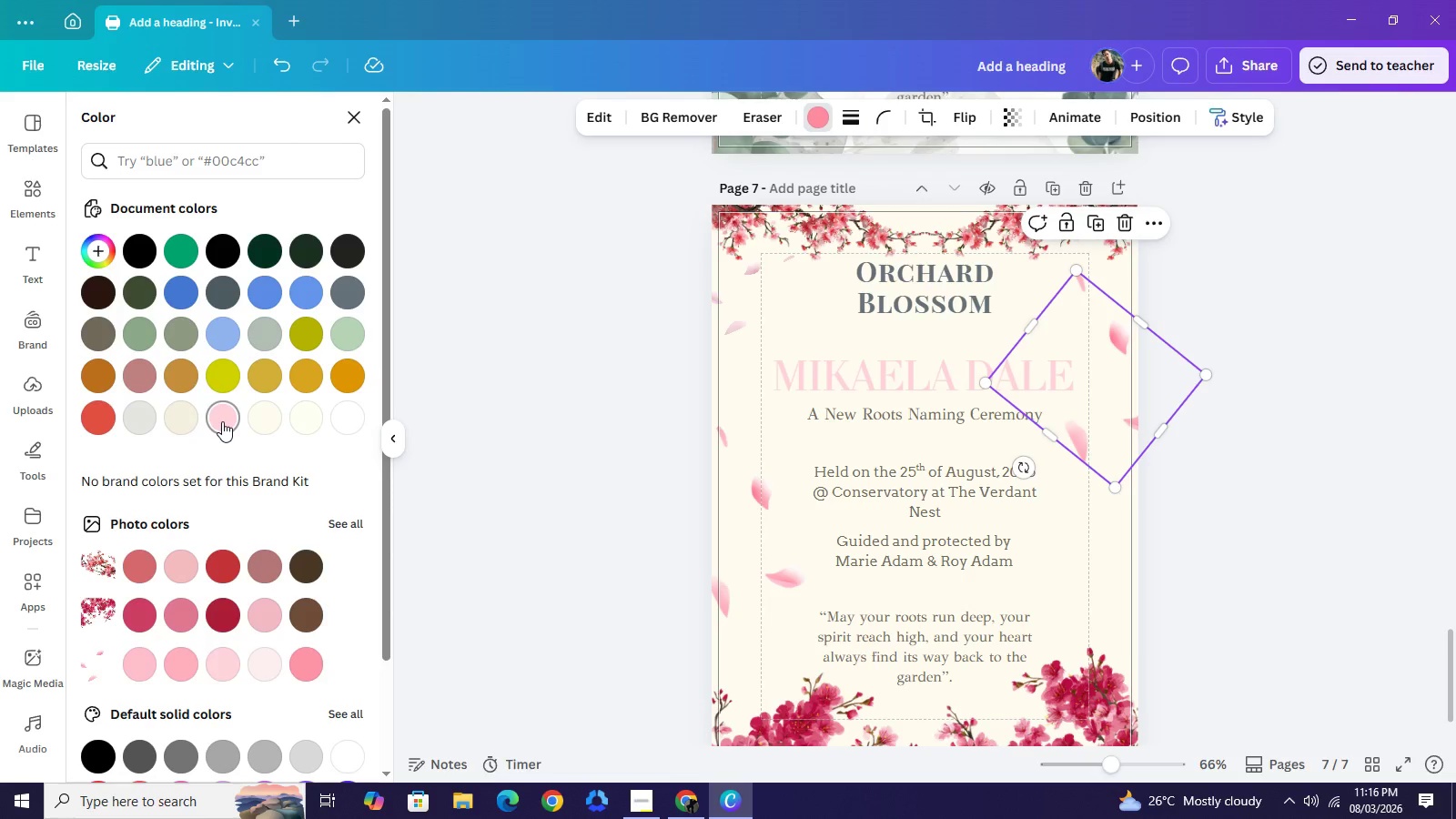 
left_click([222, 421])
 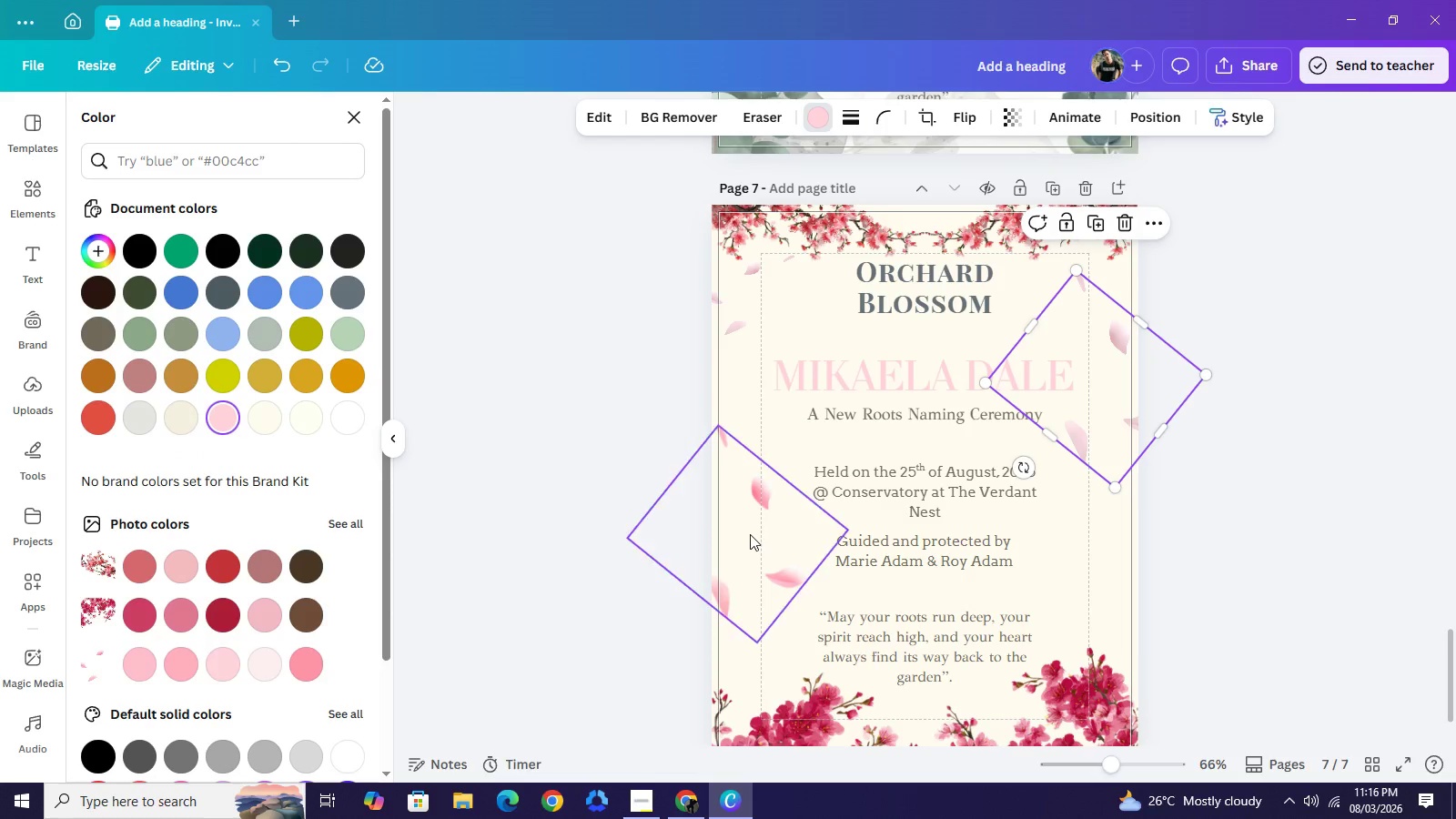 
left_click([750, 534])
 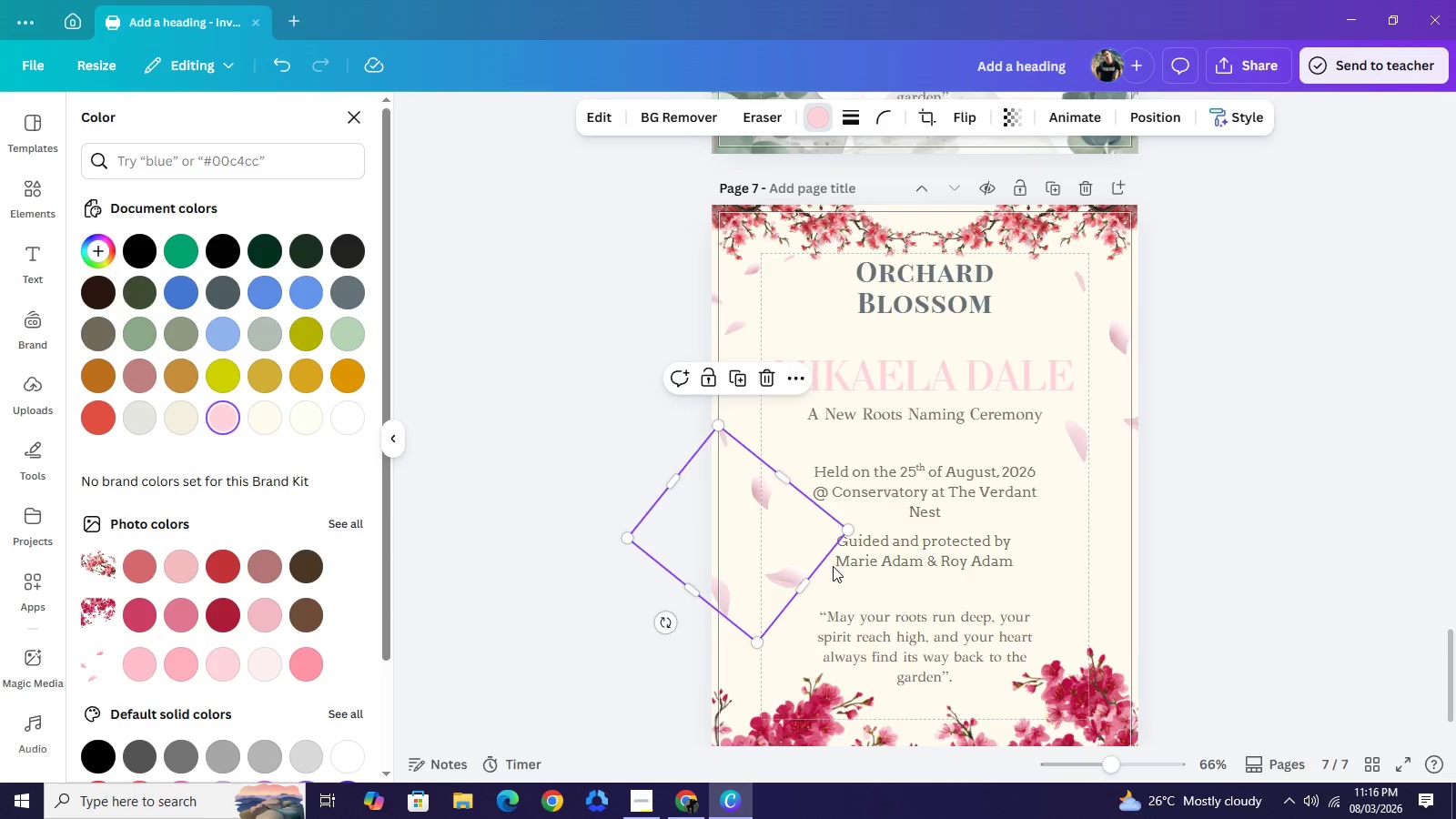 
scroll: coordinate [836, 567], scroll_direction: down, amount: 1.0
 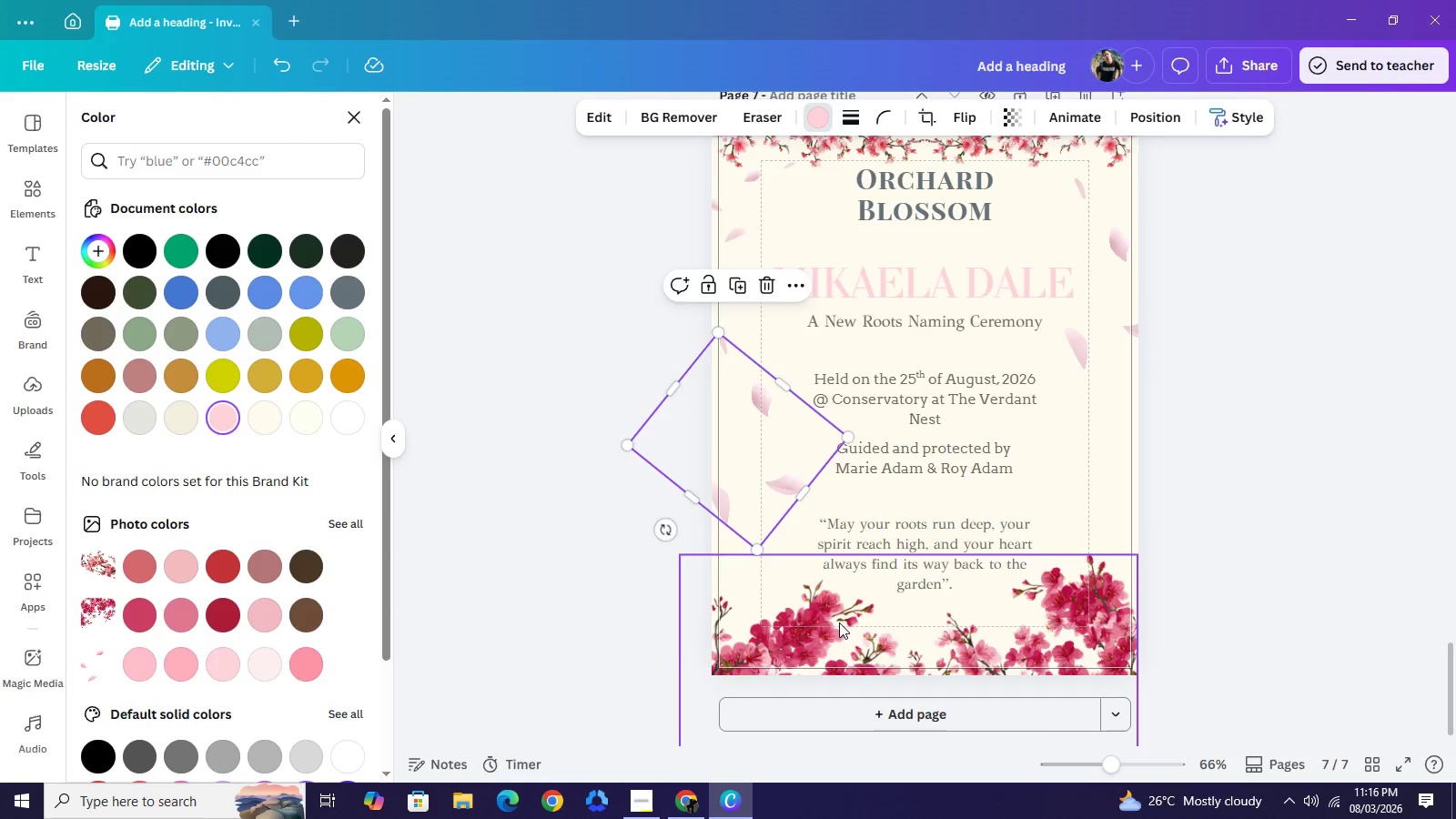 
left_click([839, 622])
 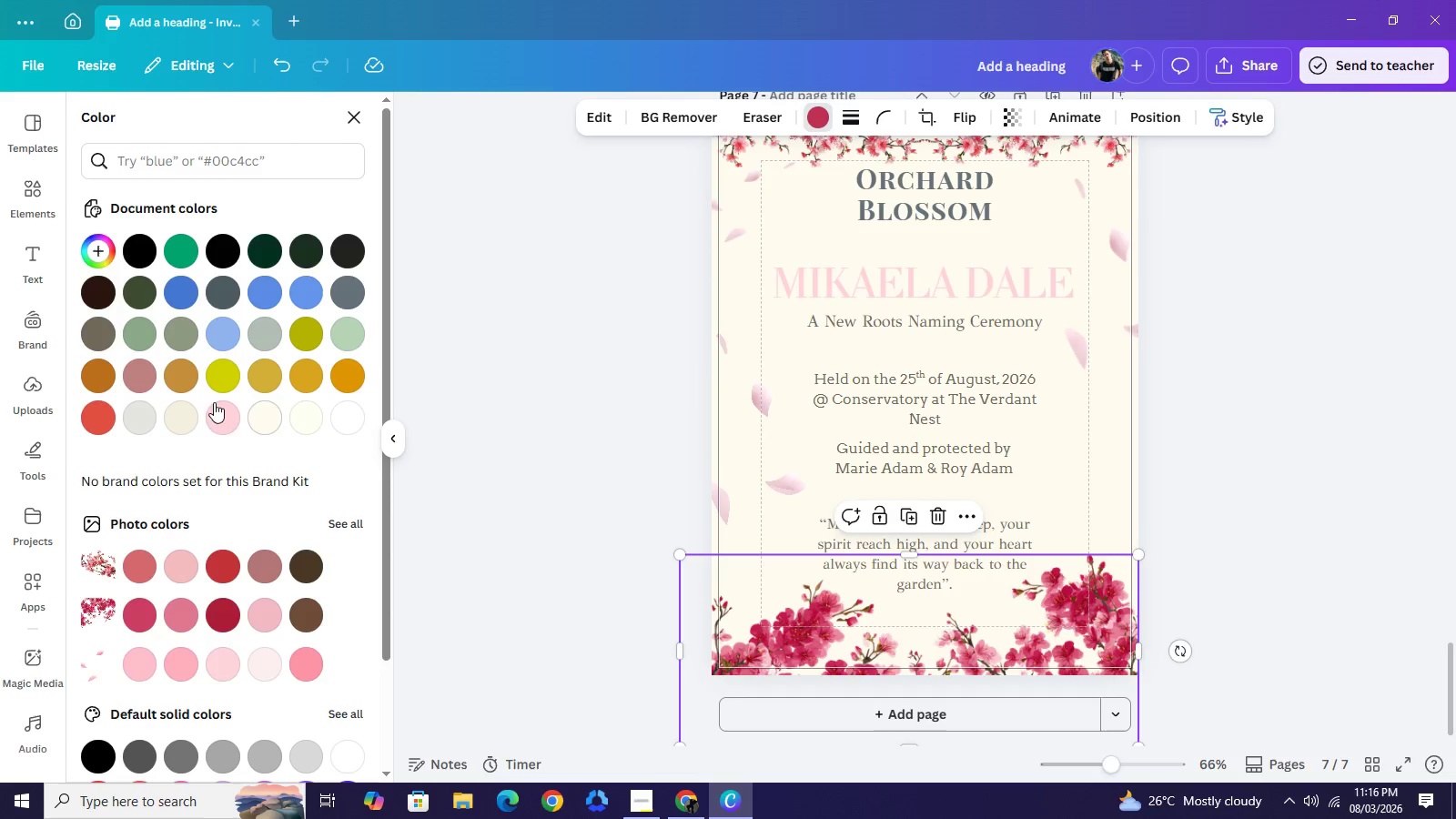 
mouse_move([239, 420])
 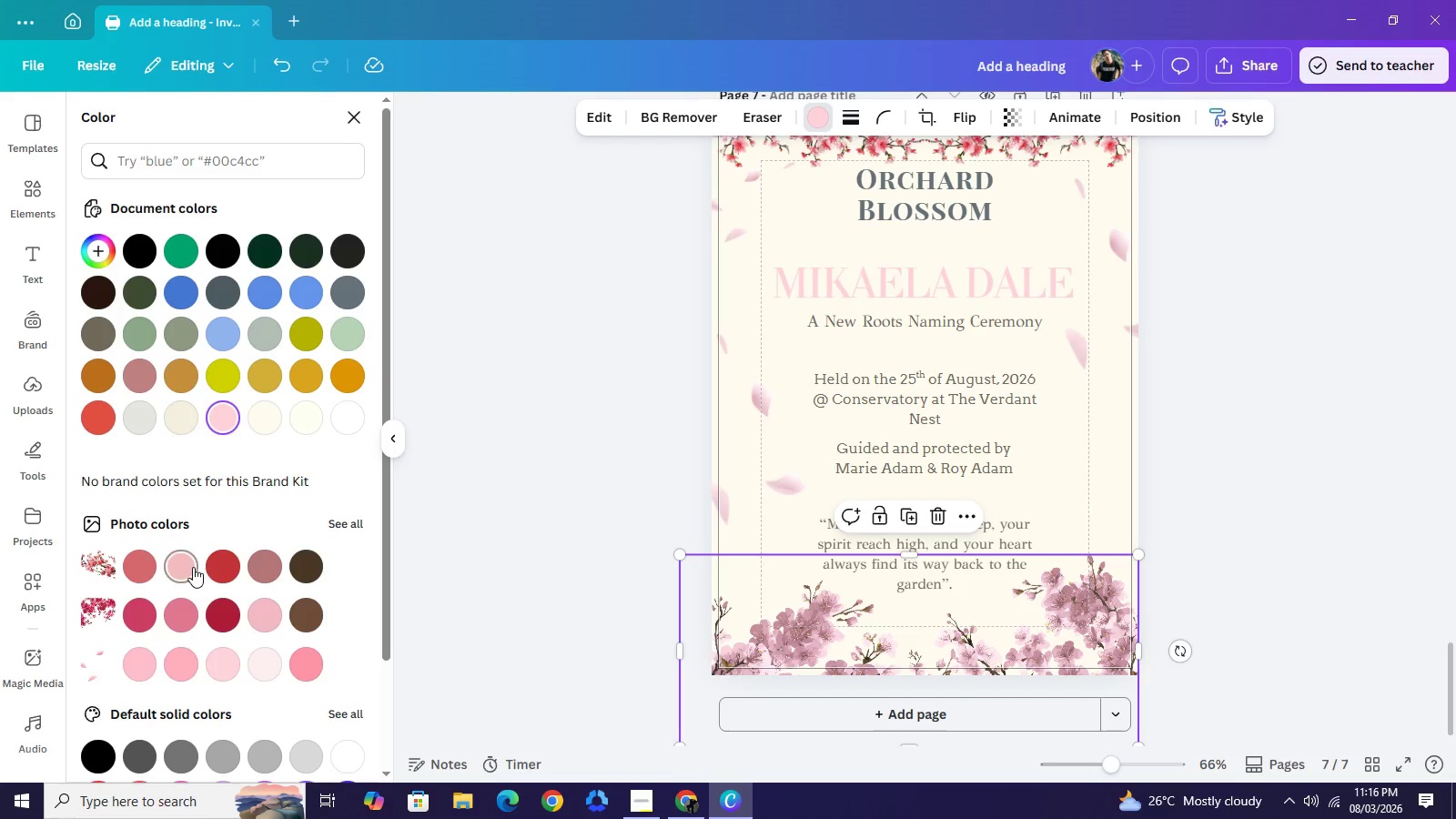 
wait(7.48)
 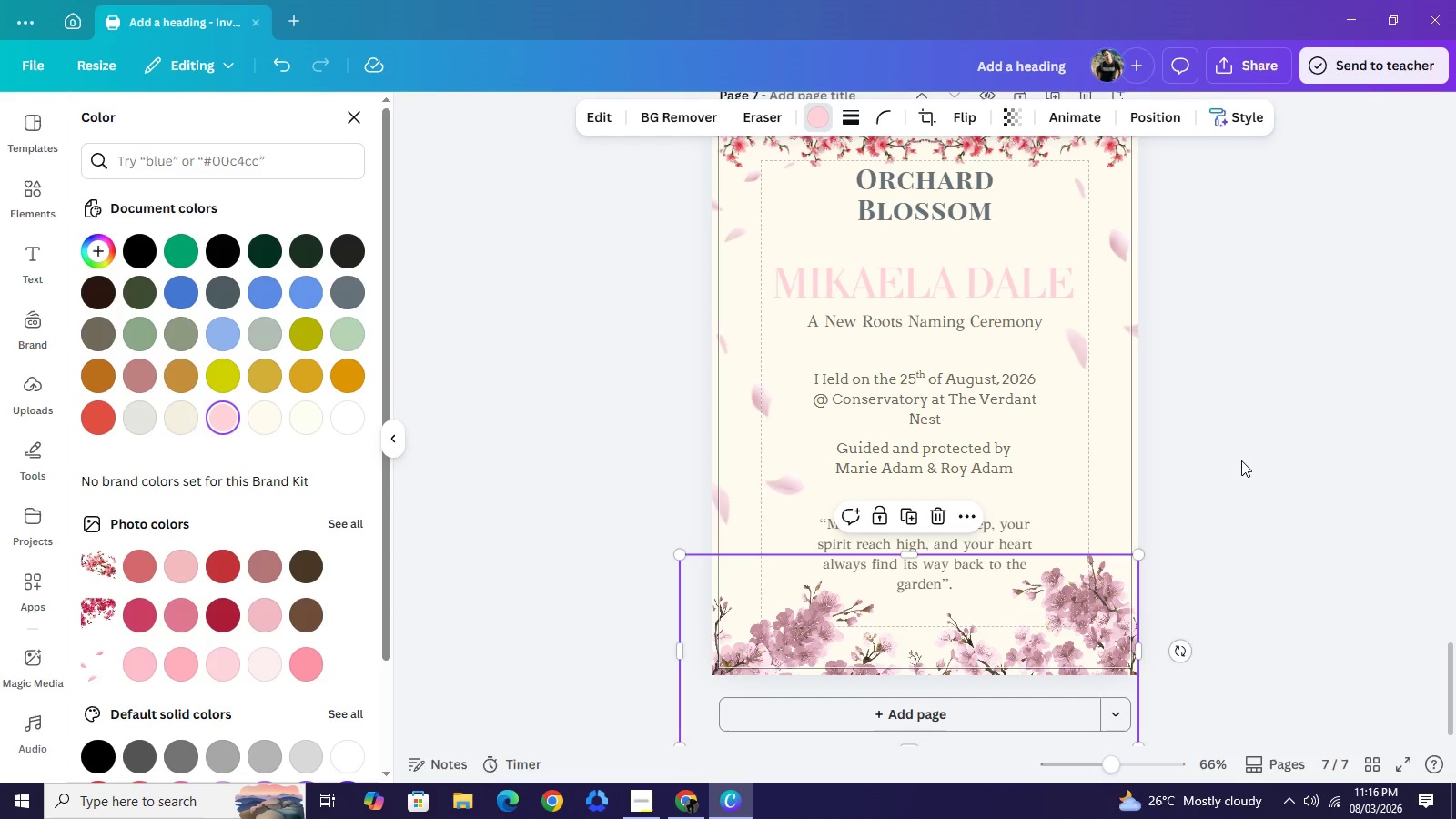 
left_click([134, 618])
 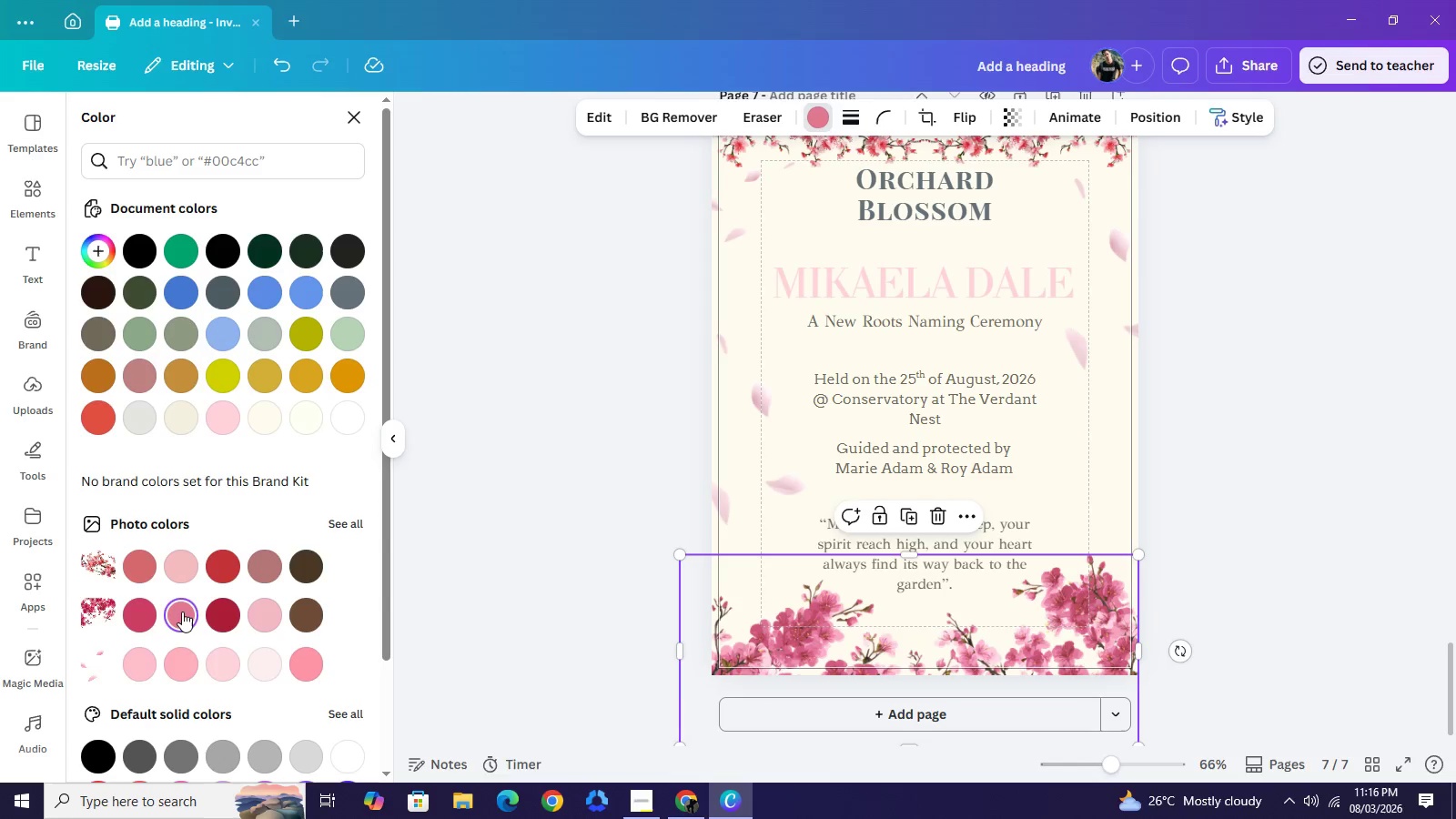 
mouse_move([220, 605])
 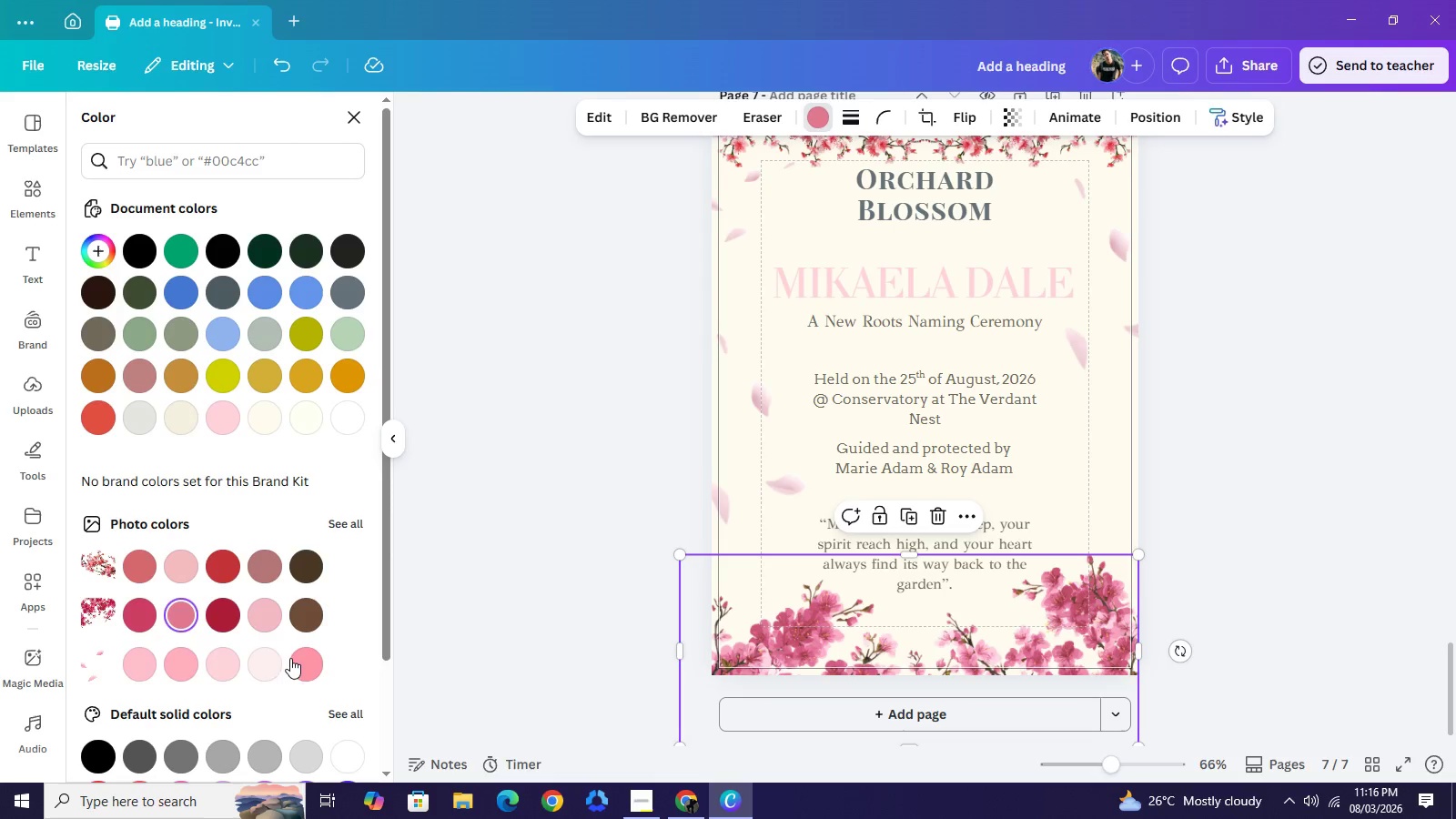 
left_click([312, 659])
 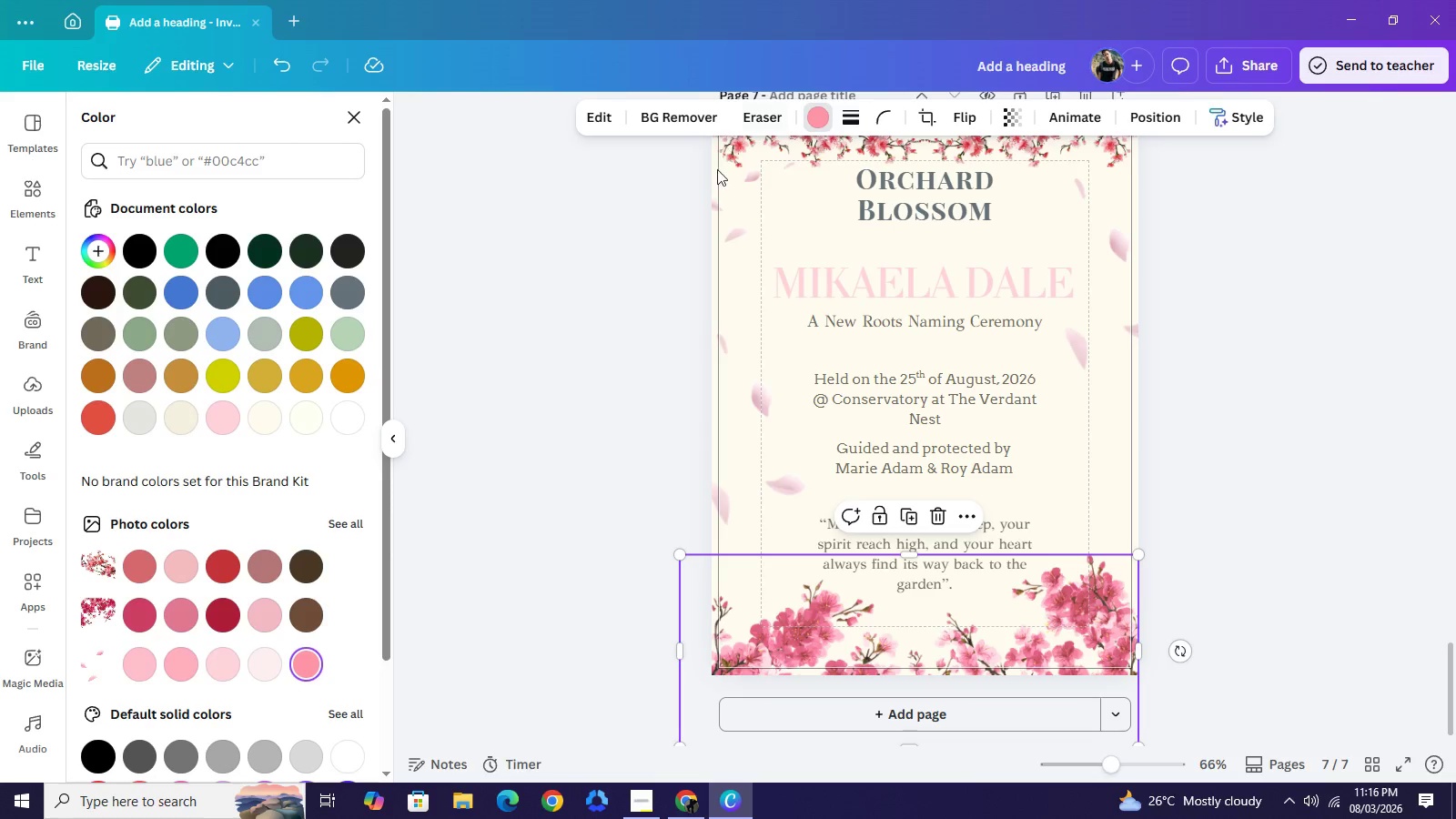 
wait(5.23)
 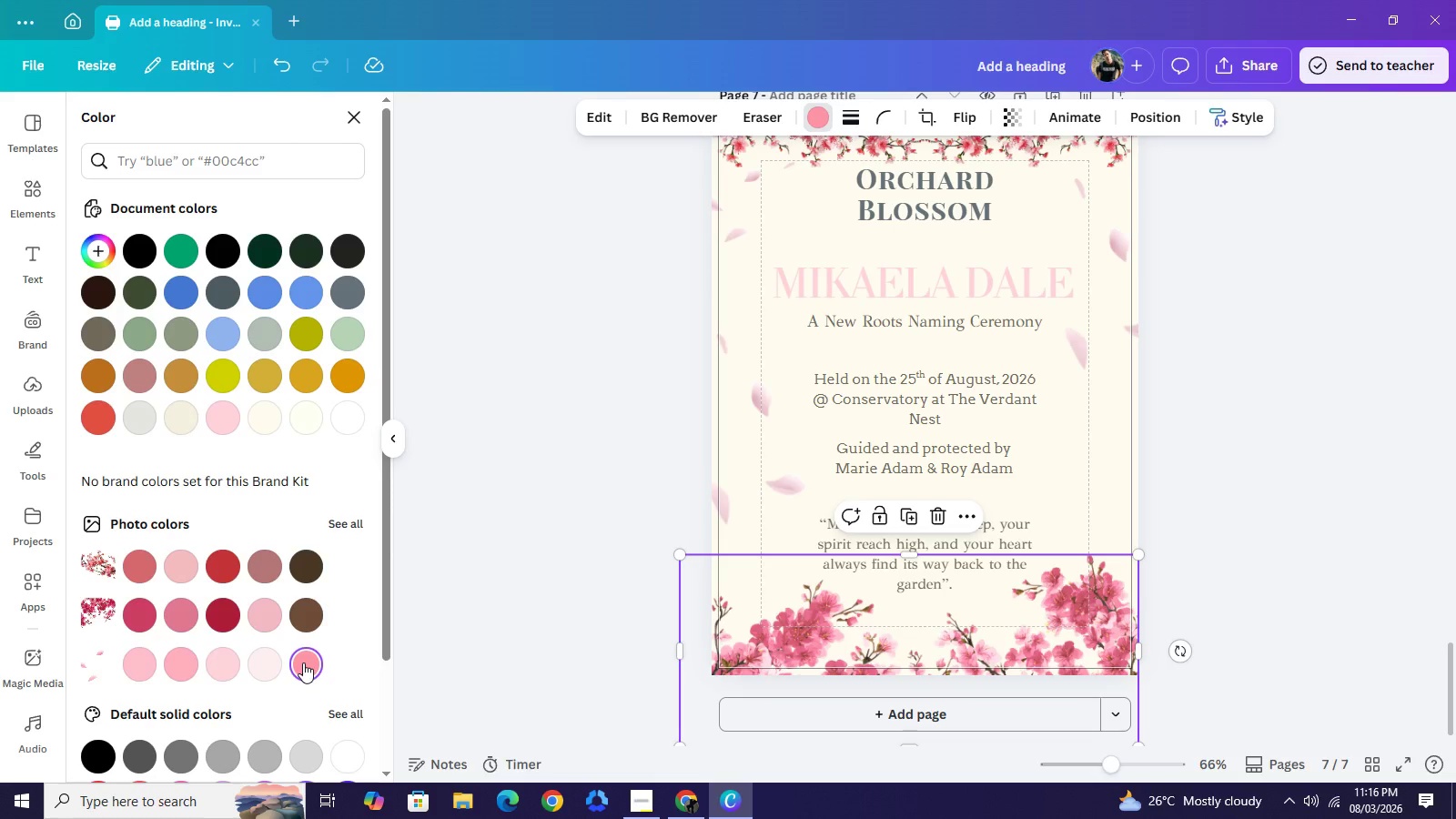 
left_click([743, 235])
 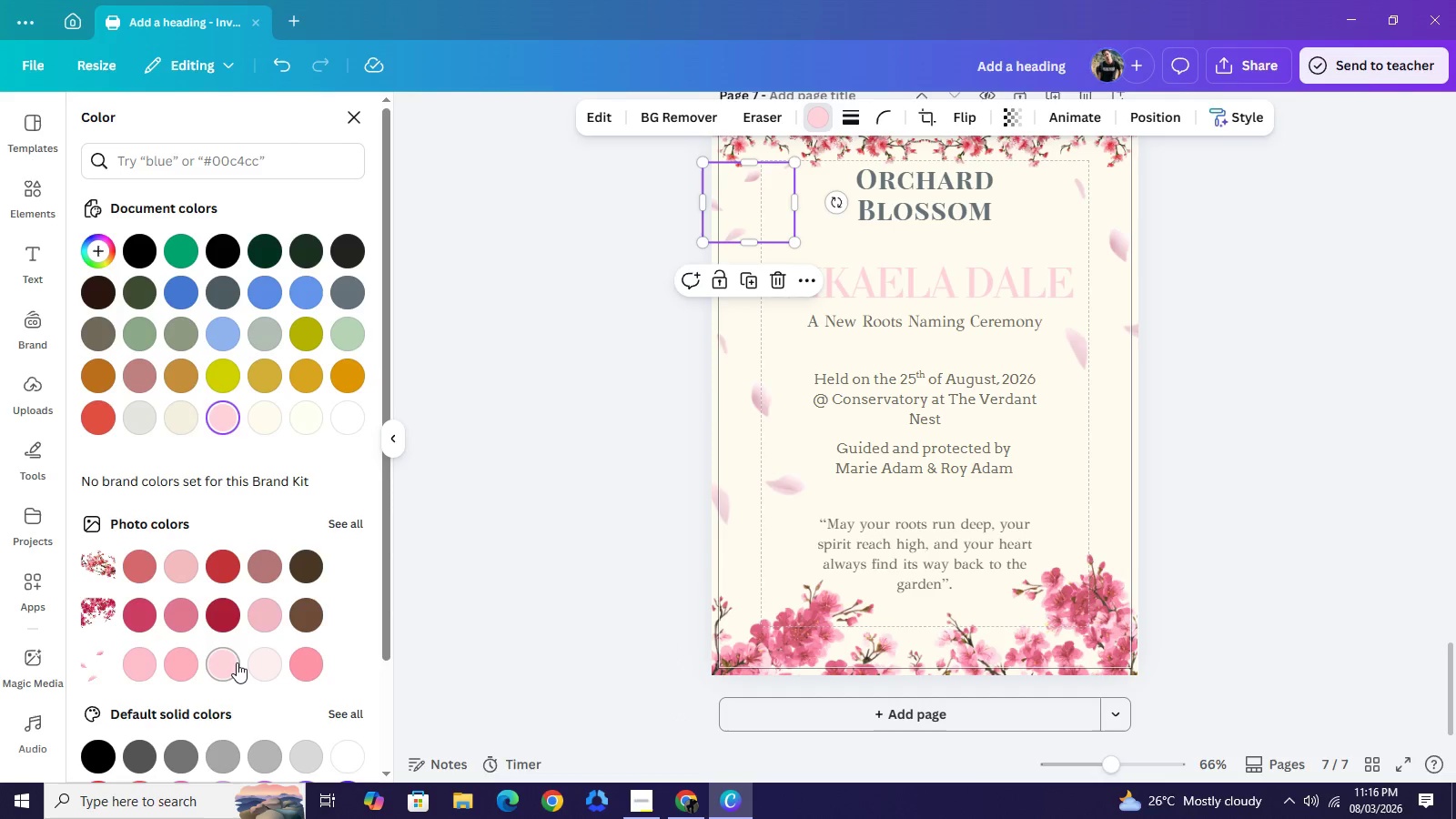 
left_click([236, 663])
 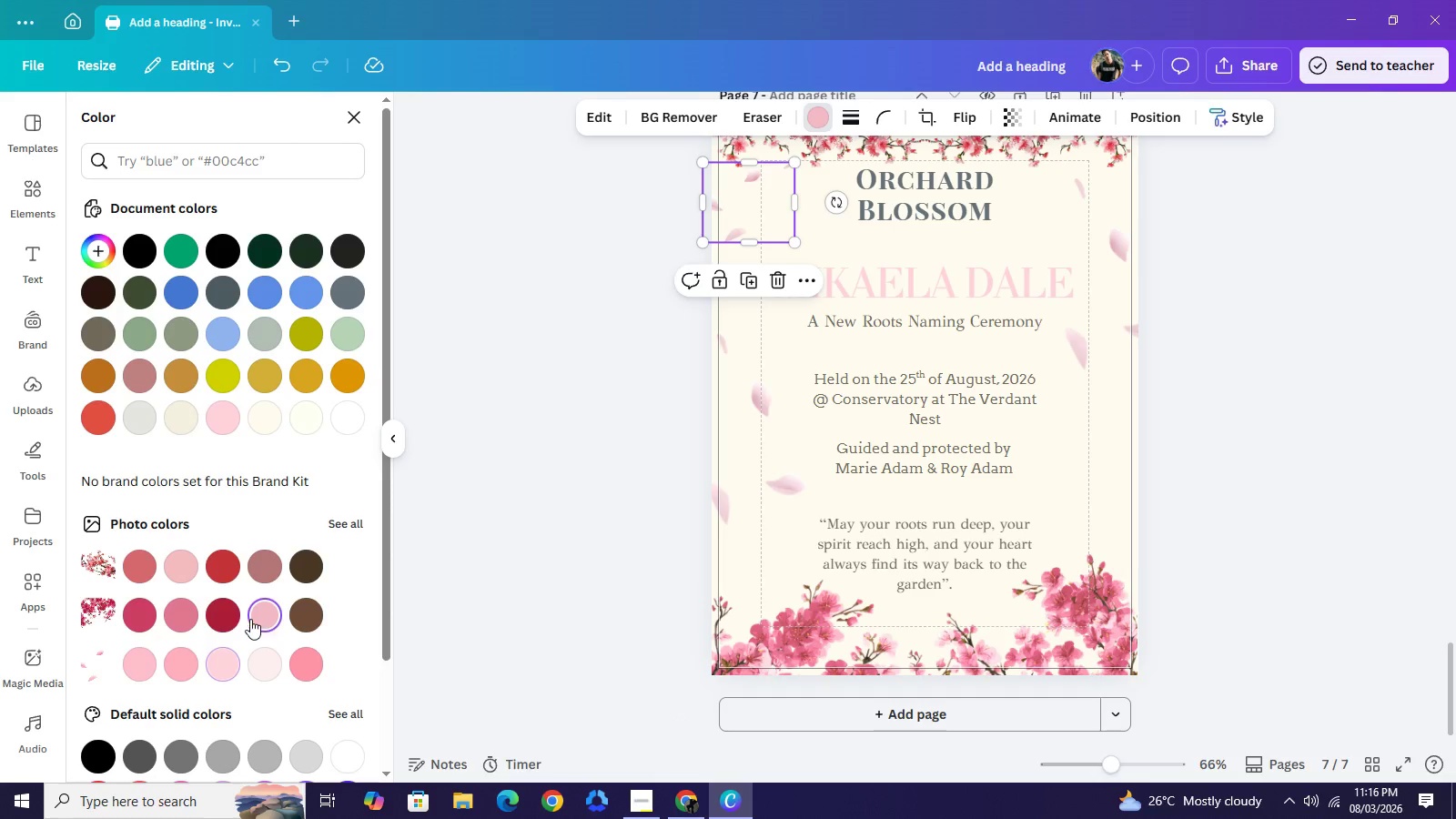 
left_click([205, 614])
 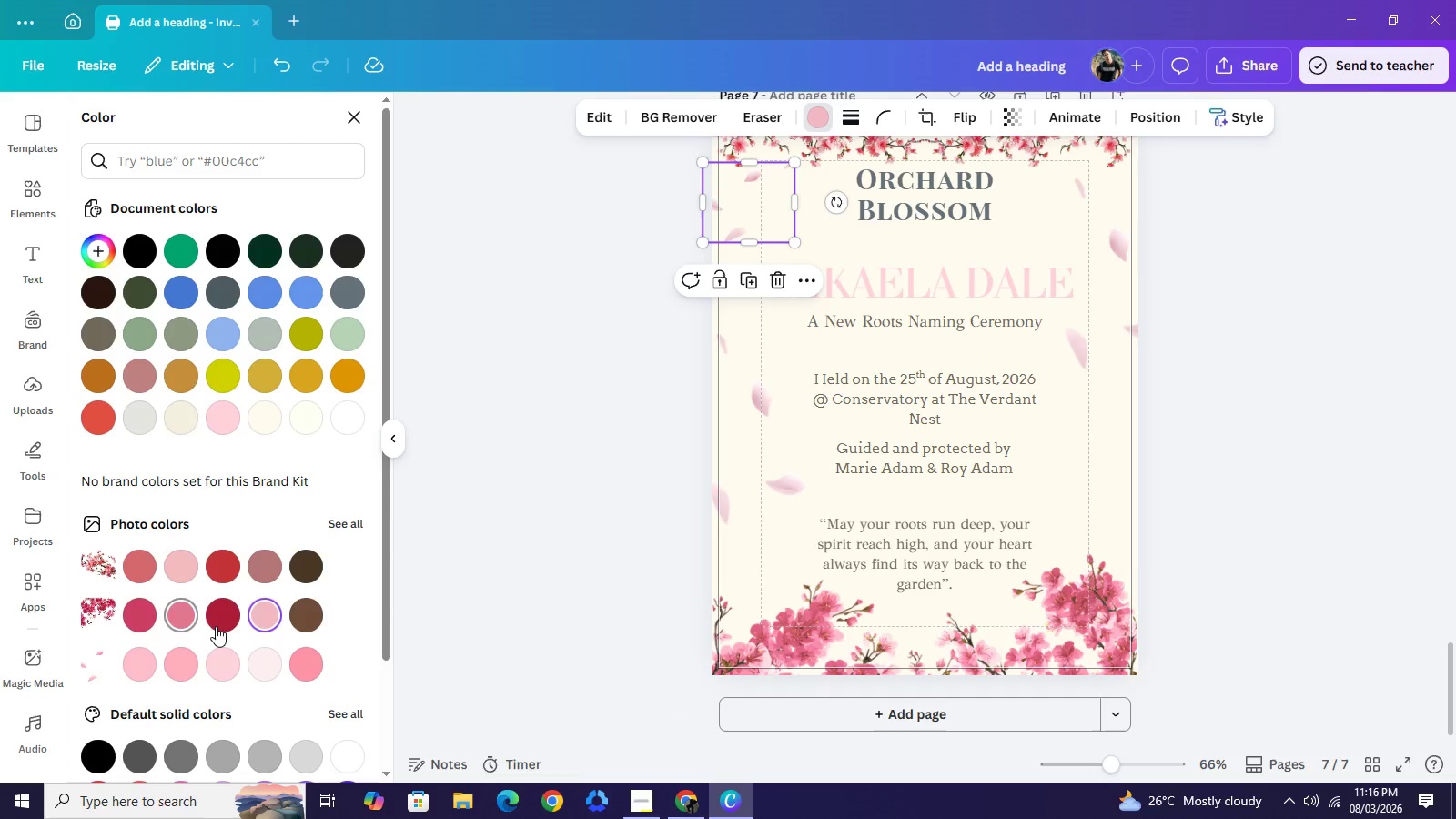 
left_click([217, 626])
 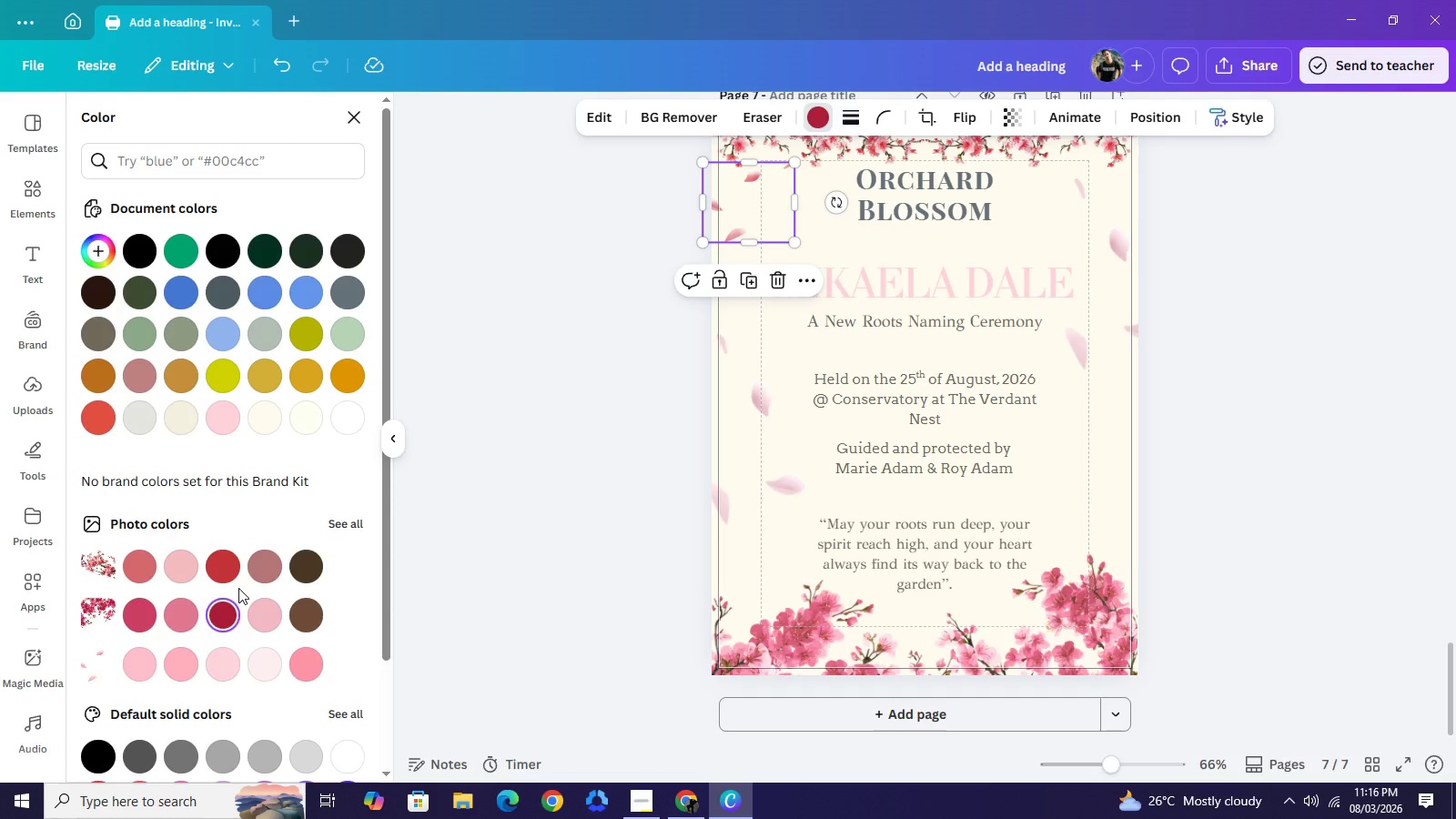 
wait(6.86)
 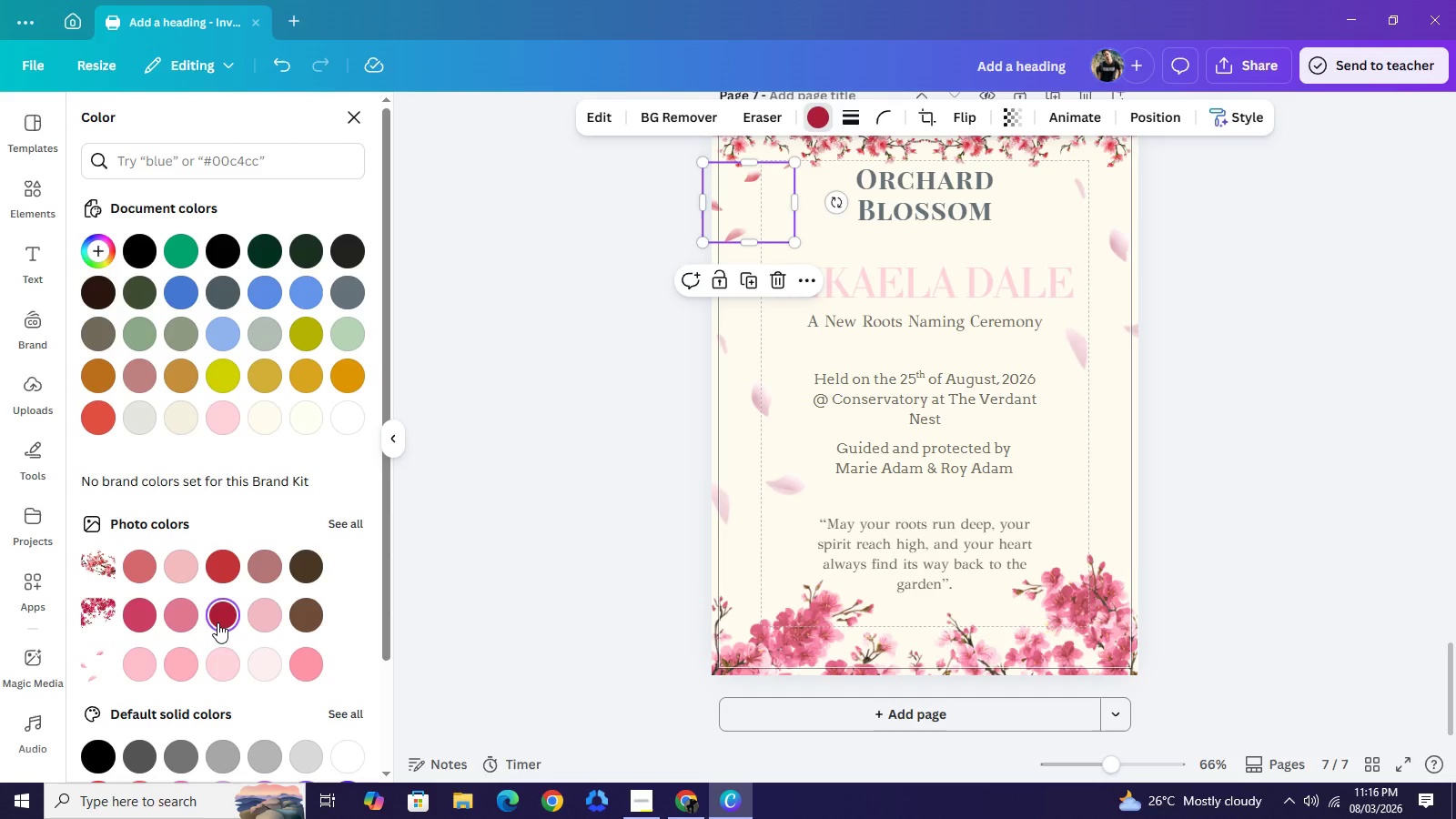 
mouse_move([262, 604])
 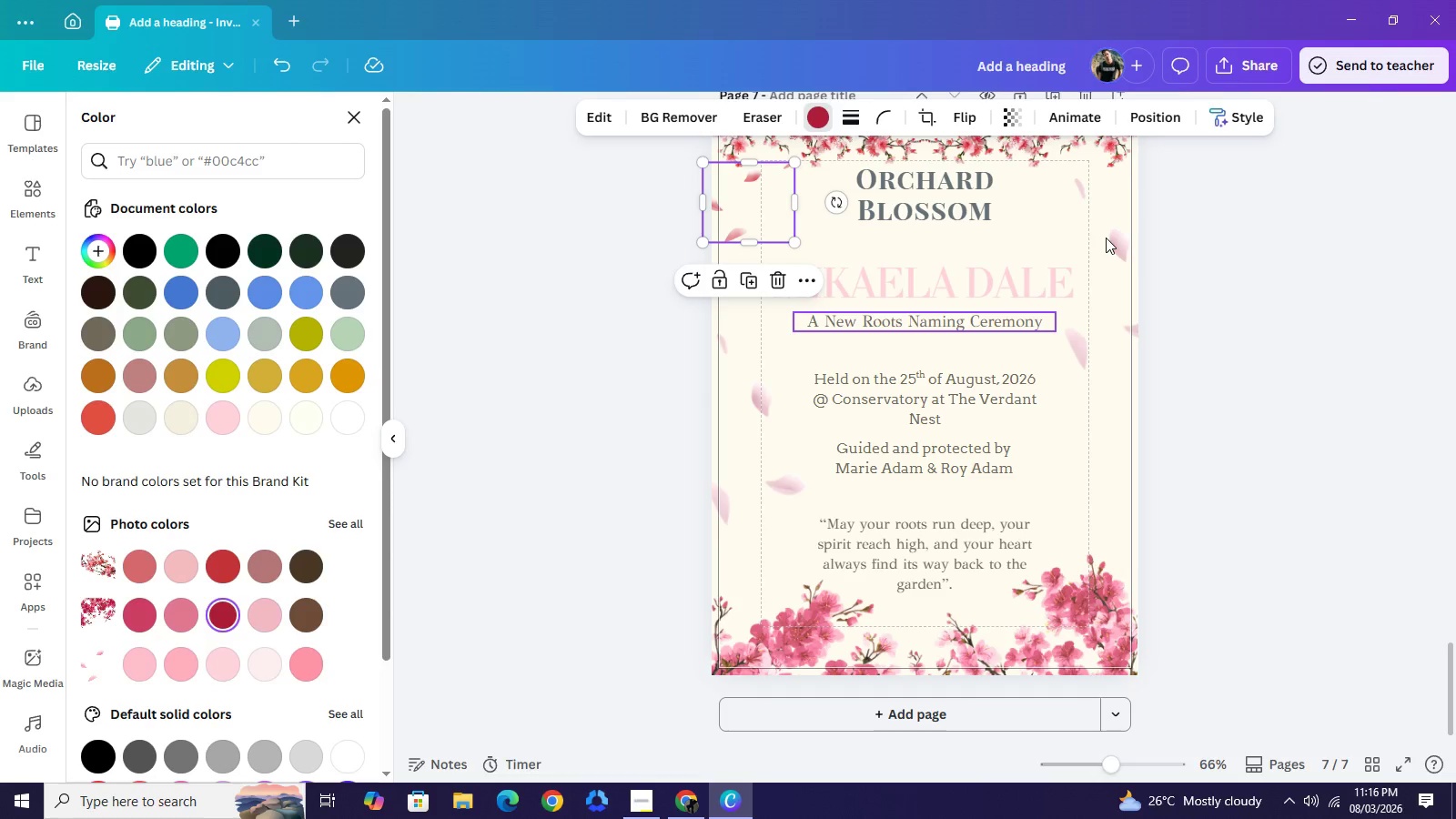 
left_click([1106, 238])
 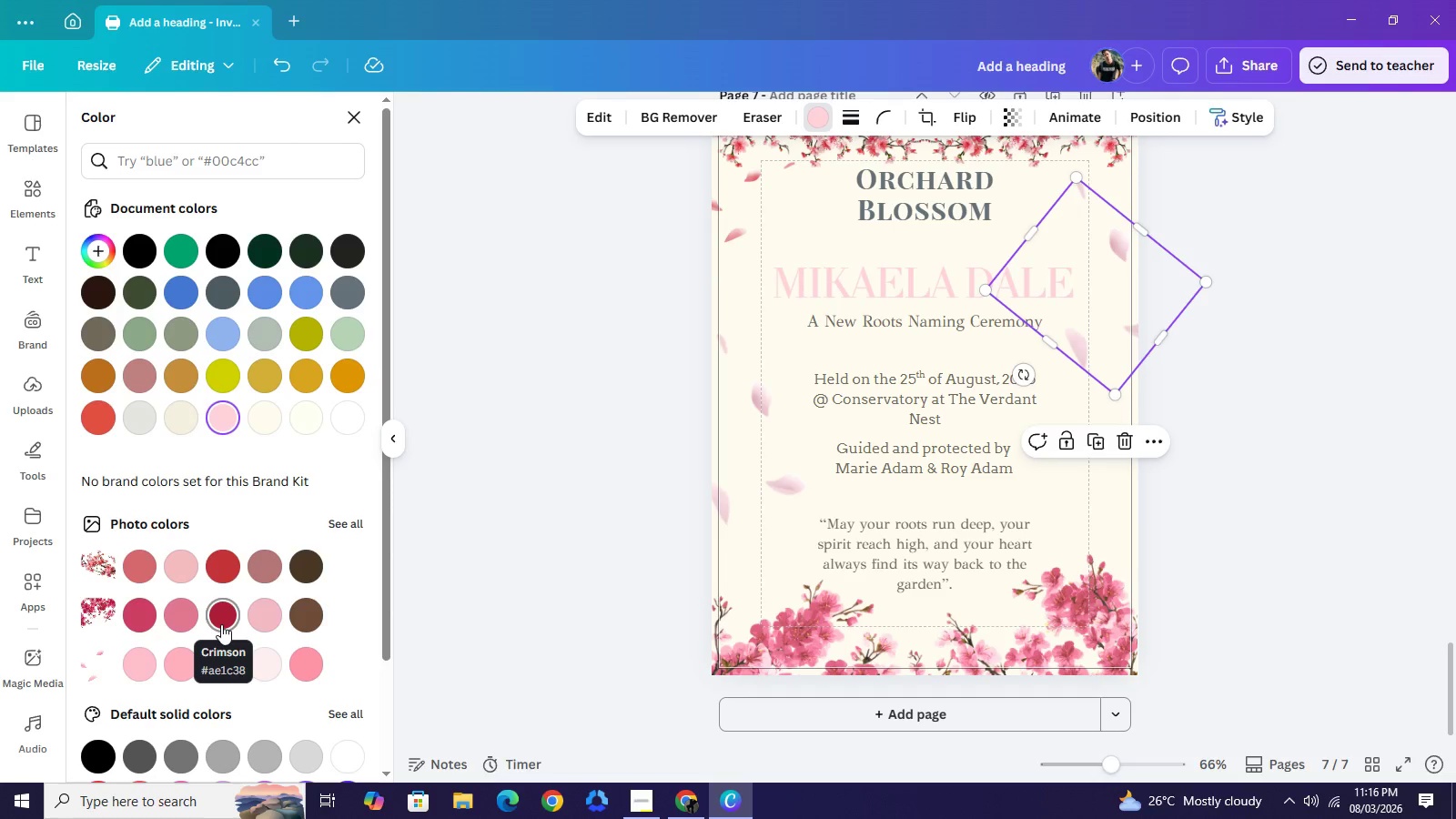 
left_click([221, 624])
 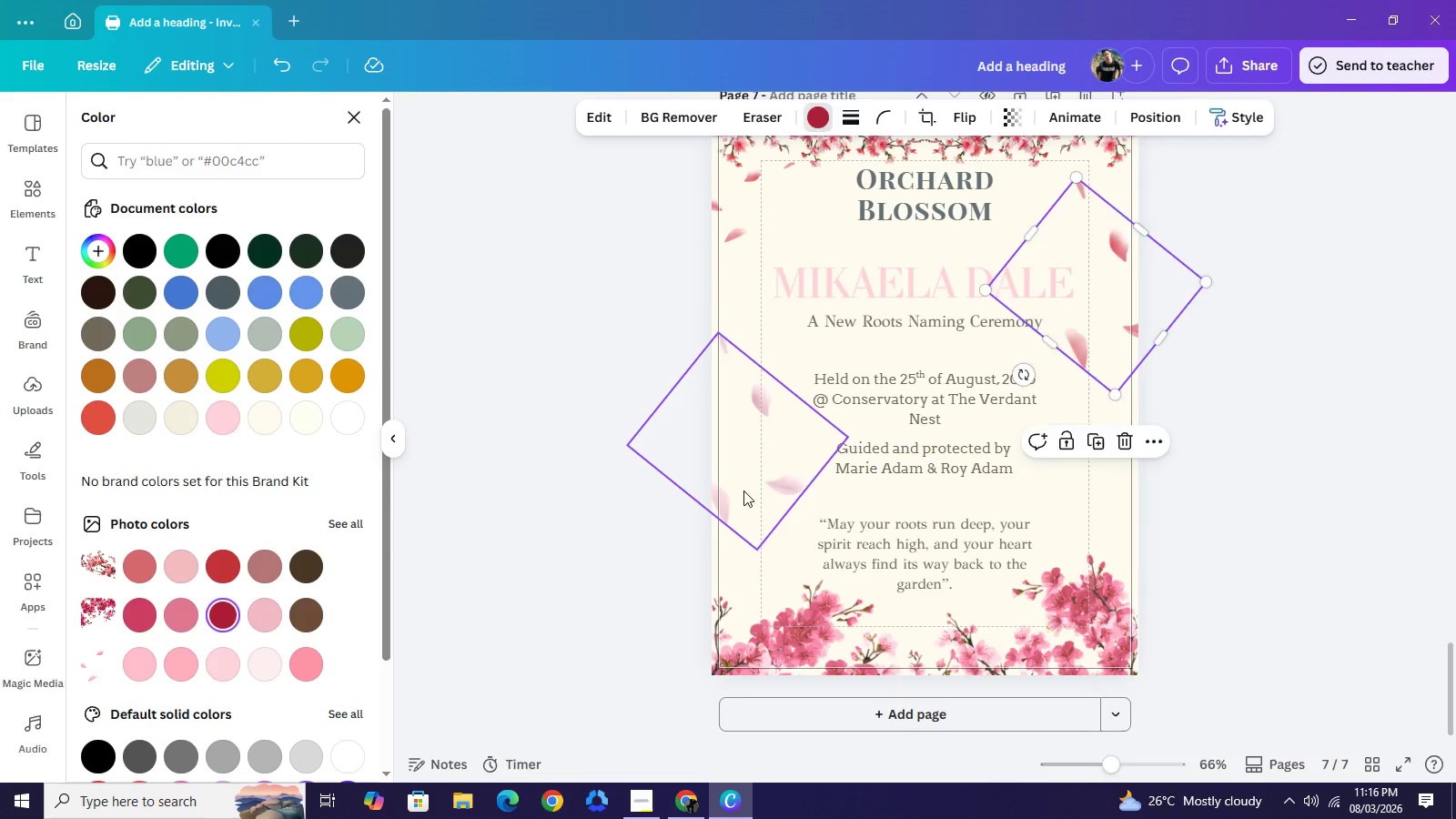 
left_click([768, 483])
 